 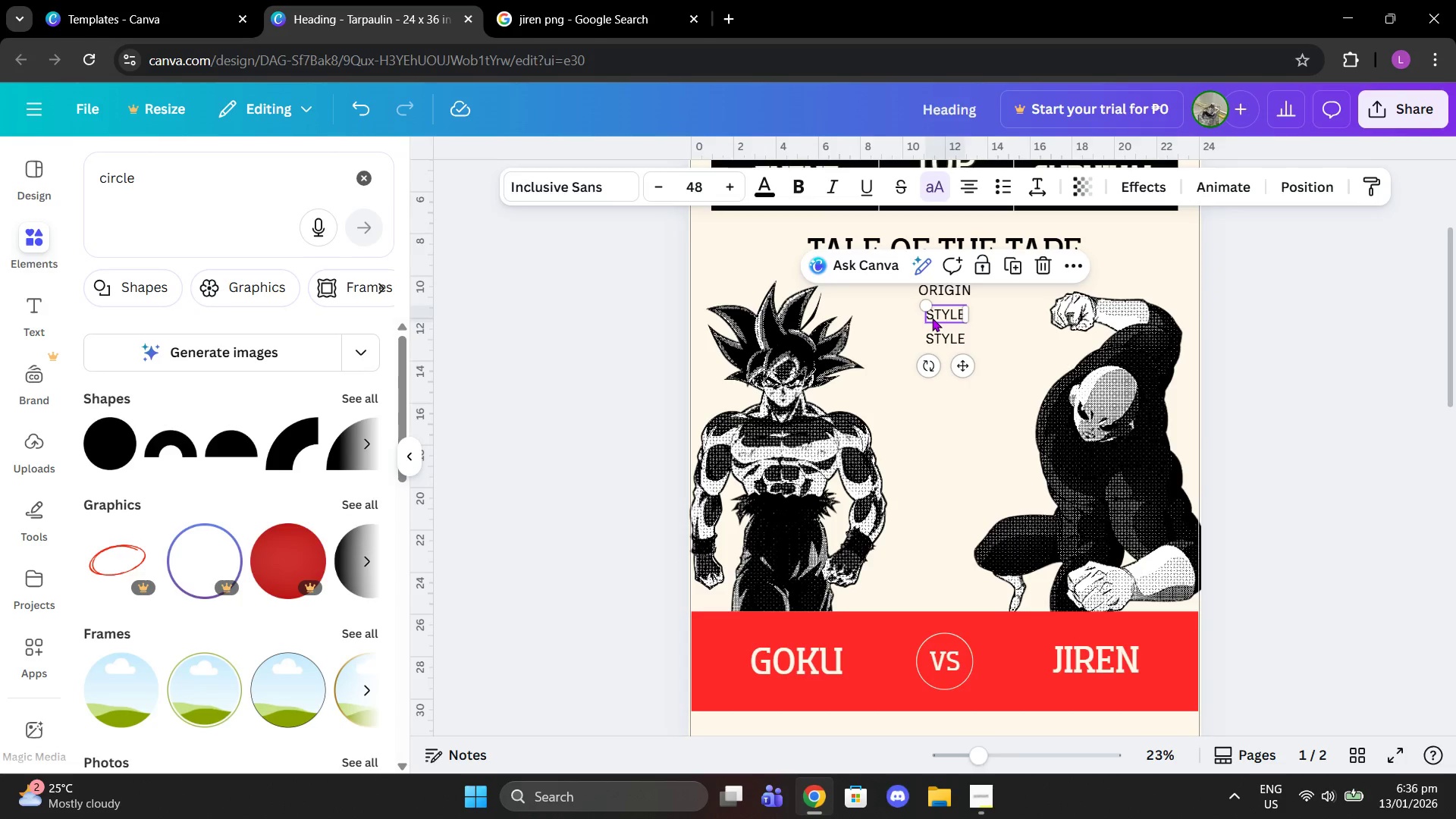 
left_click([951, 309])
 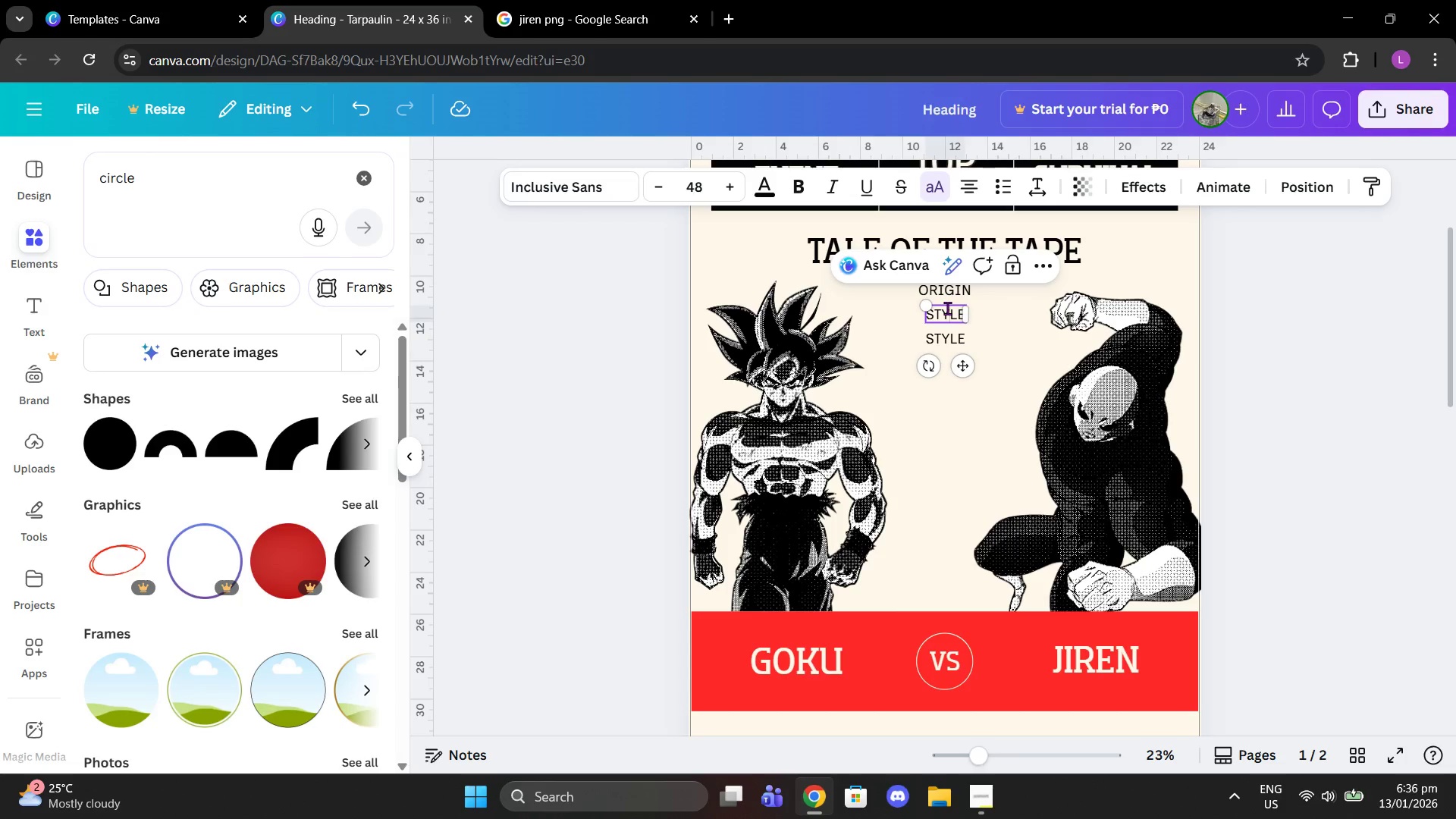 
left_click([947, 308])
 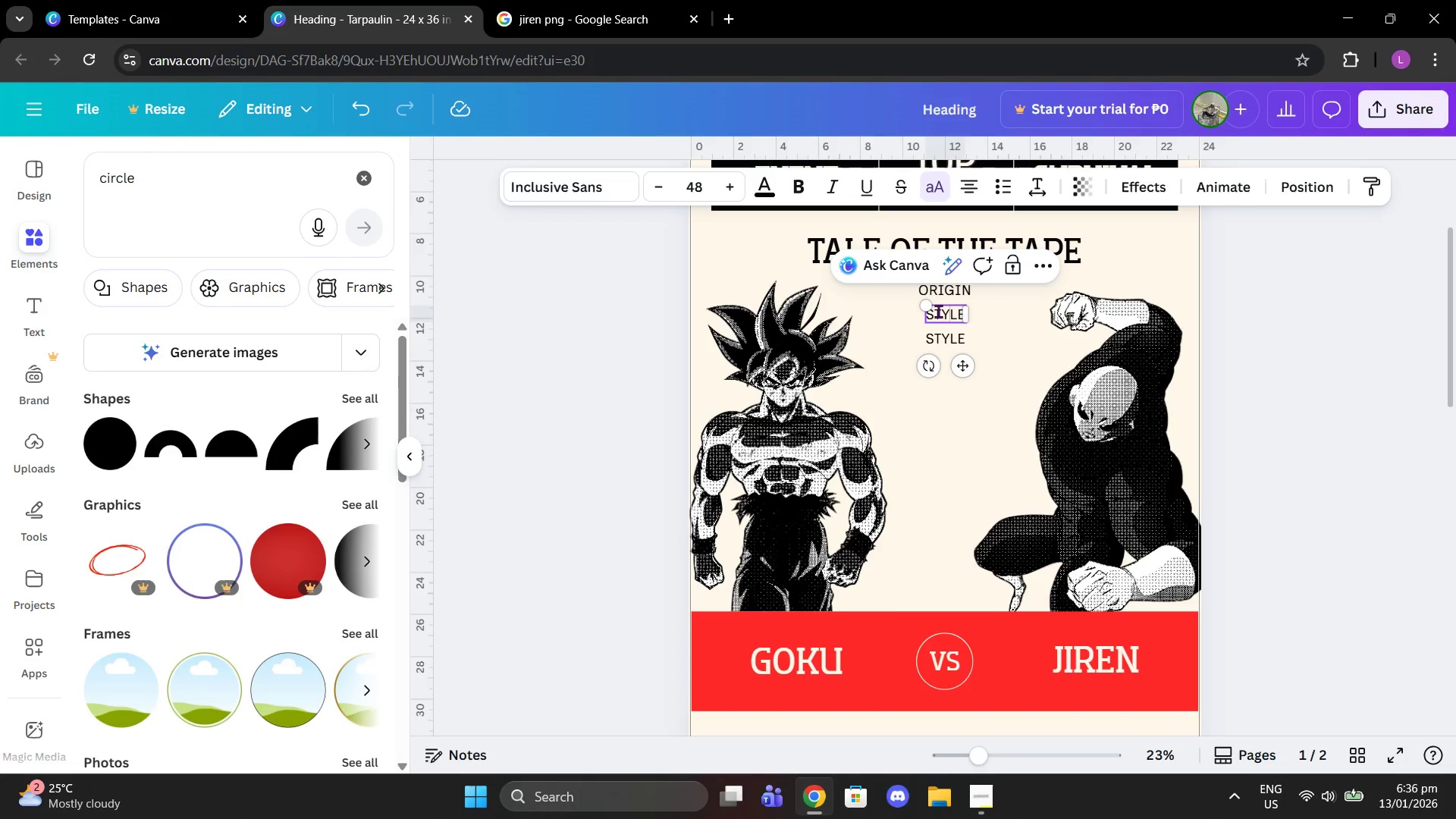 
left_click_drag(start_coordinate=[938, 311], to_coordinate=[962, 320])
 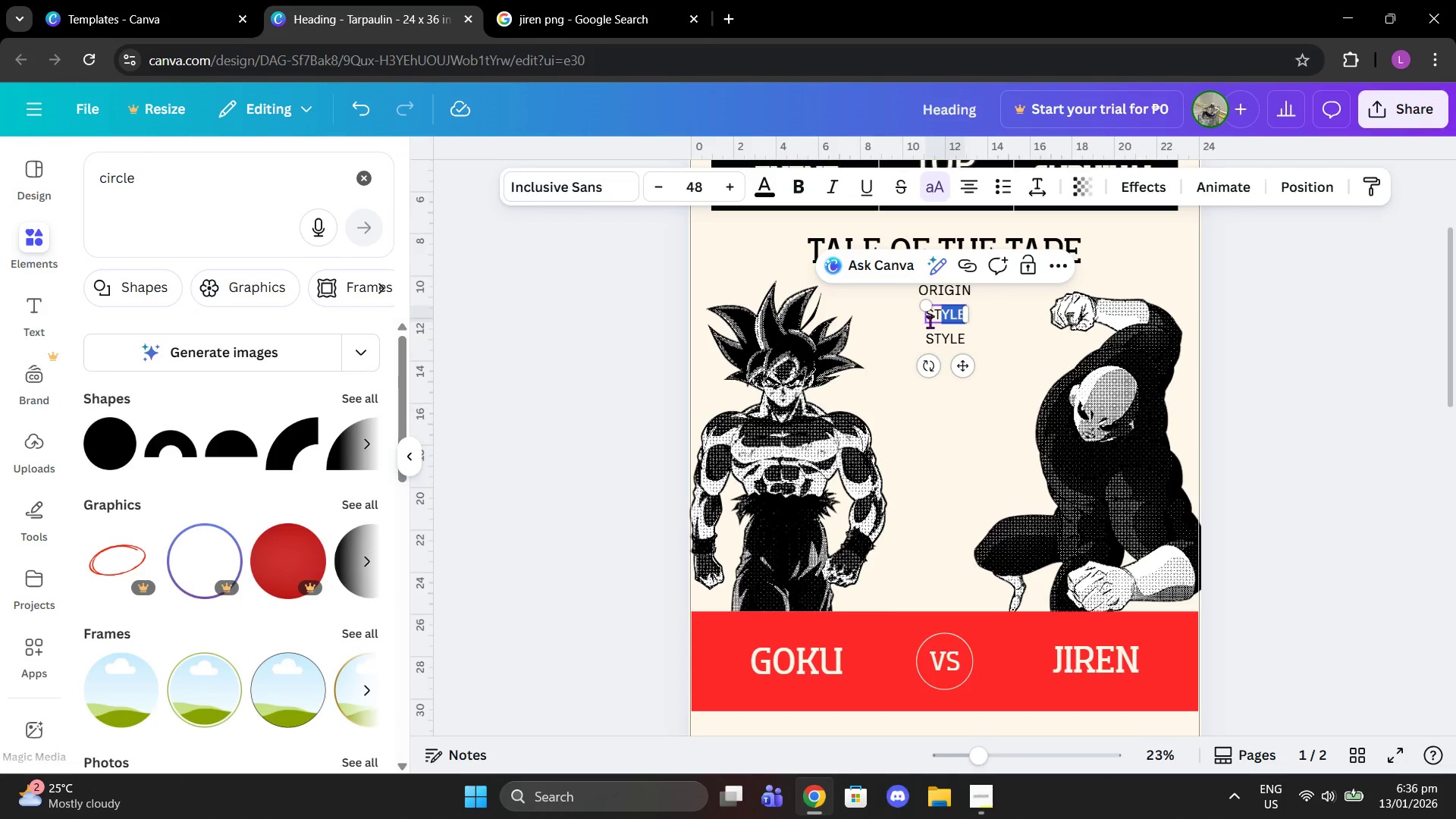 
key(Backspace)
key(Backspace)
type(pecies)
 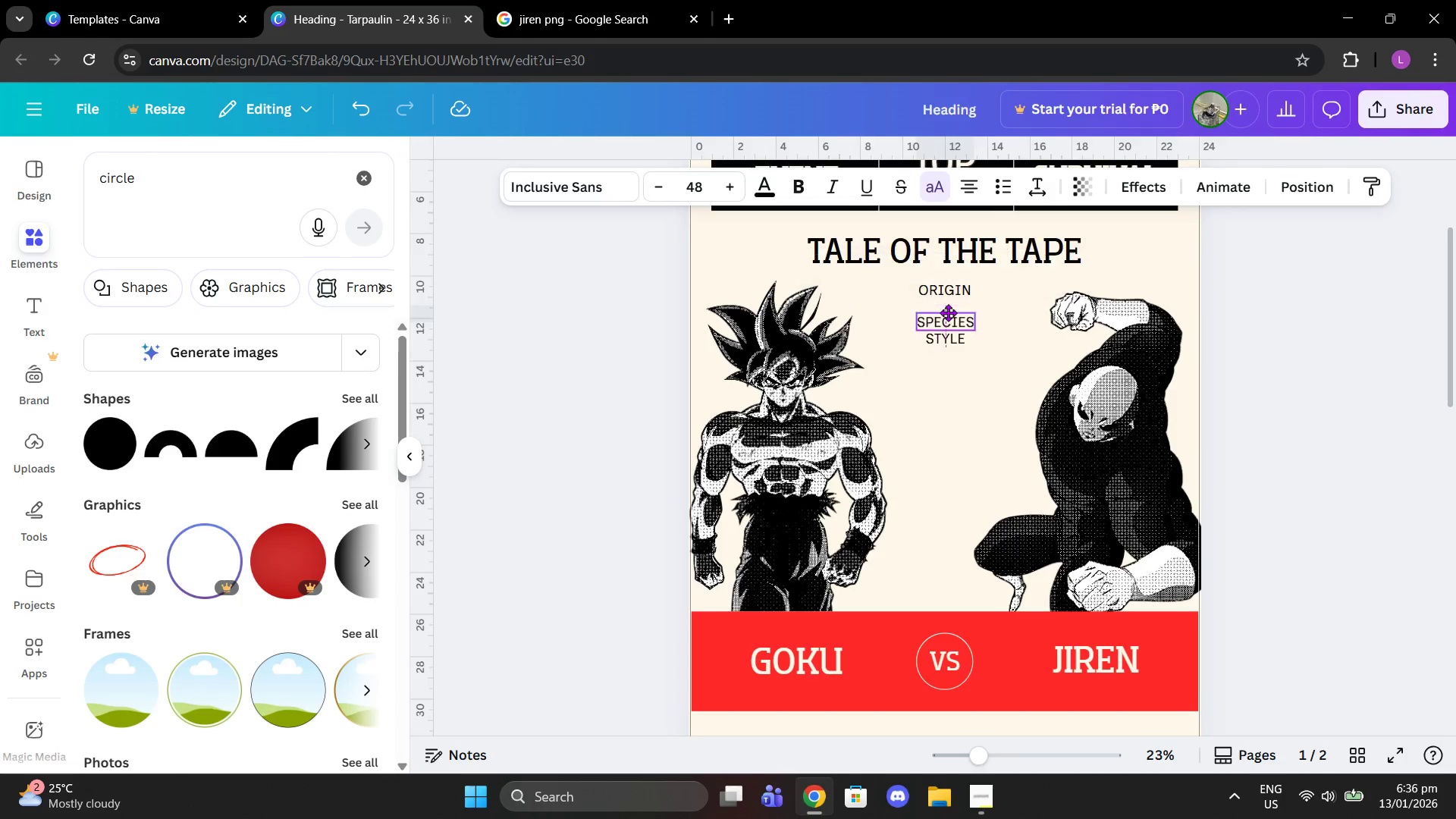 
wait(6.45)
 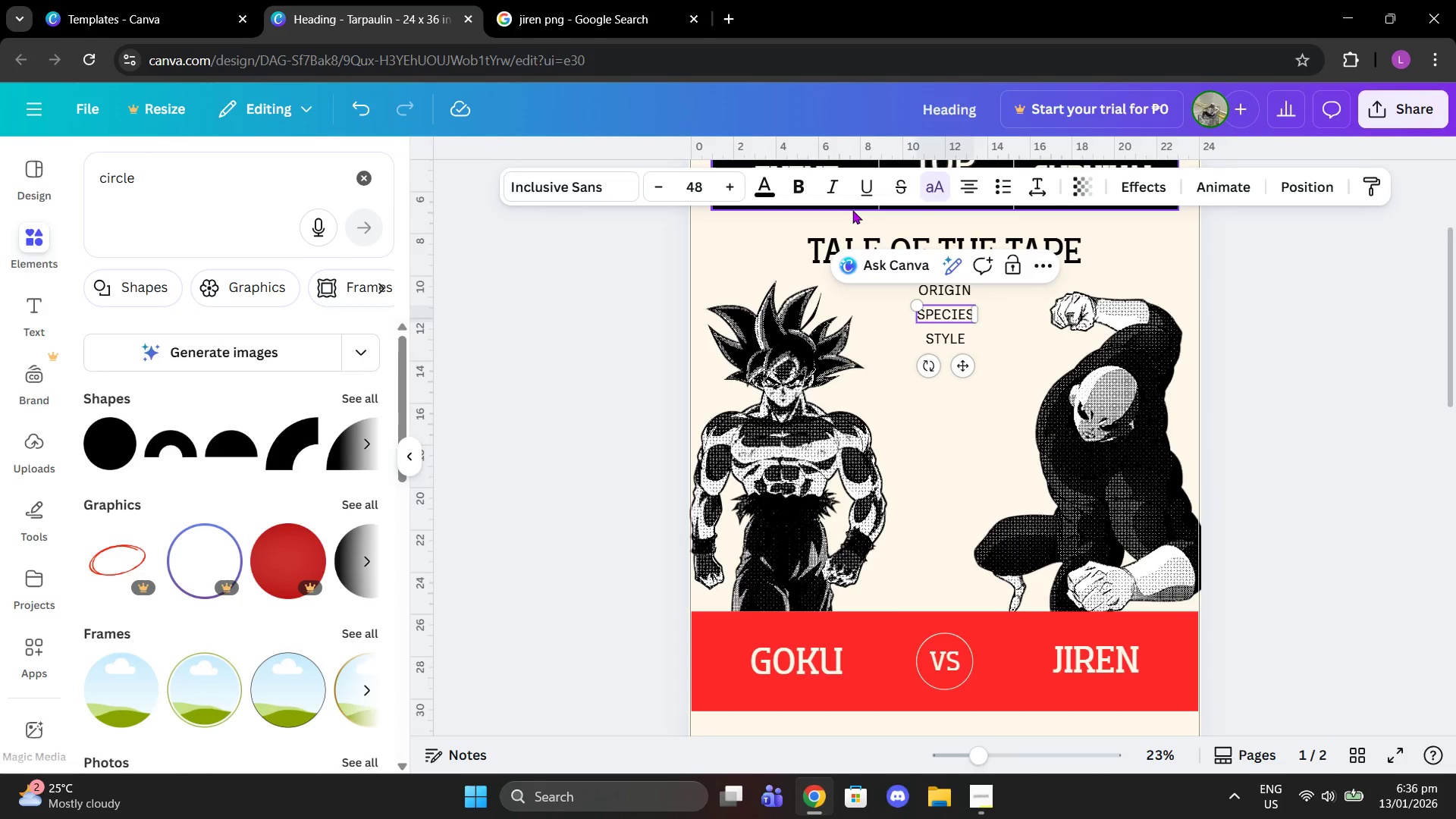 
double_click([937, 342])
 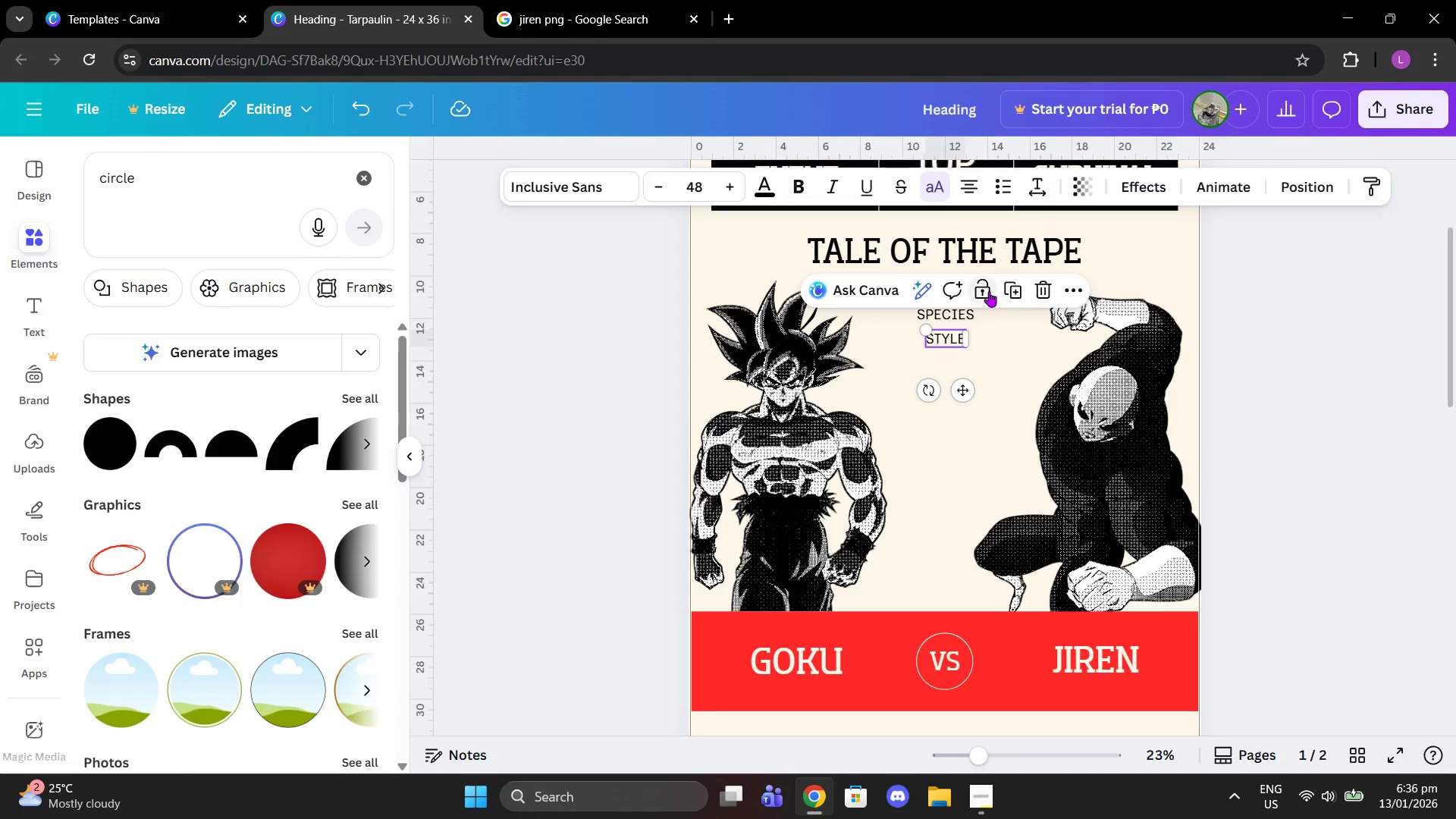 
left_click([1012, 286])
 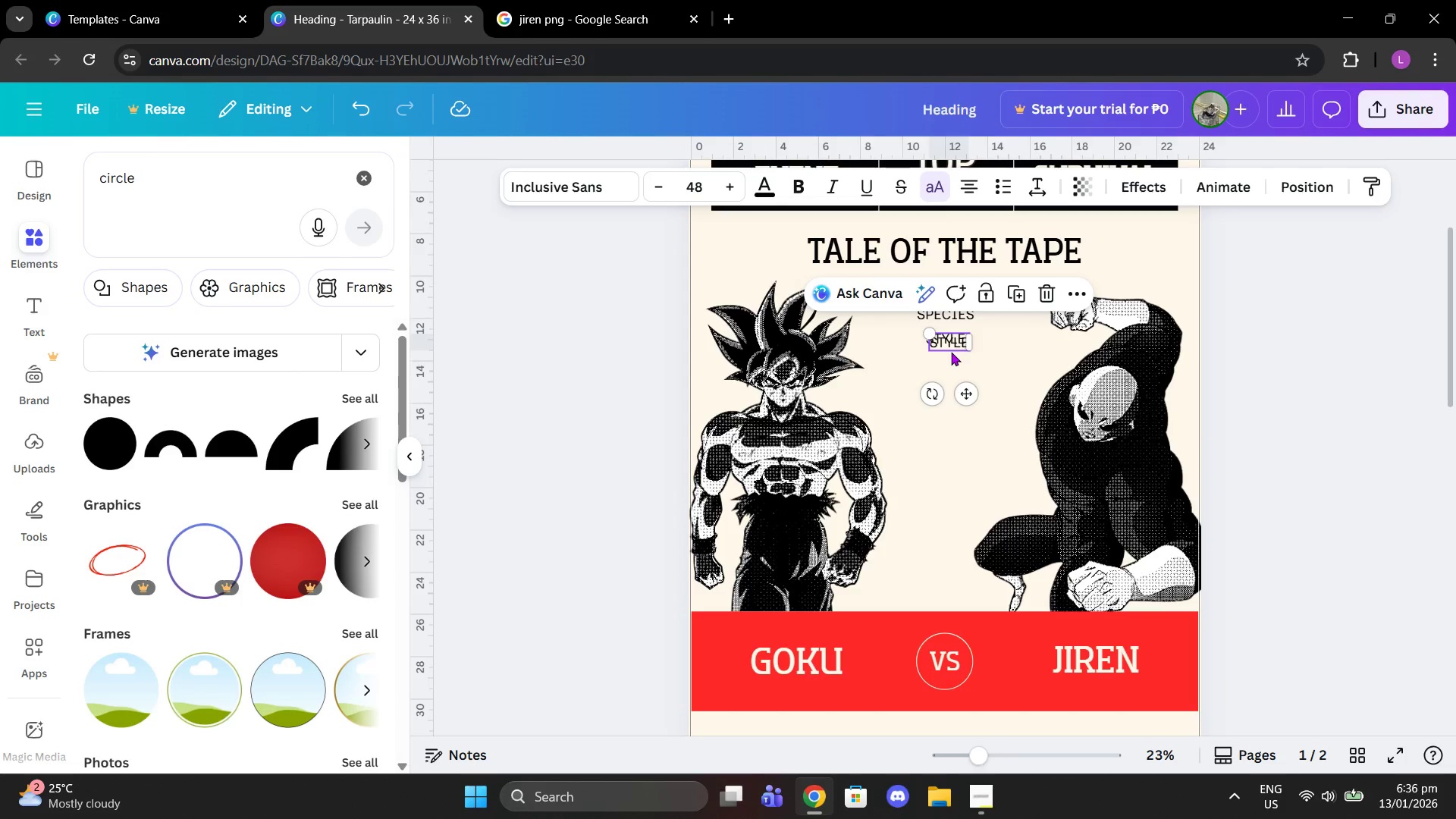 
left_click_drag(start_coordinate=[951, 346], to_coordinate=[947, 367])
 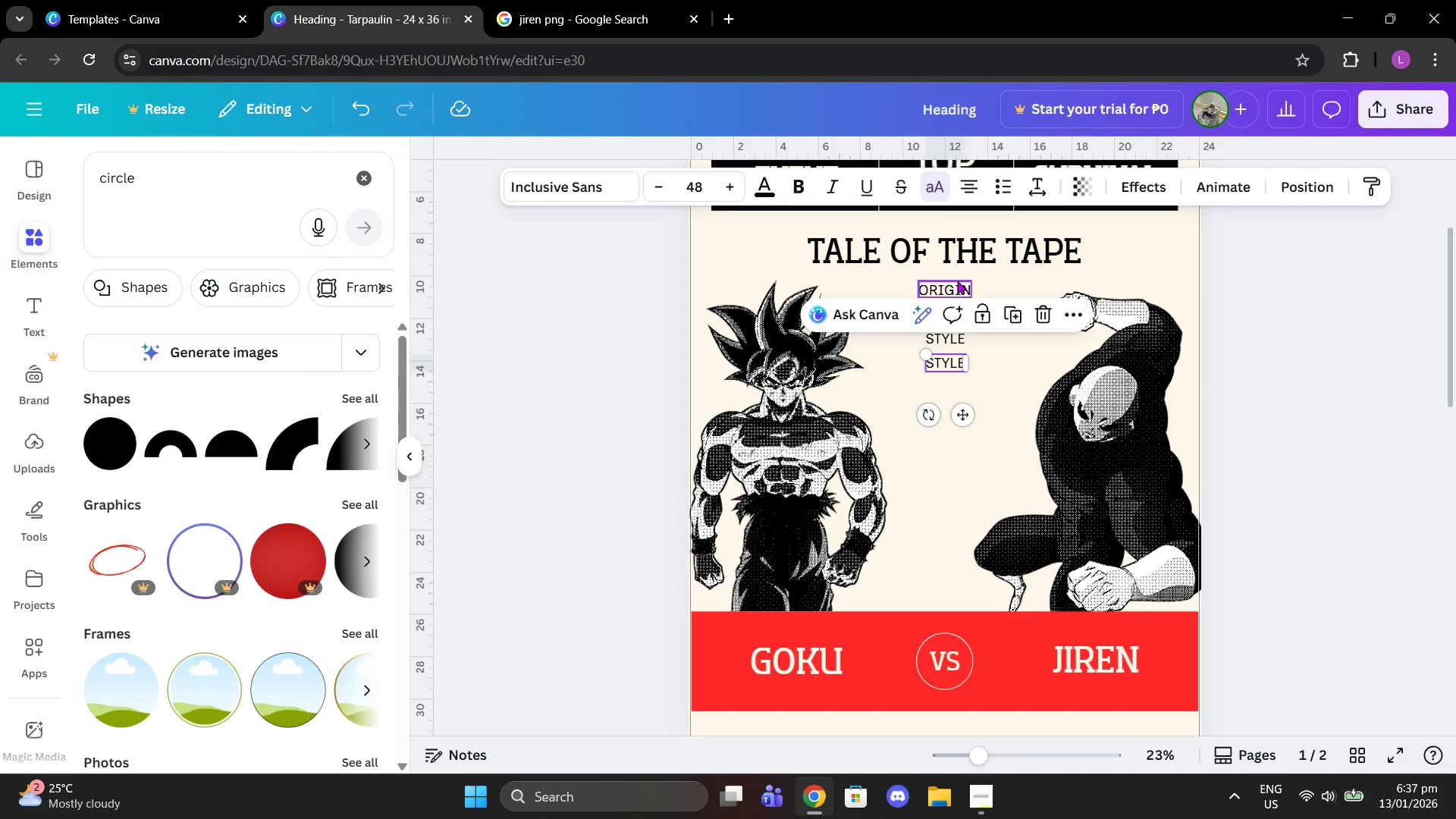 
wait(5.78)
 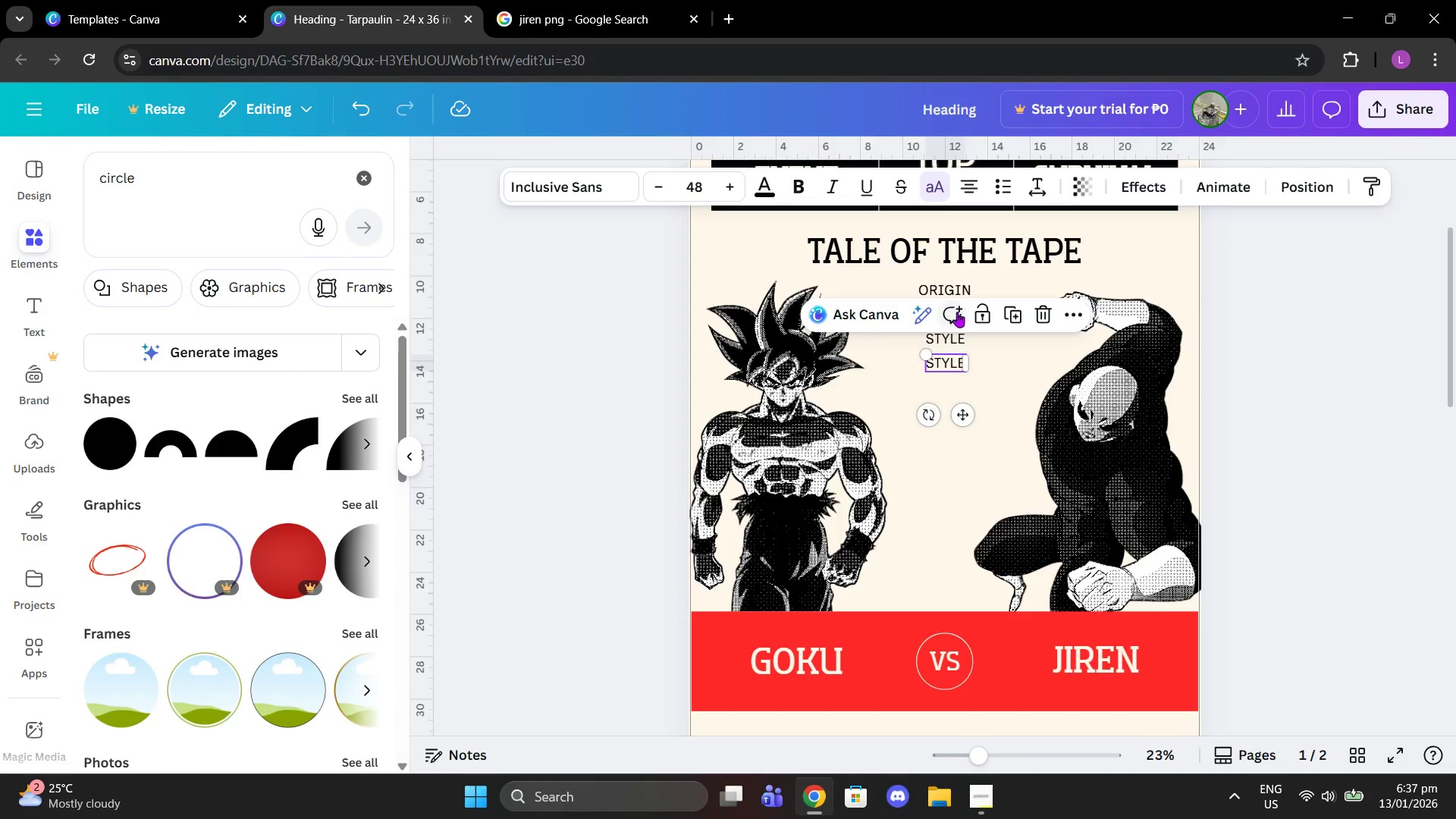 
left_click([946, 355])
 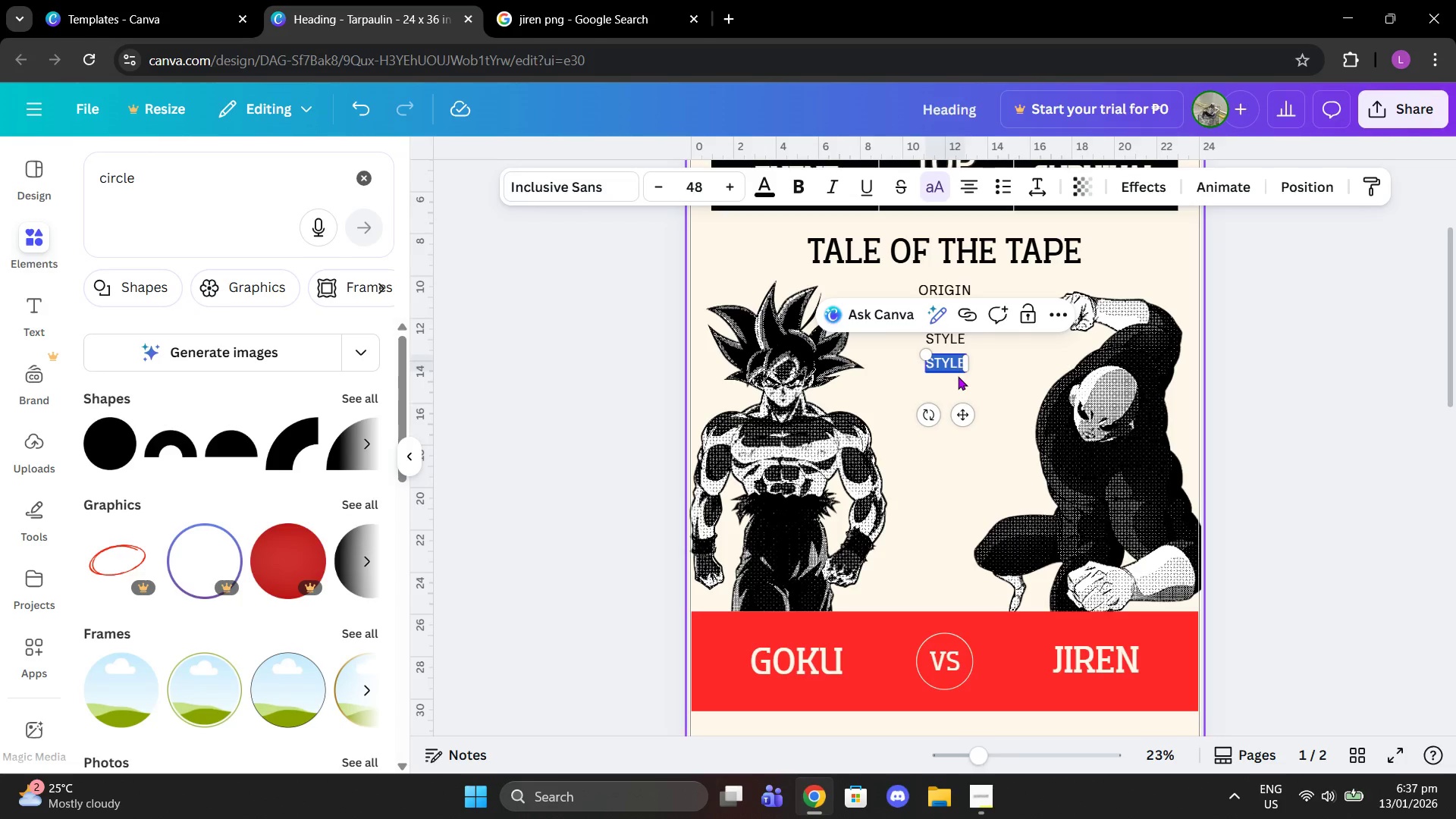 
type(ability)
 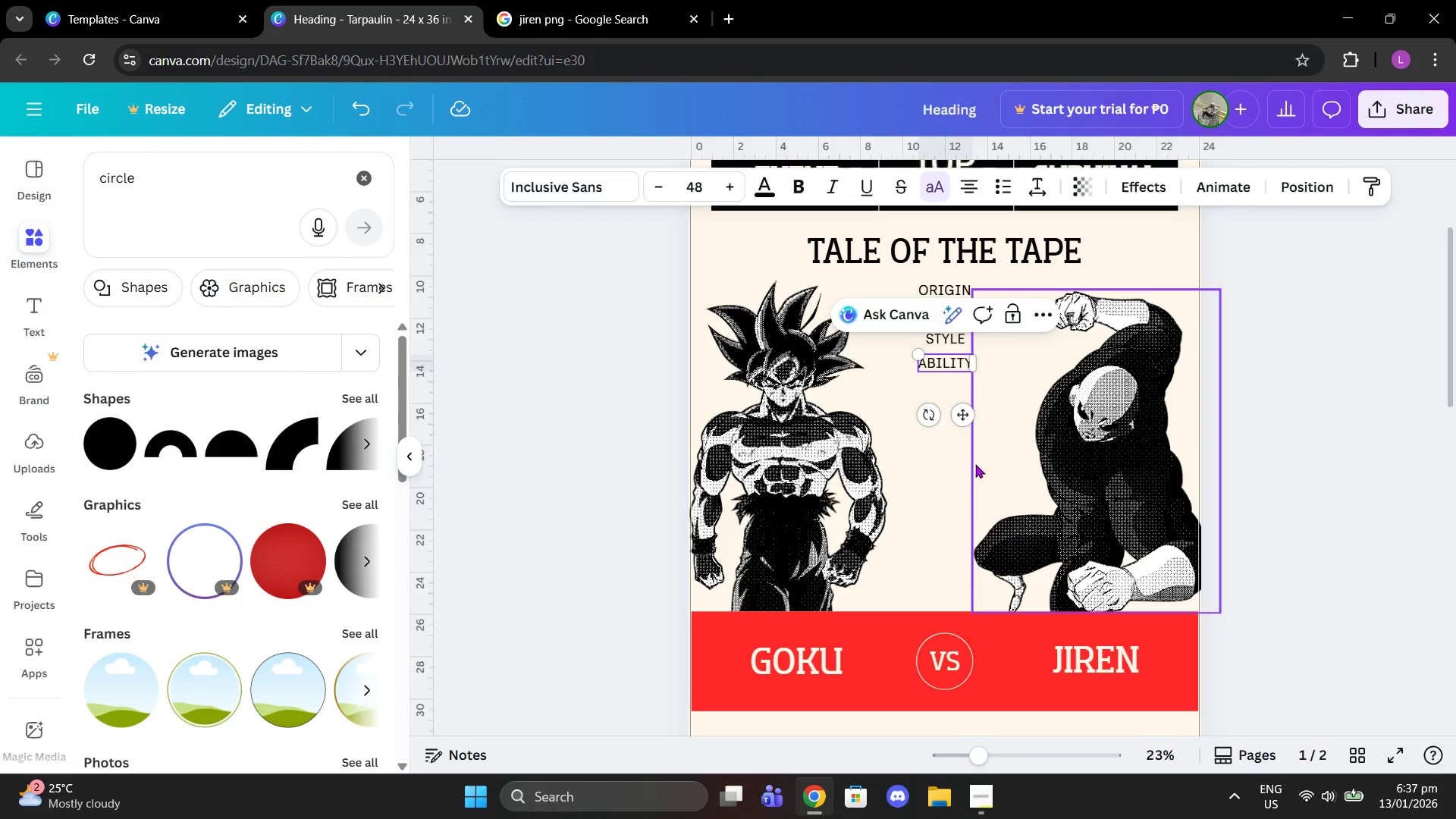 
wait(5.73)
 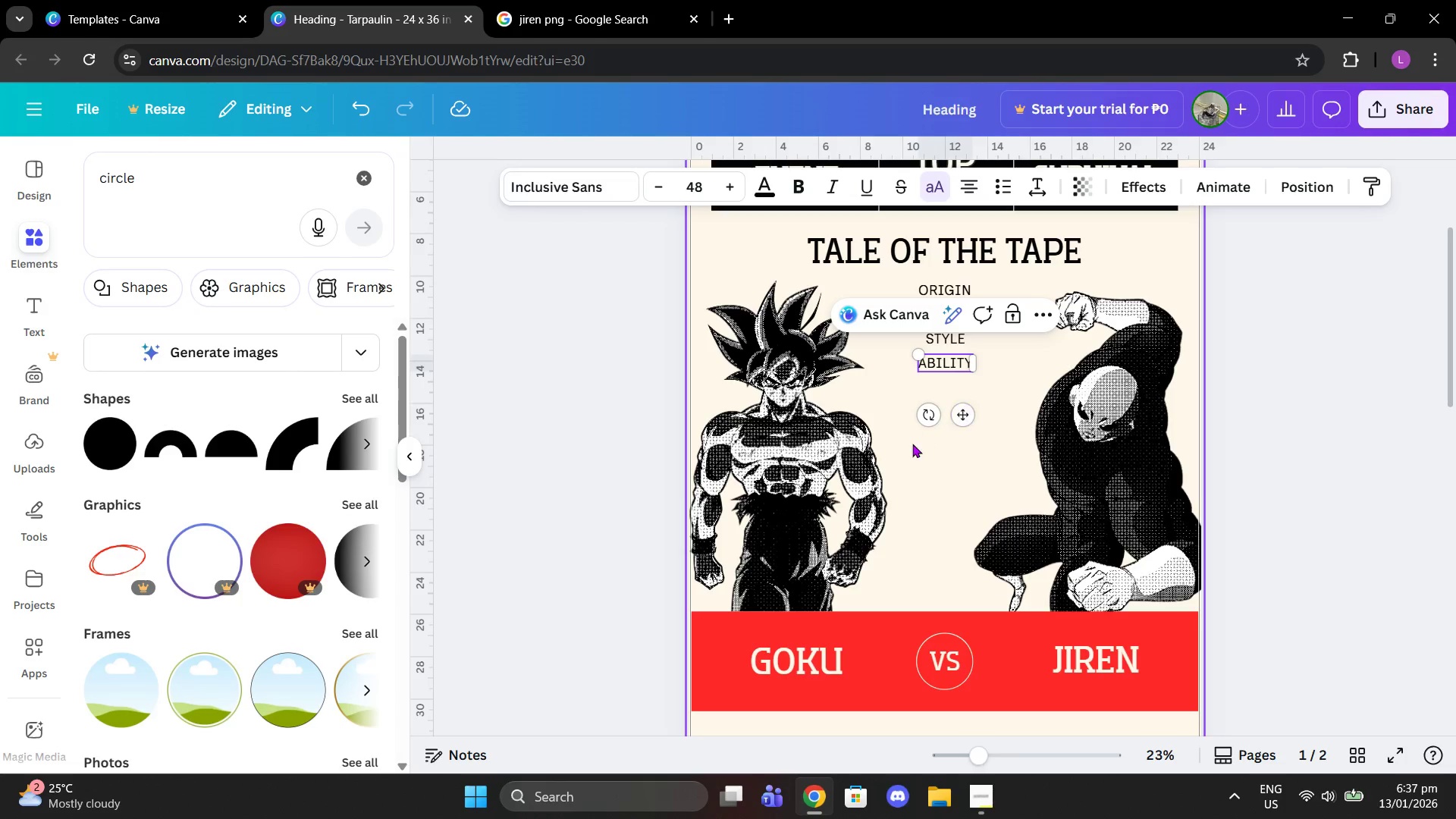 
double_click([943, 356])
 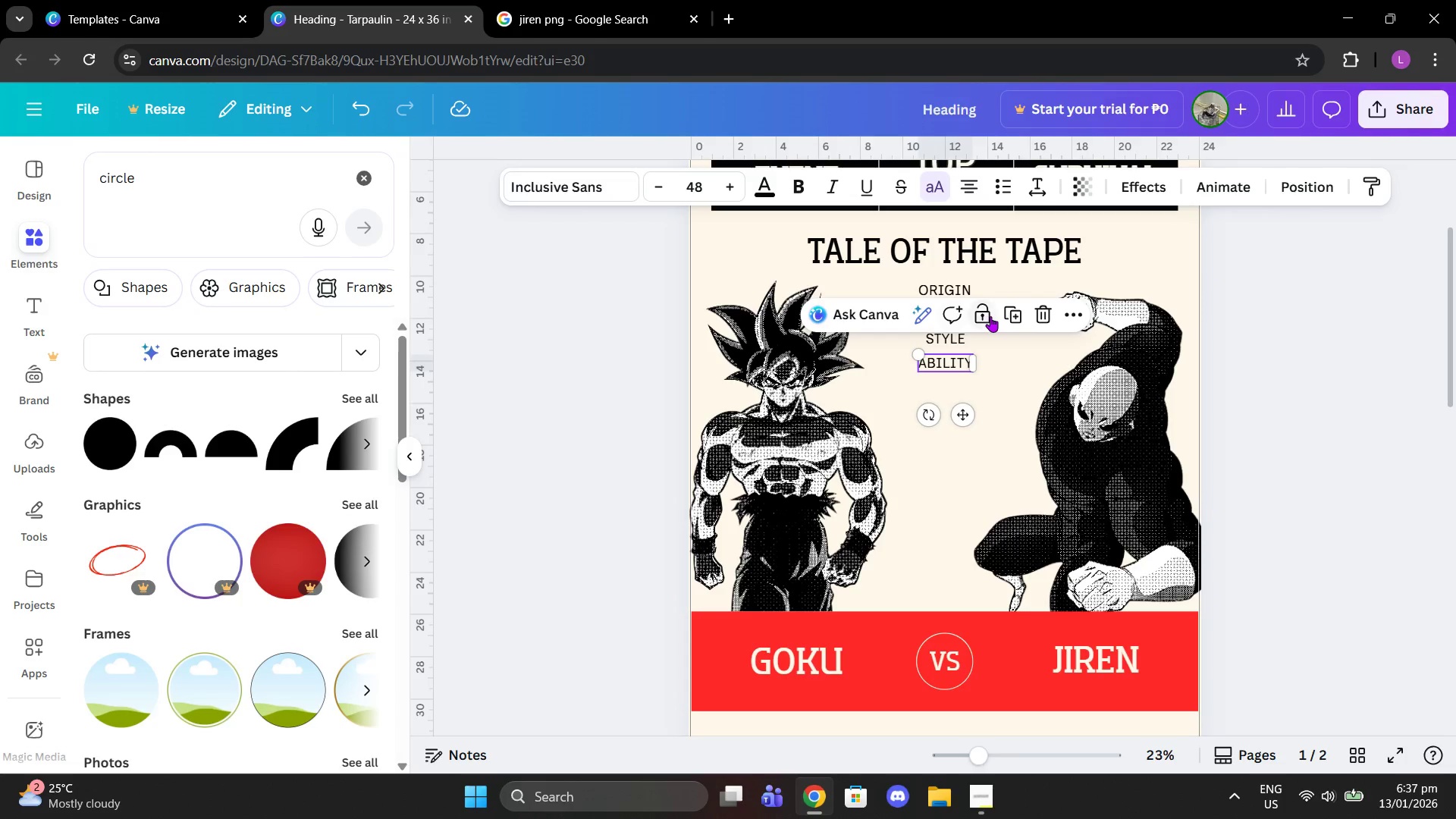 
left_click([1021, 308])
 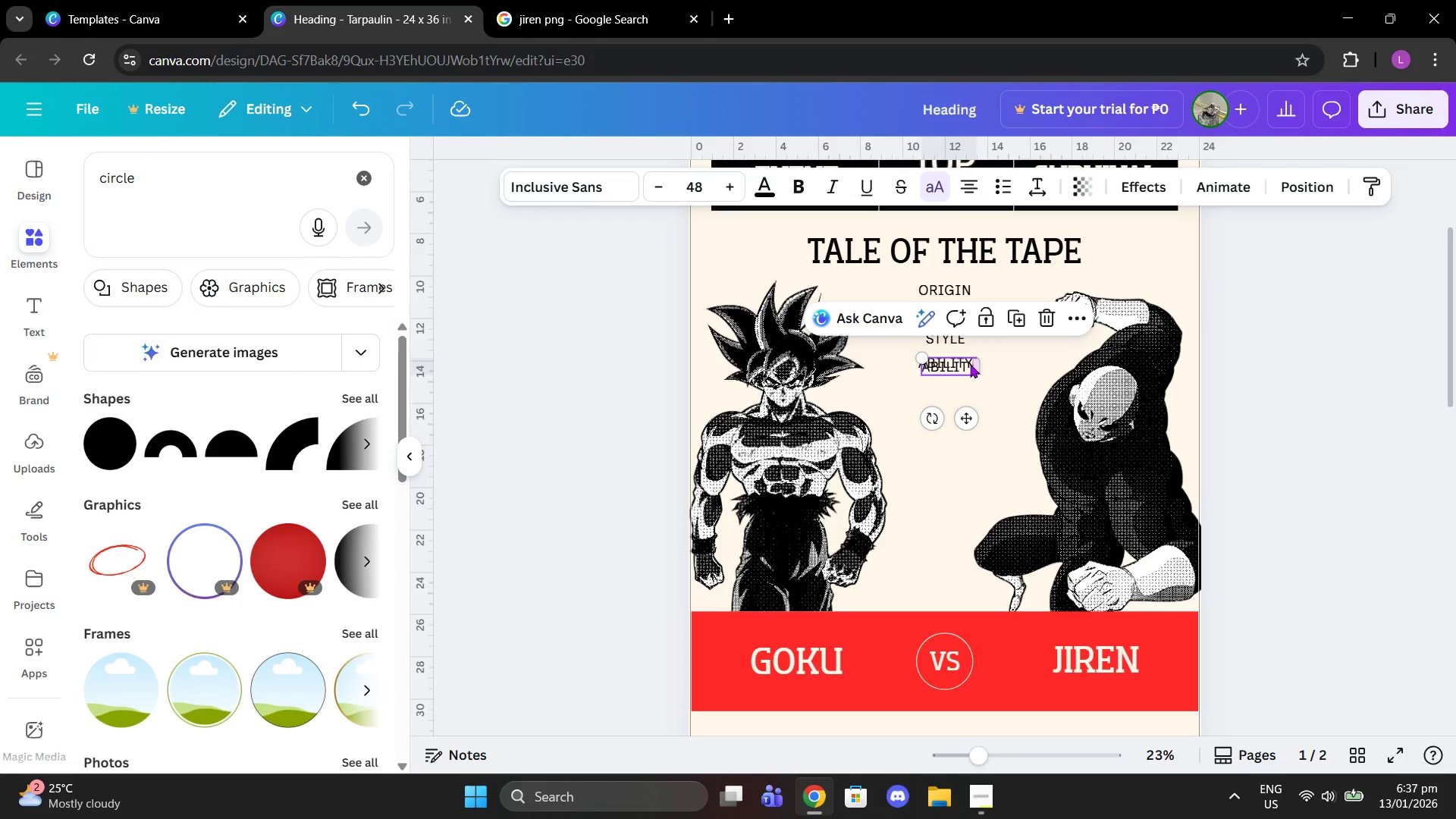 
left_click_drag(start_coordinate=[956, 364], to_coordinate=[956, 388])
 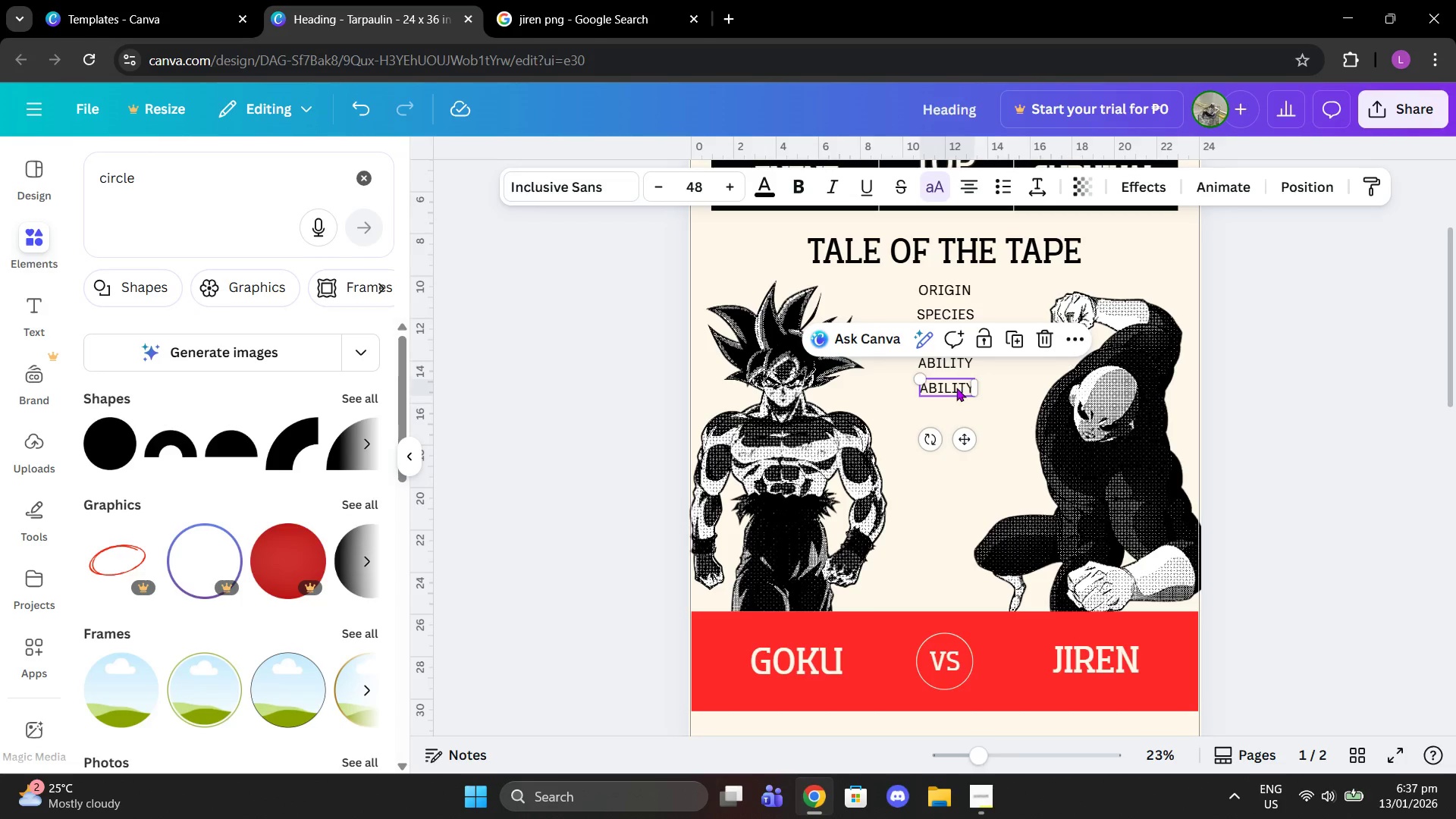 
left_click([956, 388])
 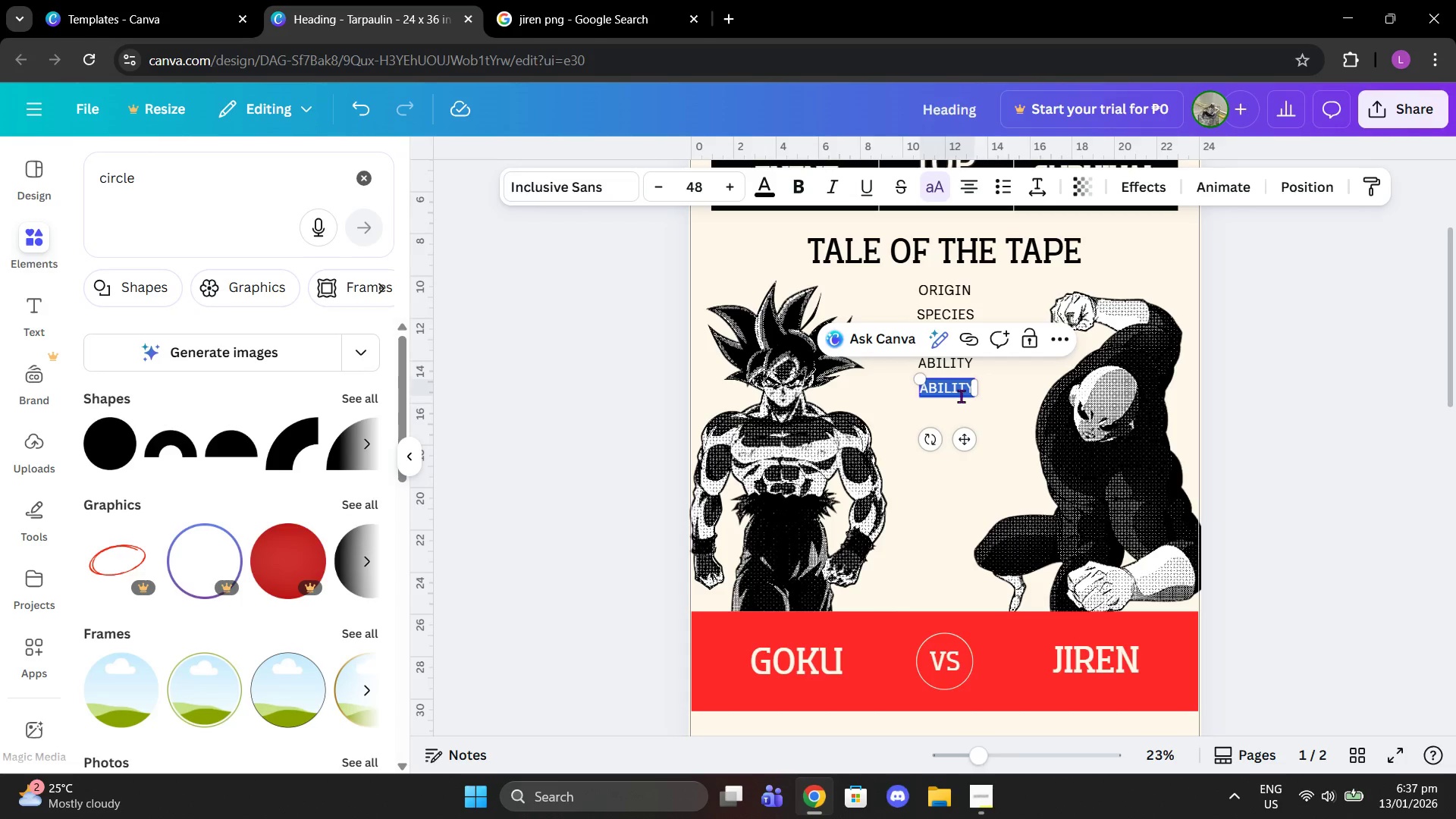 
type(height)
 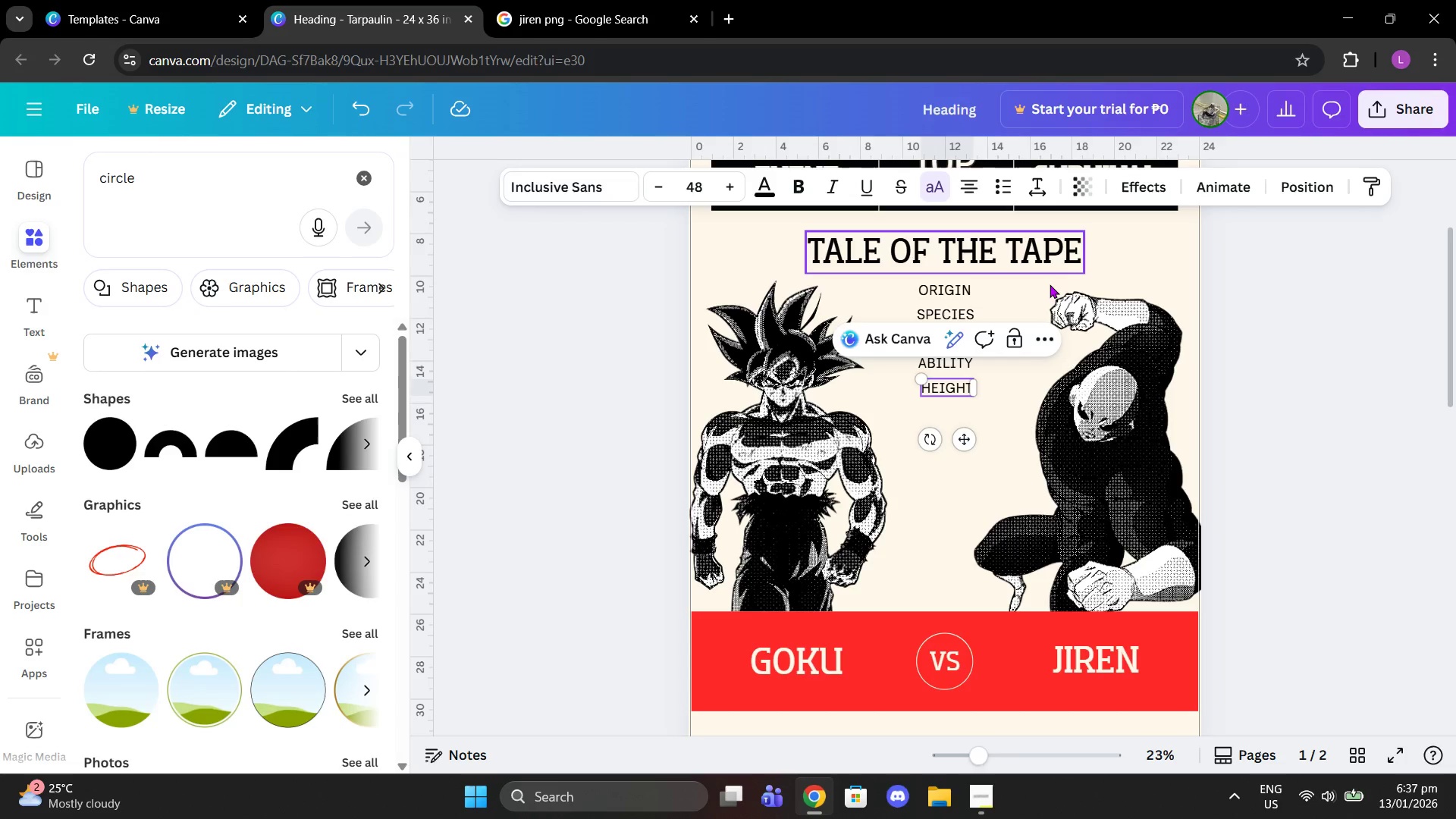 
wait(15.77)
 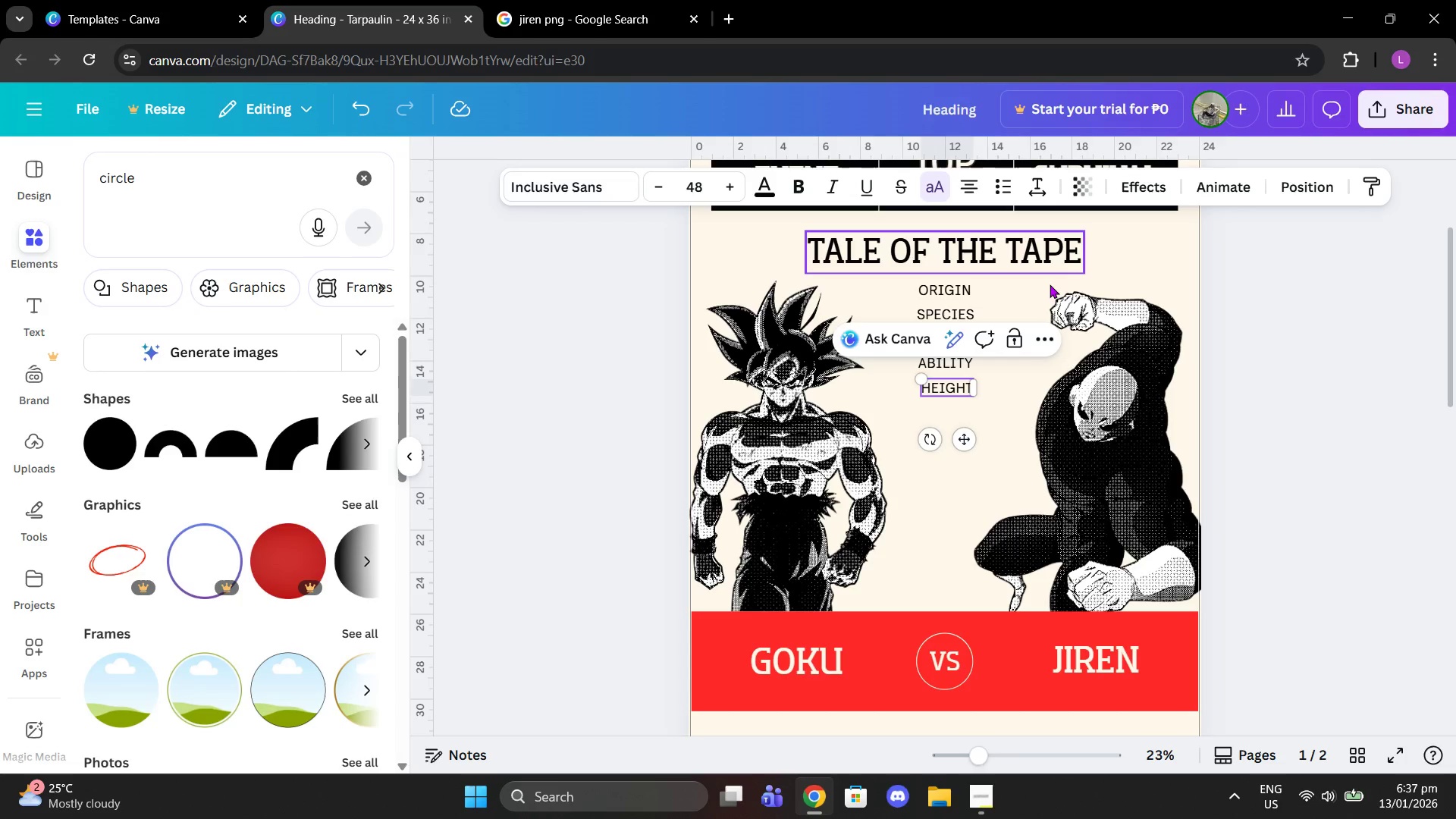 
left_click([1236, 438])
 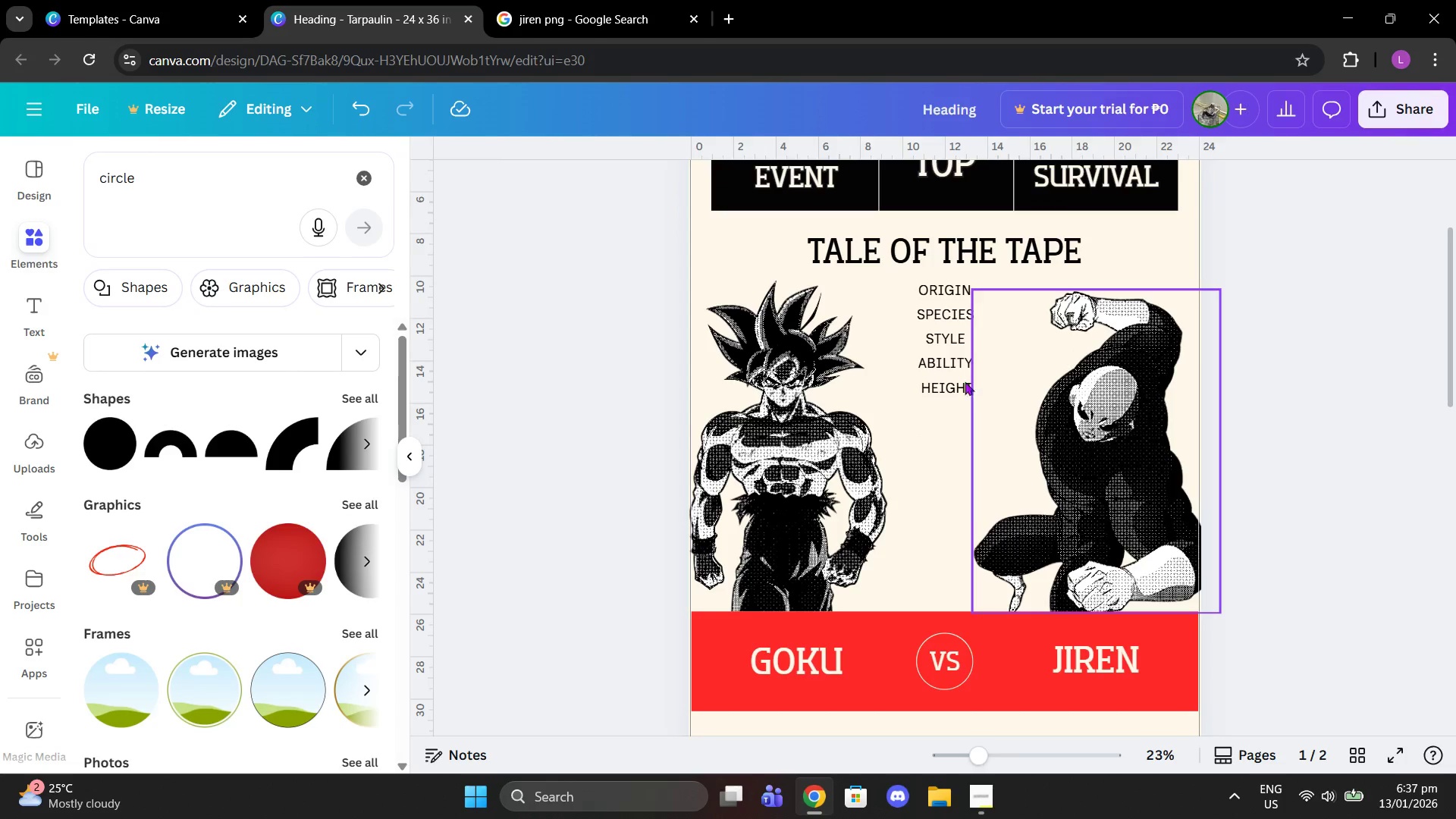 
left_click_drag(start_coordinate=[956, 388], to_coordinate=[952, 457])
 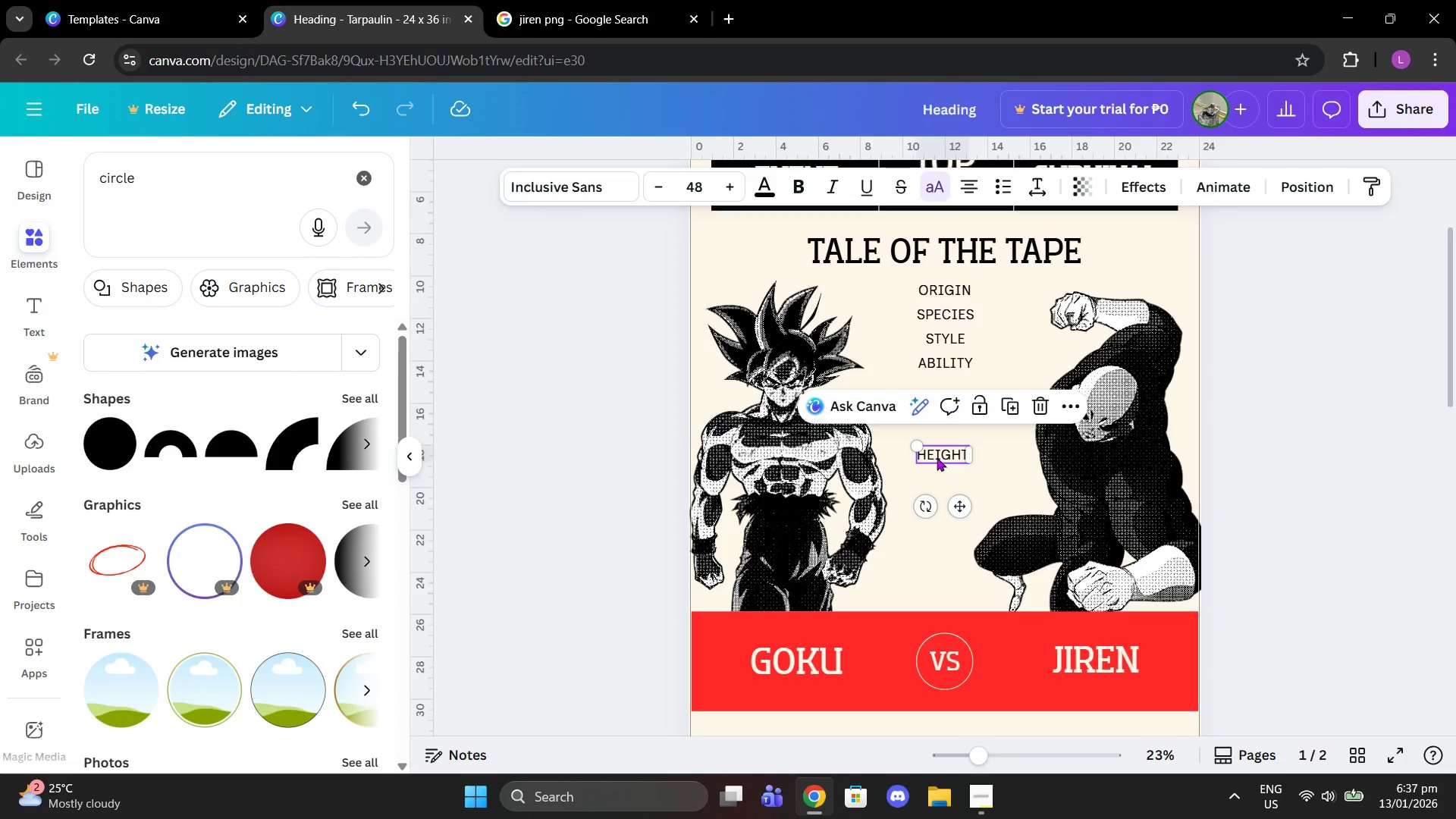 
left_click_drag(start_coordinate=[959, 505], to_coordinate=[964, 507])
 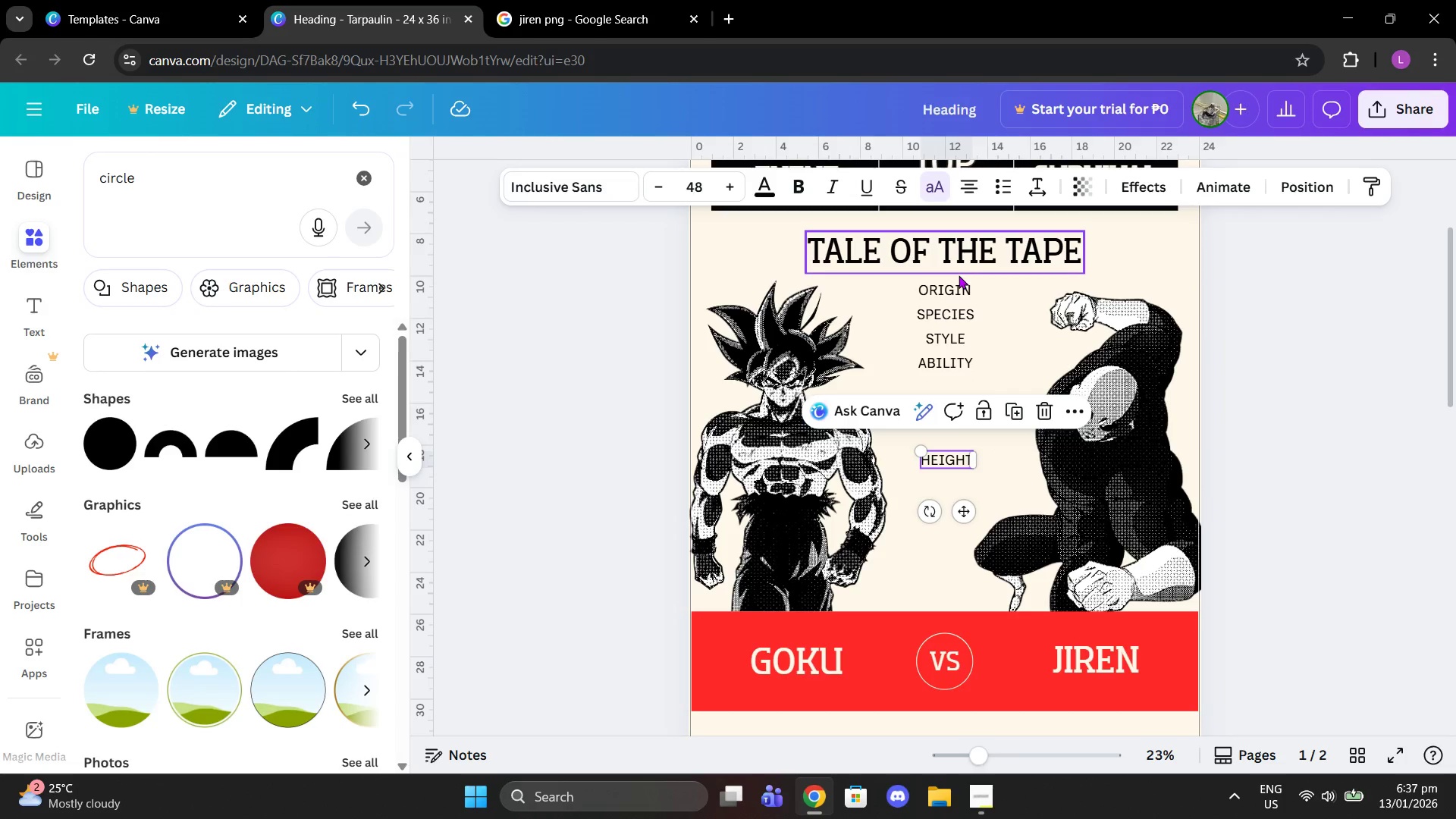 
left_click([959, 275])
 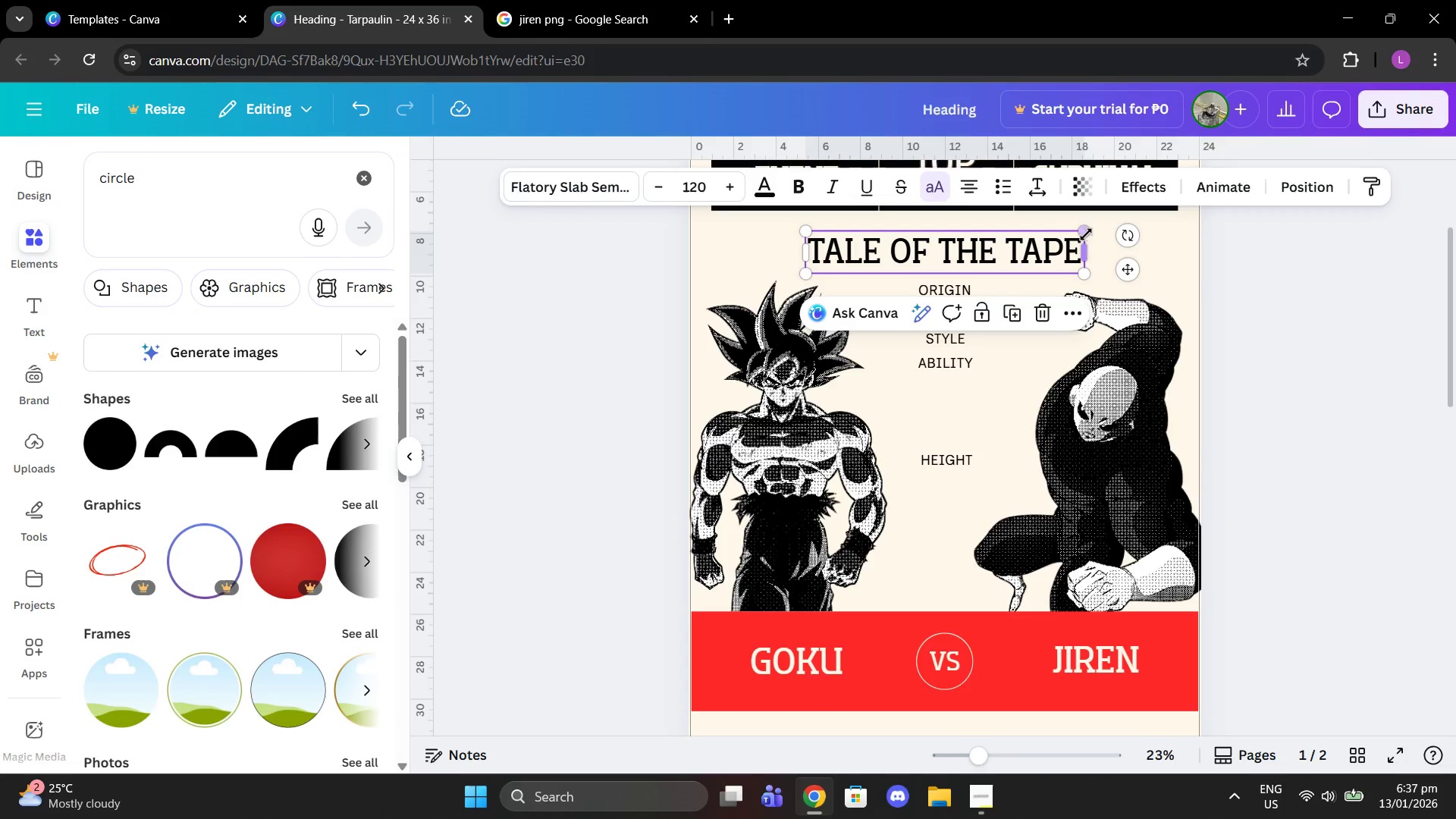 
left_click_drag(start_coordinate=[1085, 234], to_coordinate=[1153, 206])
 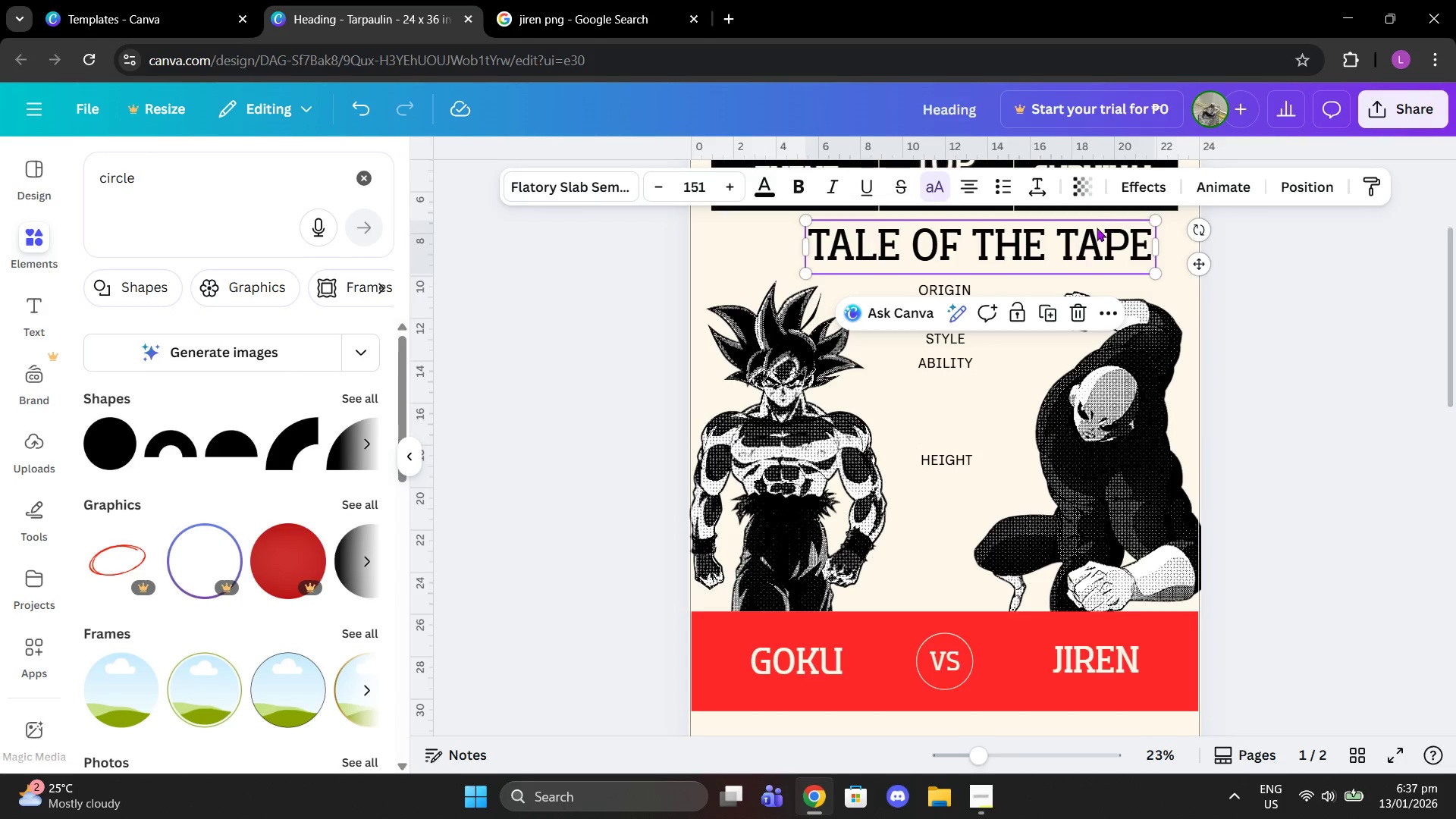 
left_click_drag(start_coordinate=[1087, 235], to_coordinate=[1049, 231])
 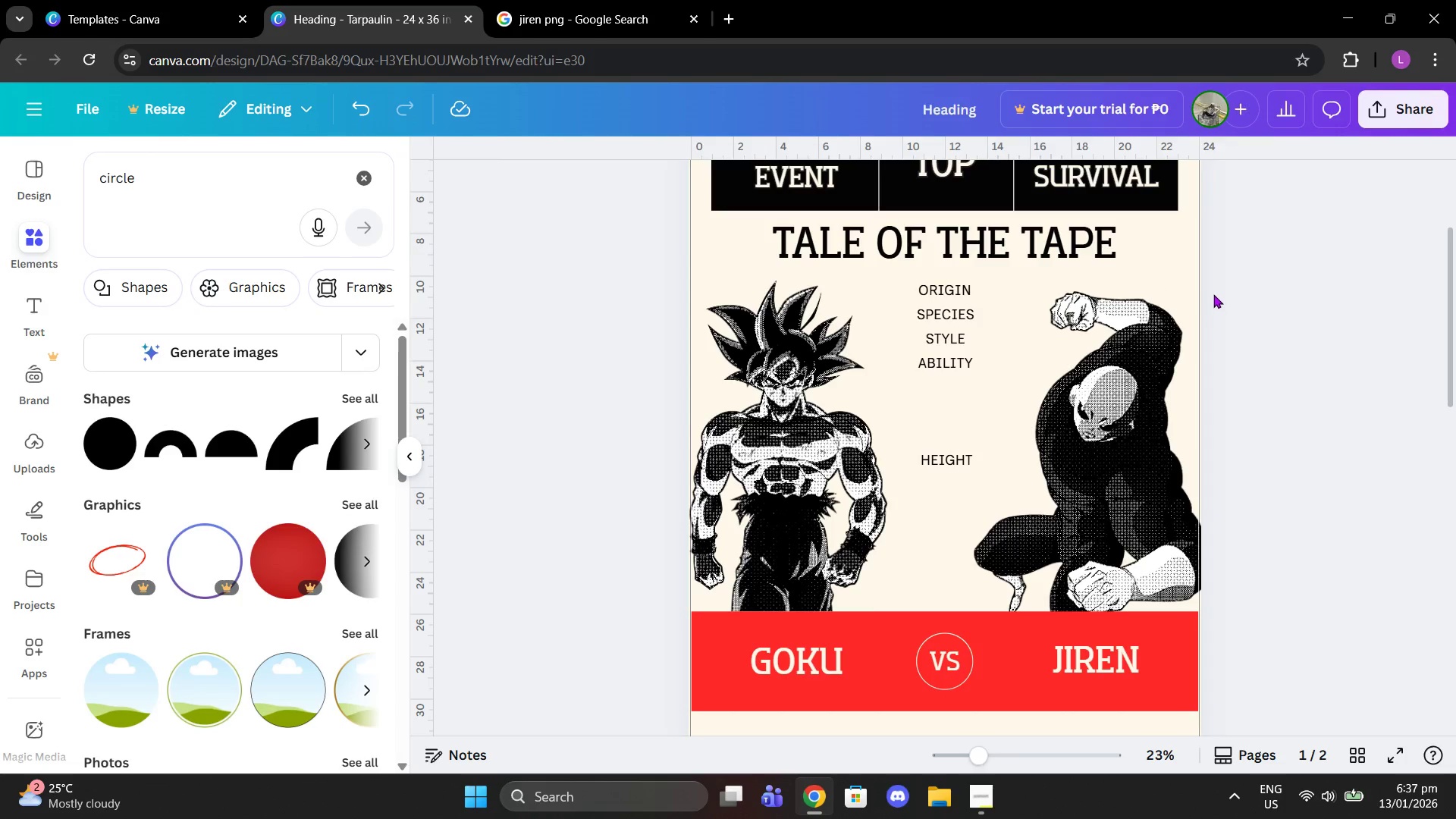 
scroll: coordinate [1231, 302], scroll_direction: up, amount: 2.0
 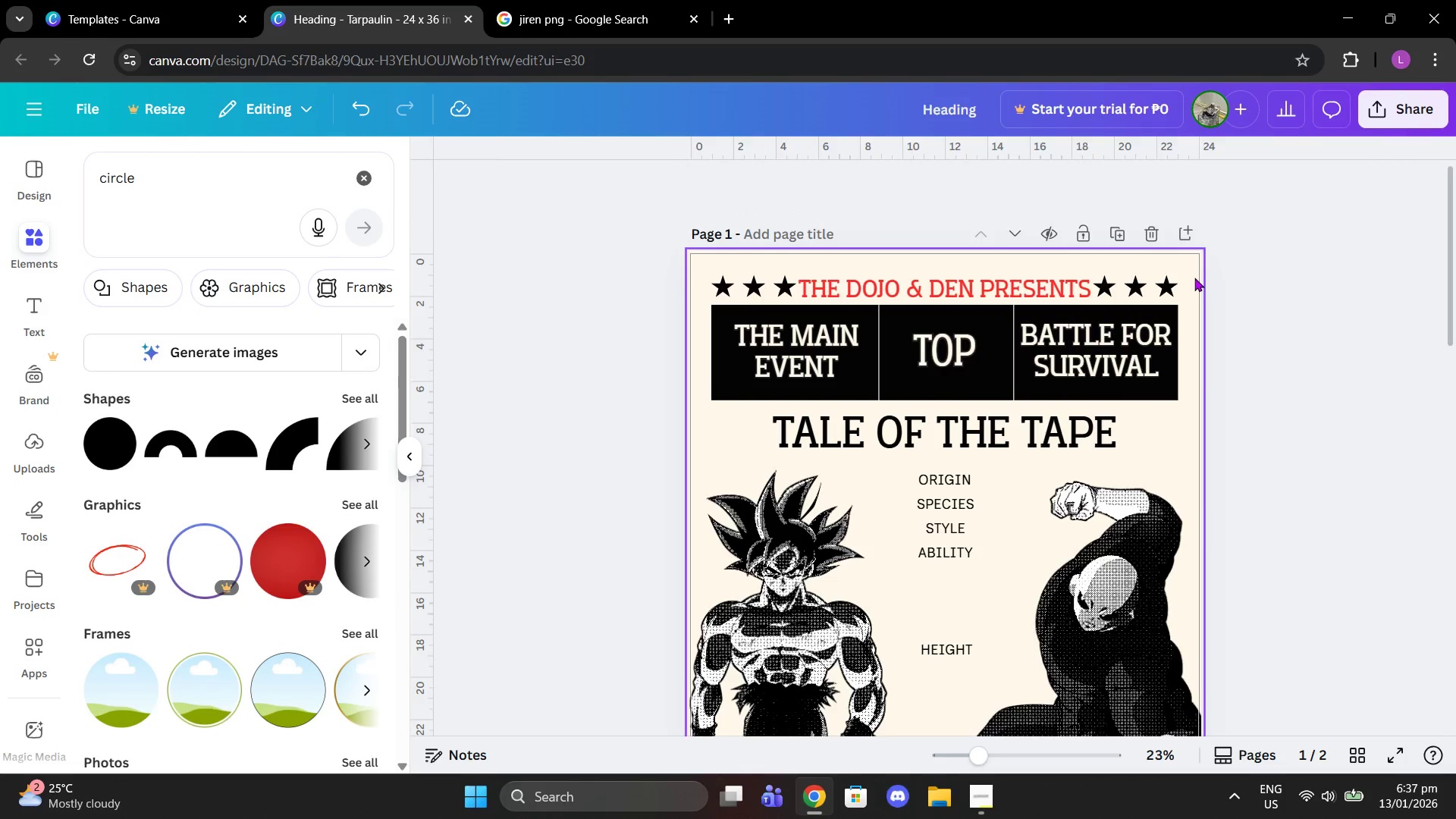 
scroll: coordinate [1146, 284], scroll_direction: down, amount: 3.0
 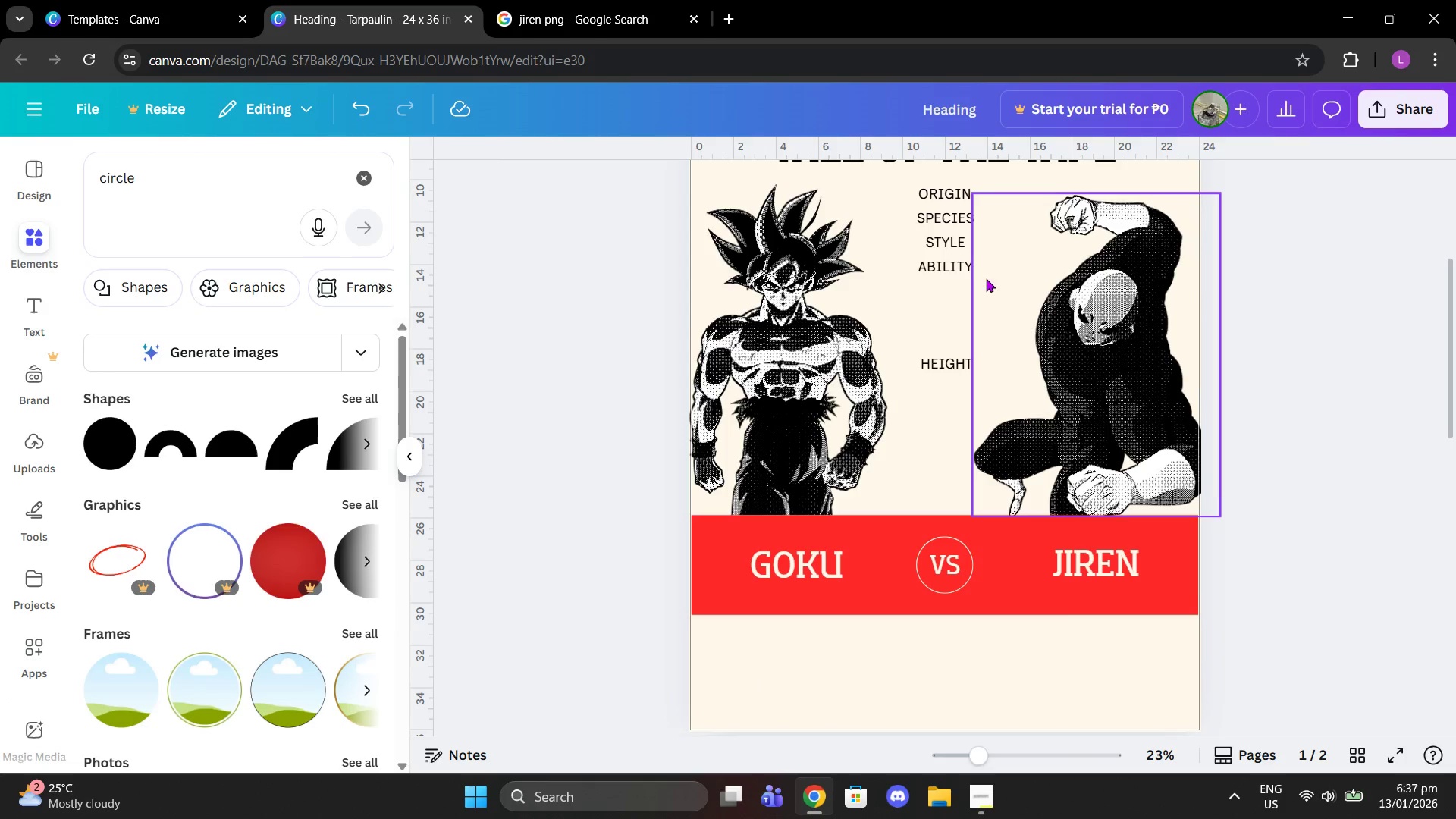 
scroll: coordinate [975, 279], scroll_direction: up, amount: 2.0
 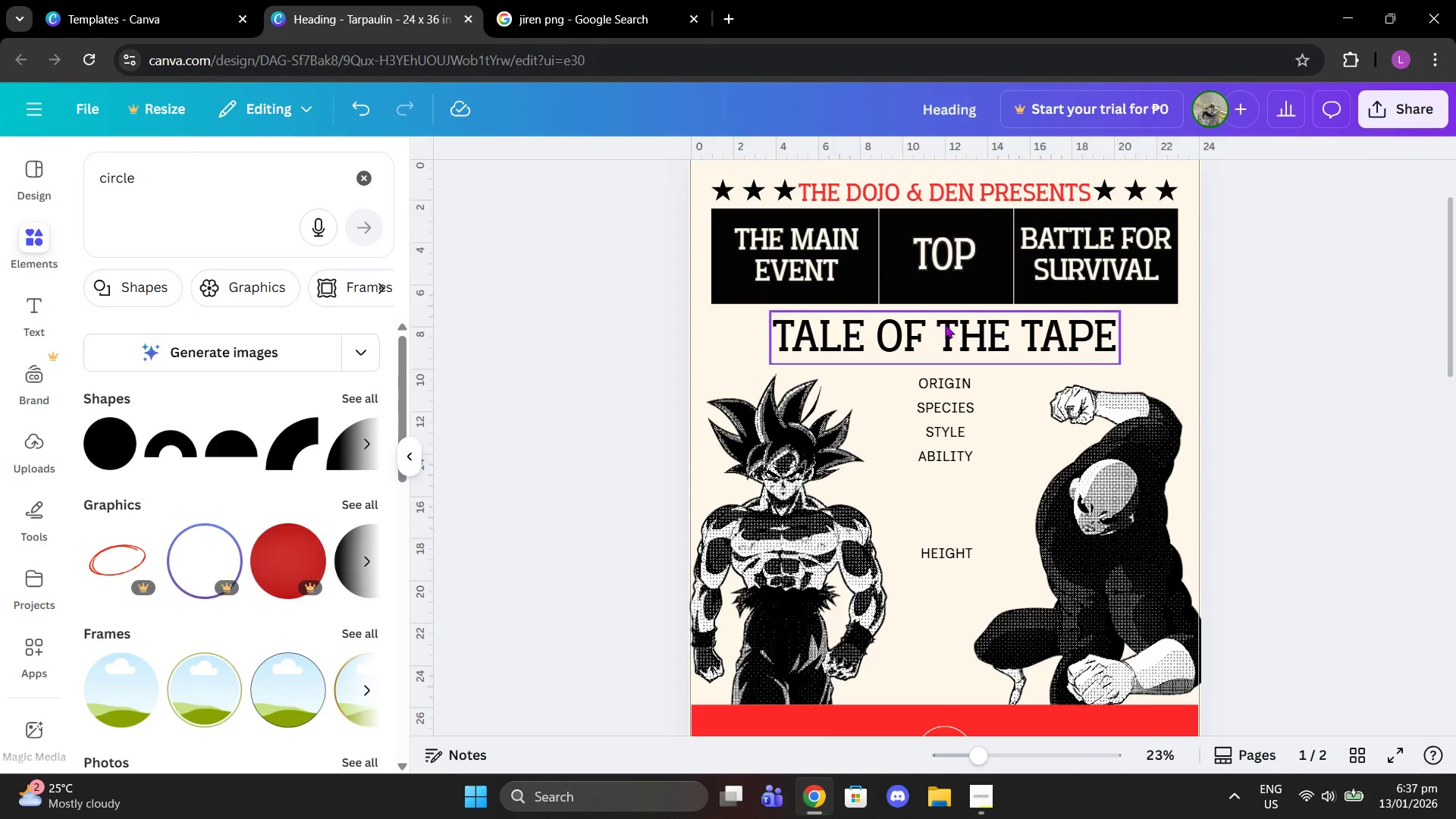 
left_click([945, 325])
 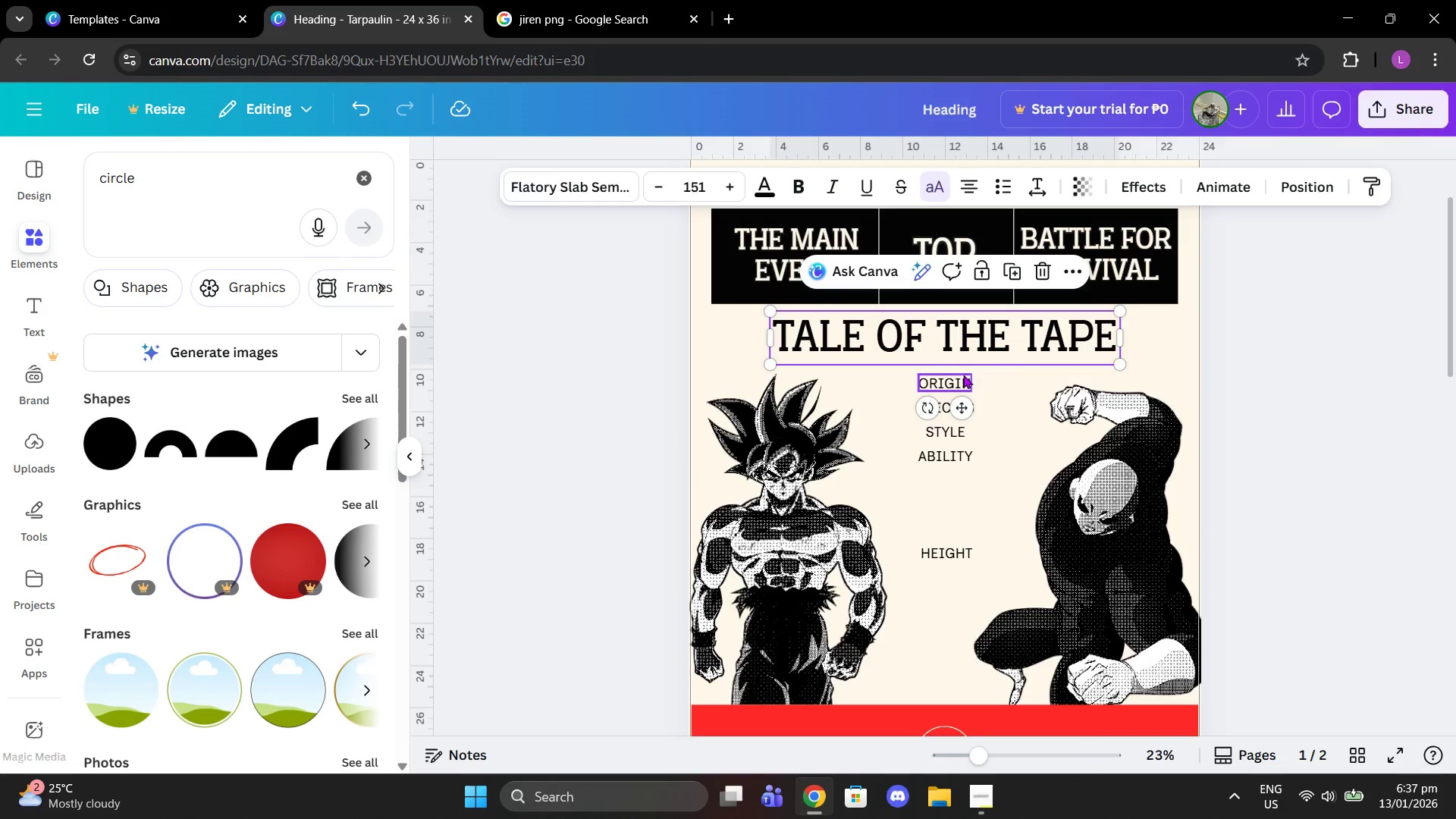 
left_click([958, 375])
 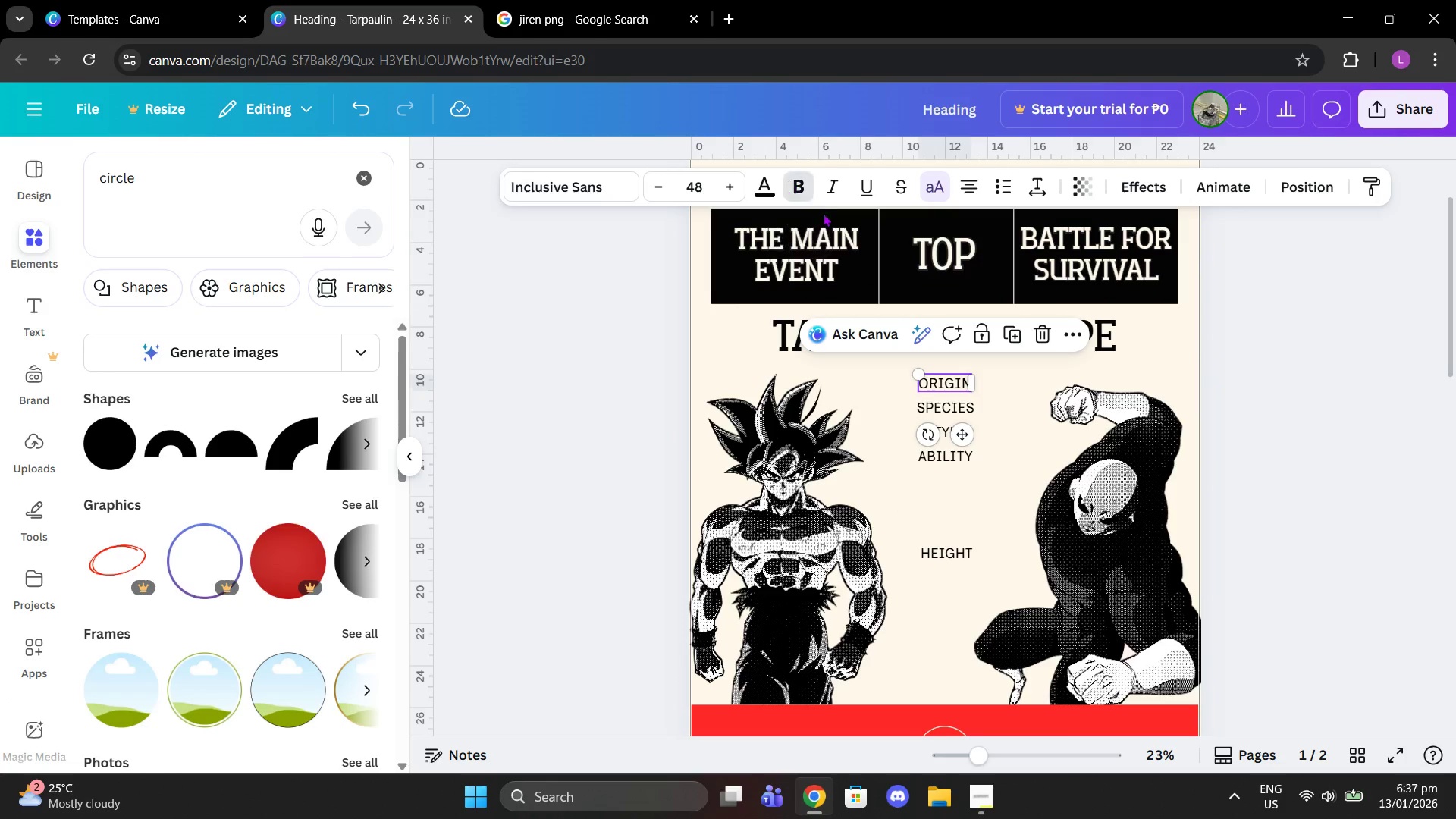 
left_click([954, 406])
 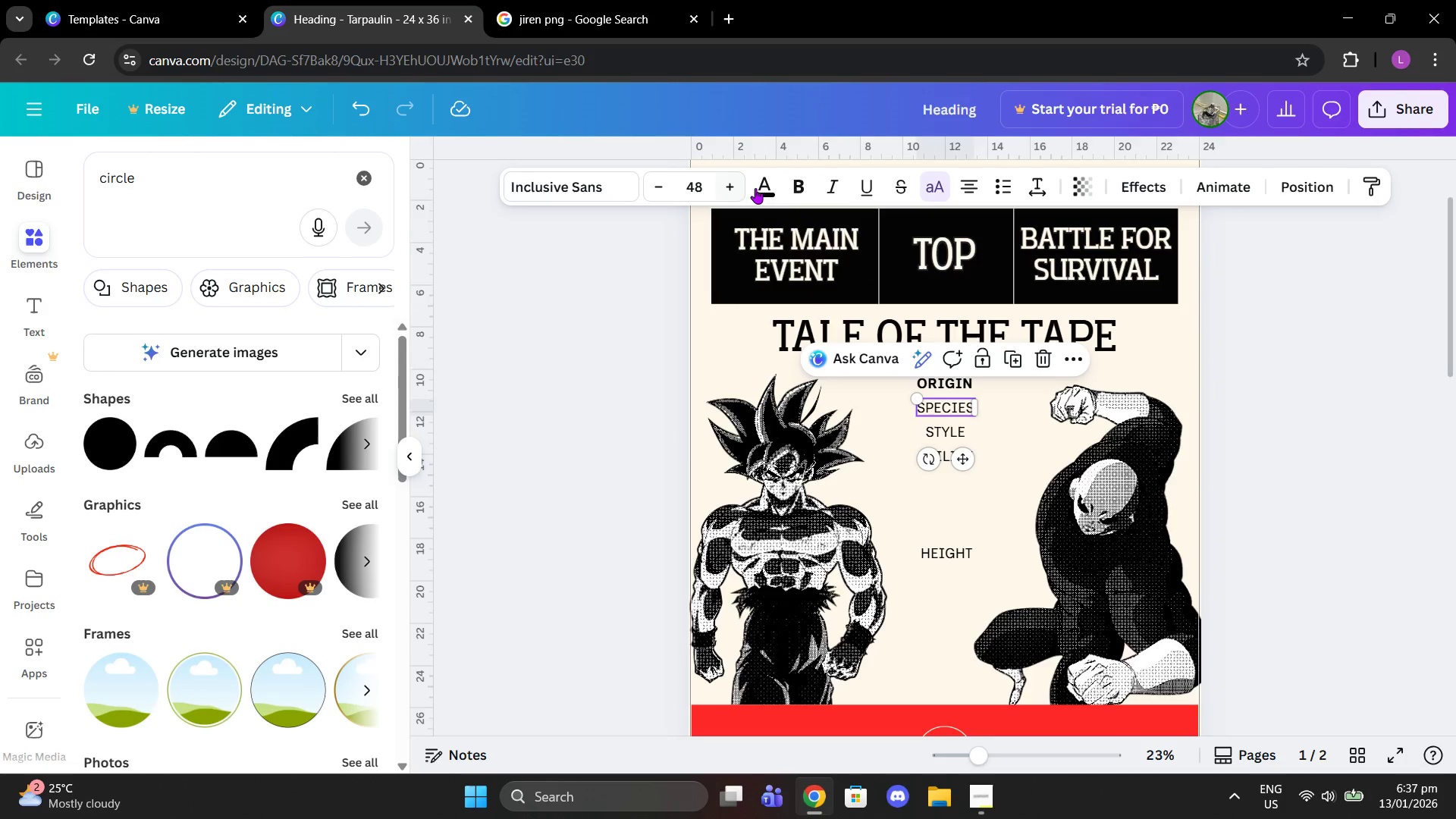 
left_click([802, 180])
 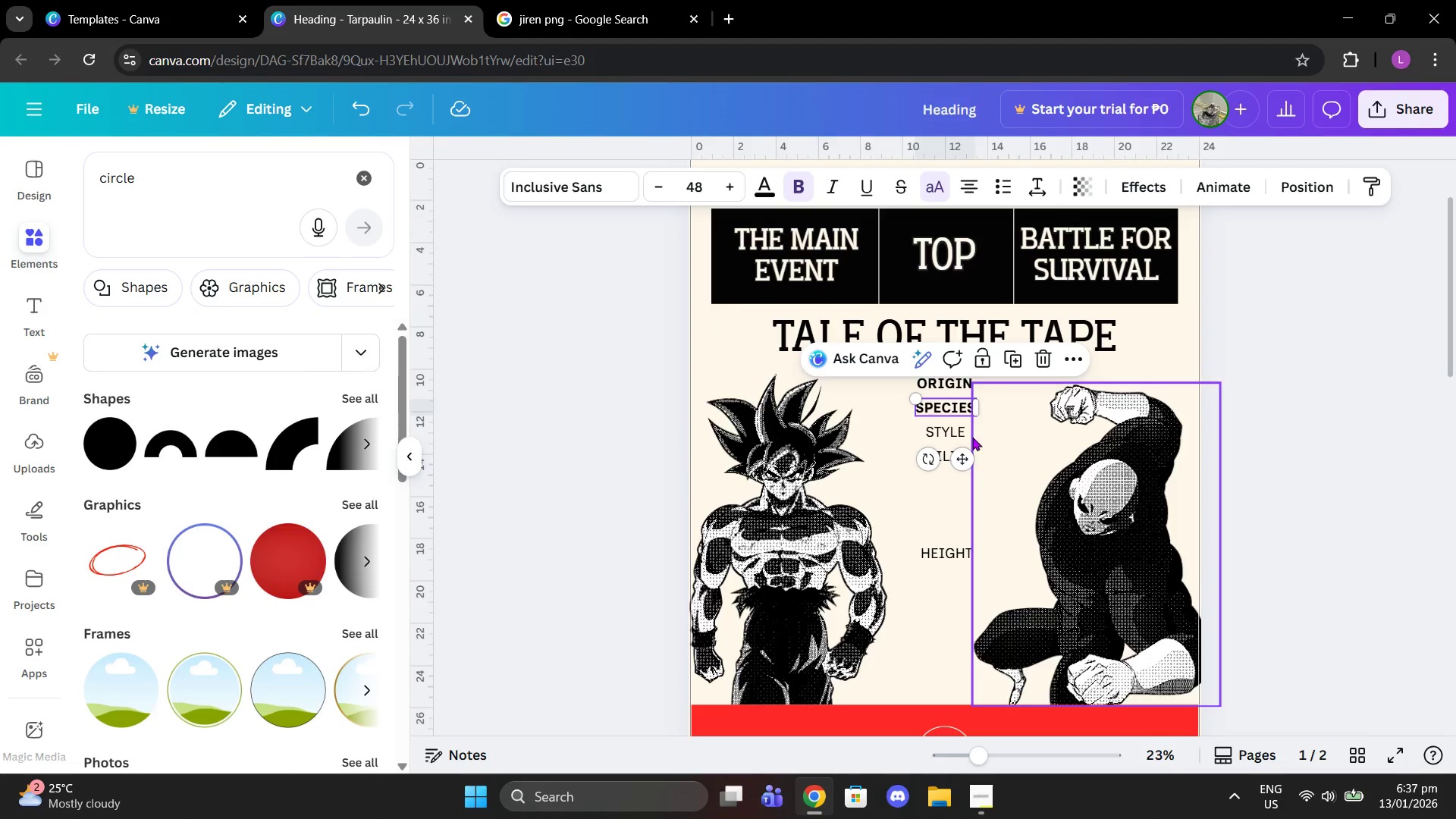 
left_click([954, 430])
 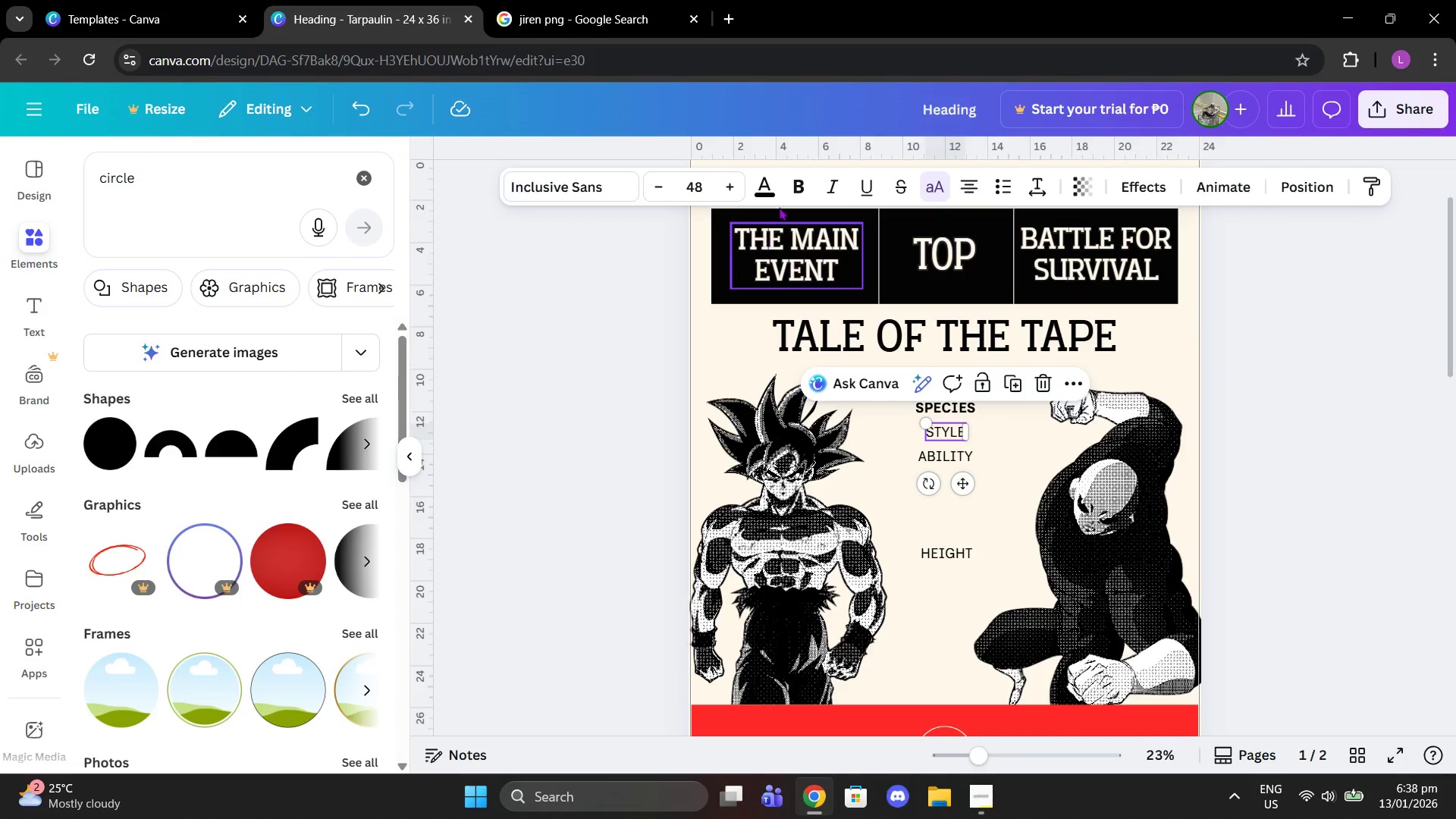 
left_click([795, 194])
 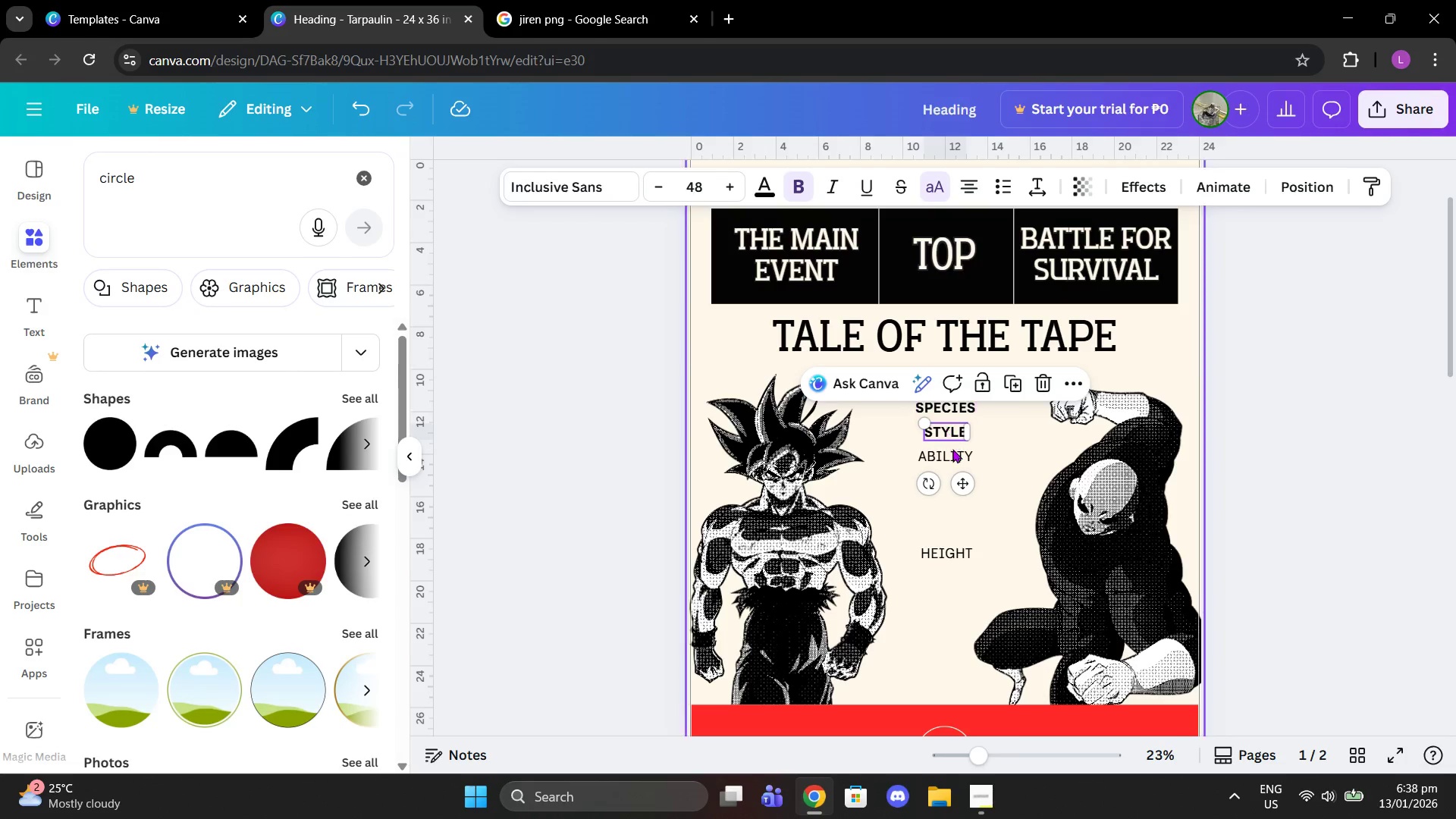 
left_click([952, 451])
 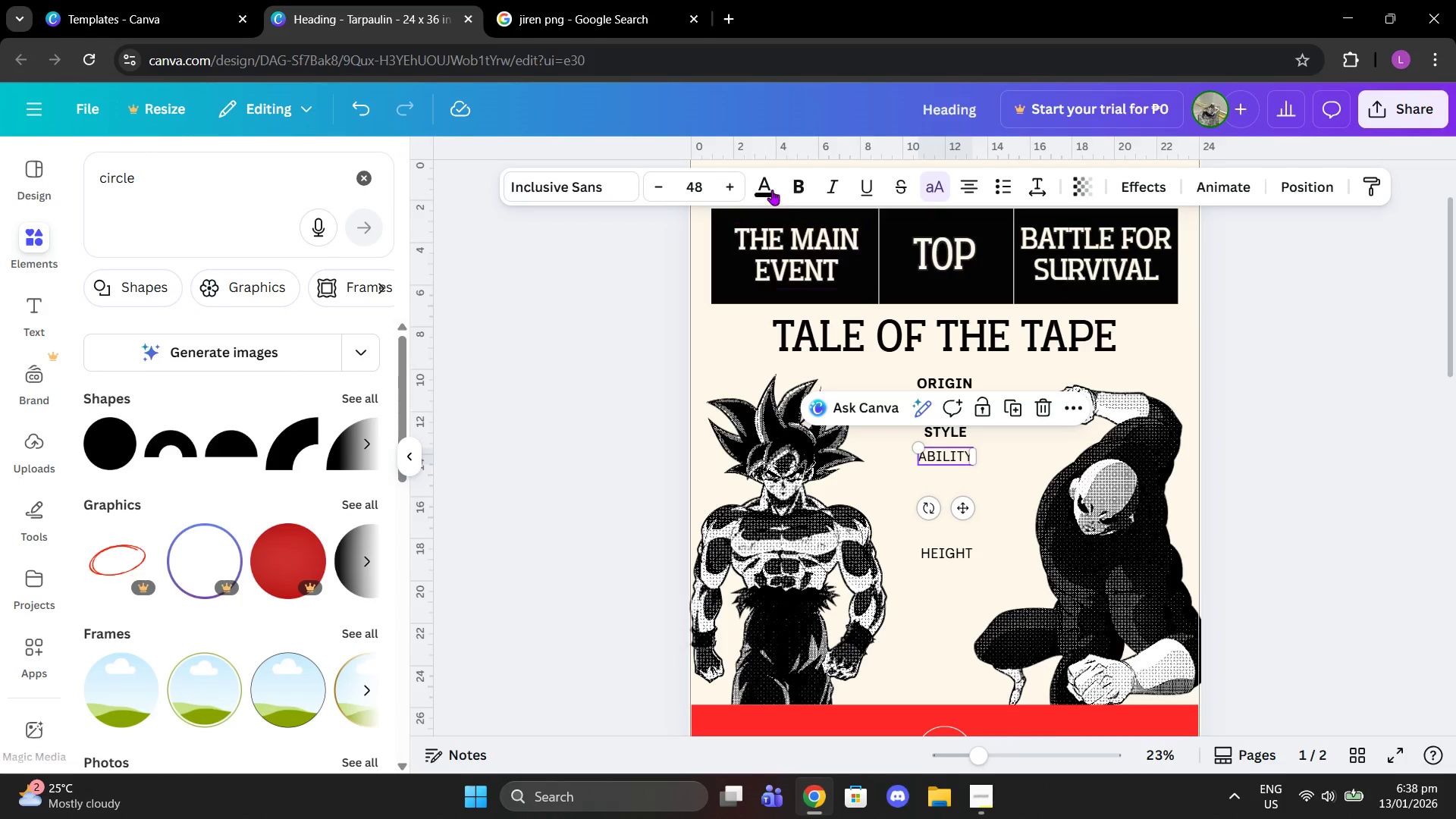 
left_click([801, 176])
 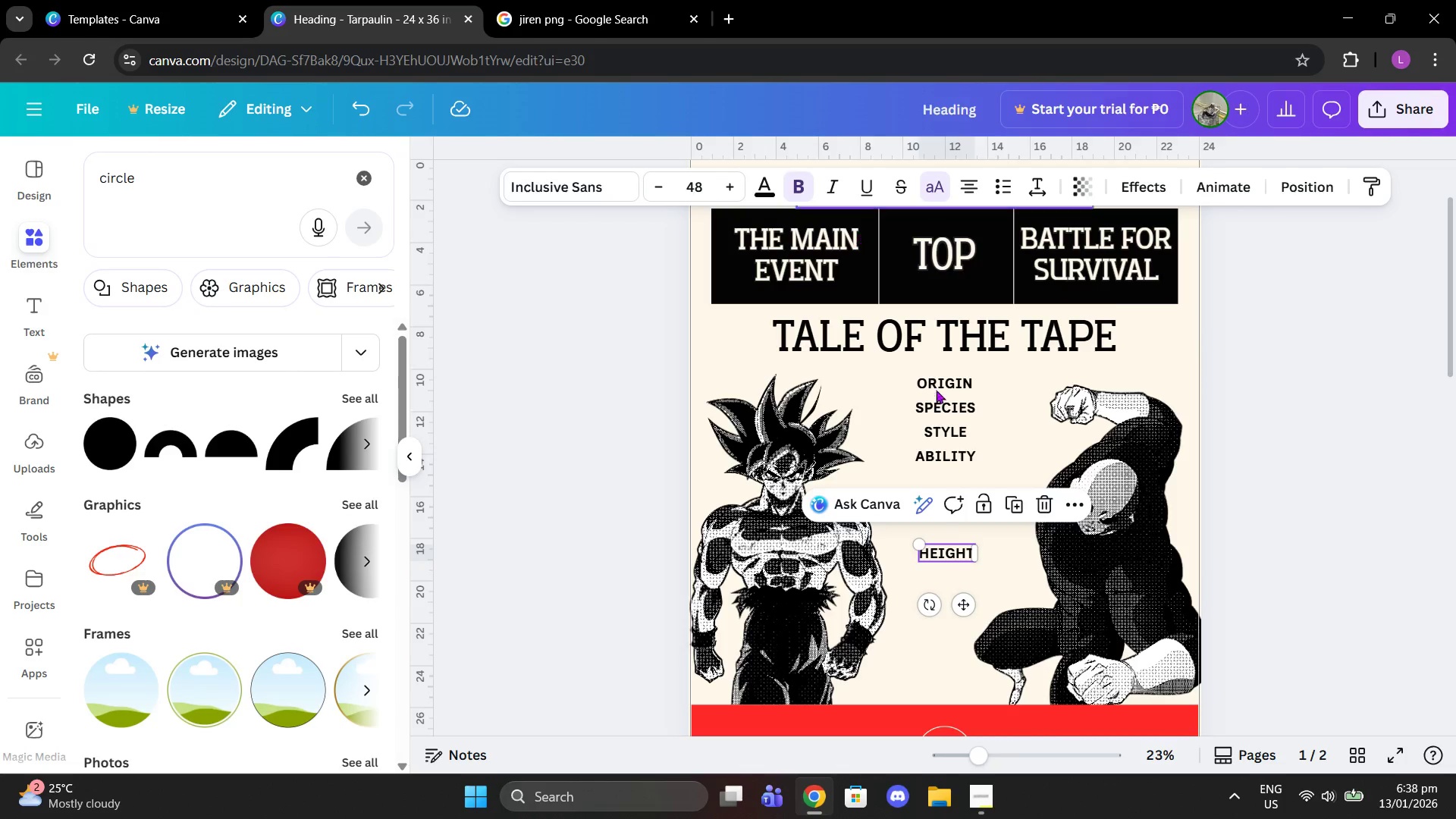 
left_click_drag(start_coordinate=[964, 609], to_coordinate=[959, 535])
 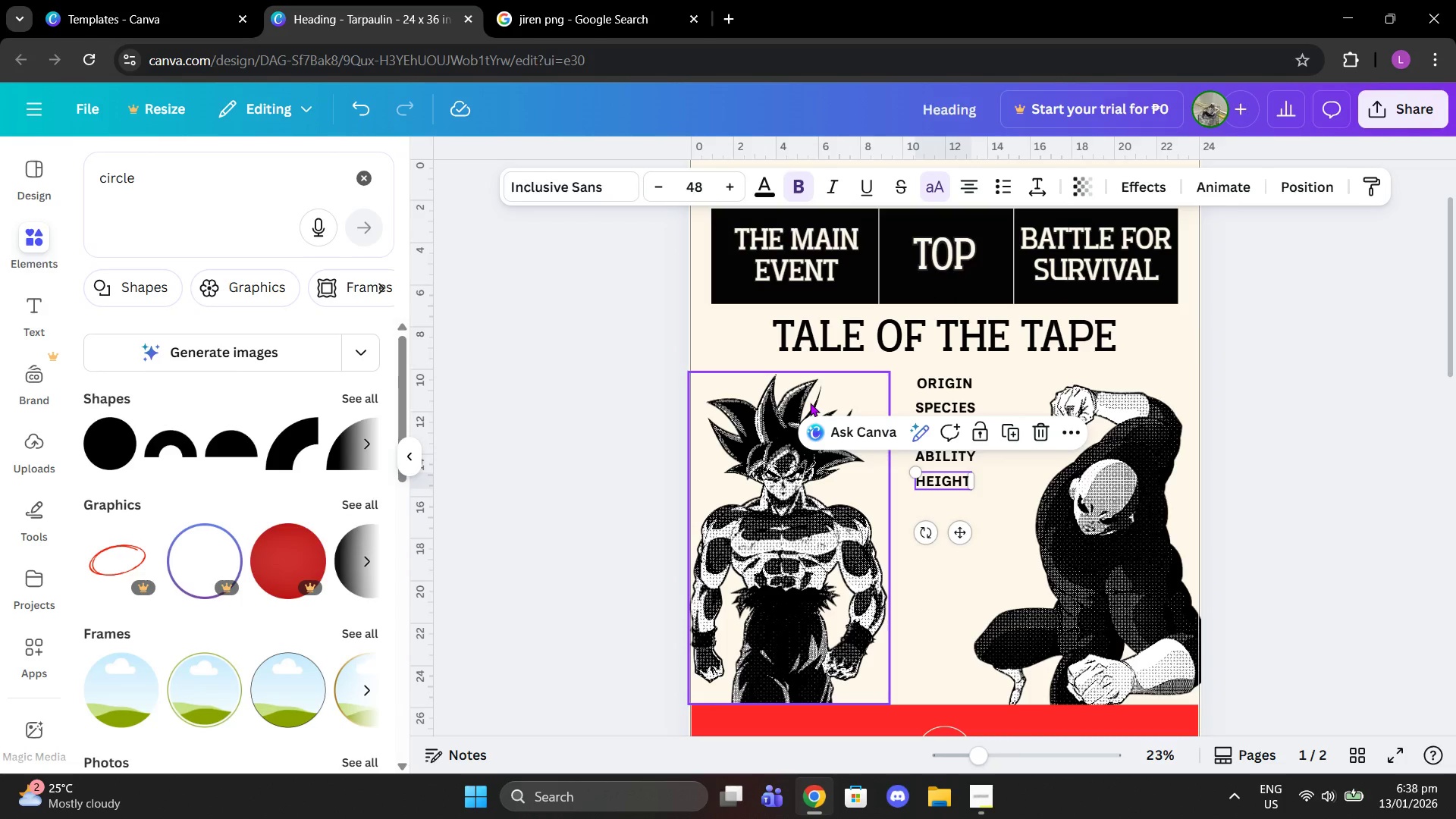 
wait(31.31)
 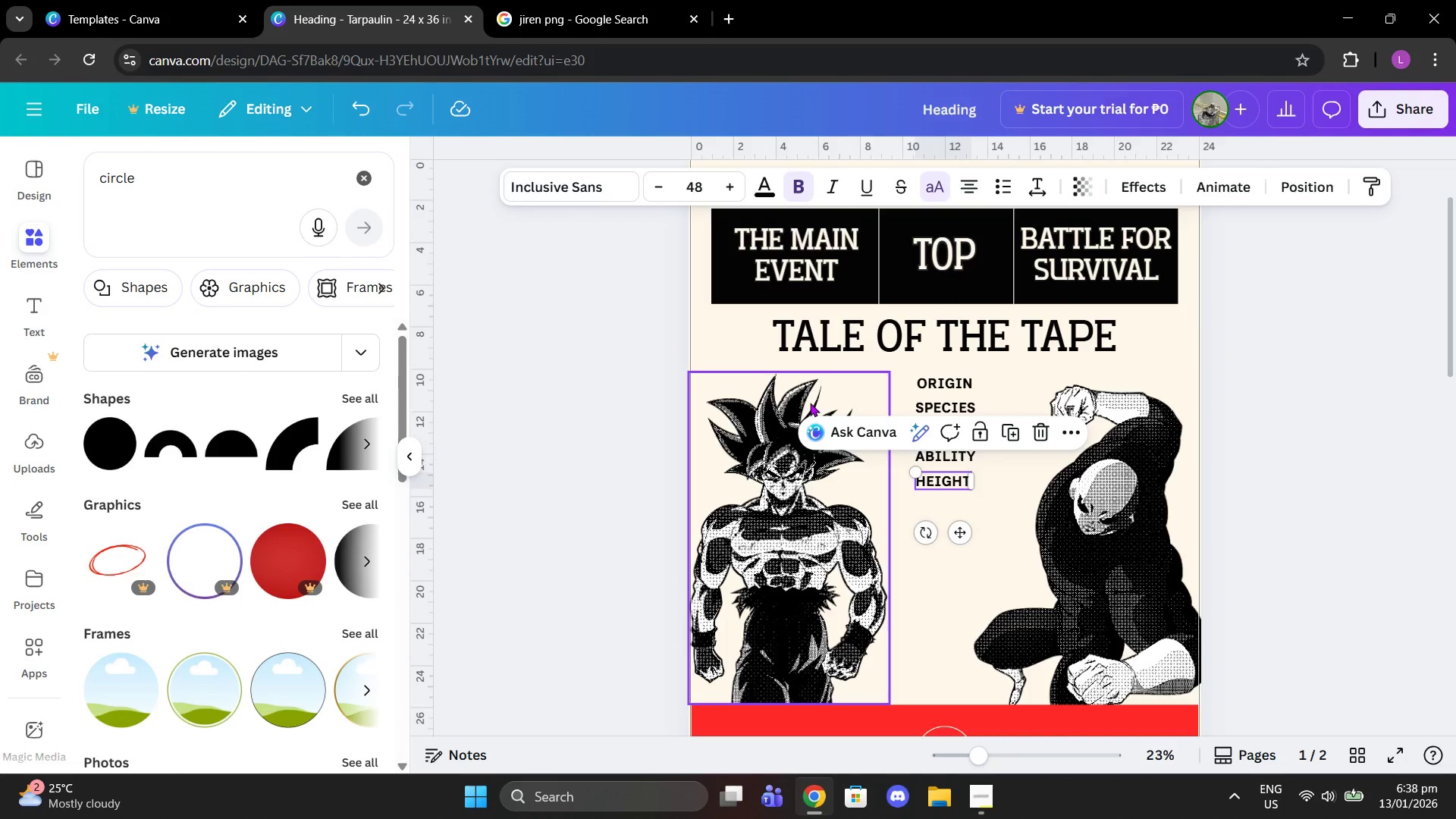 
left_click([1455, 436])
 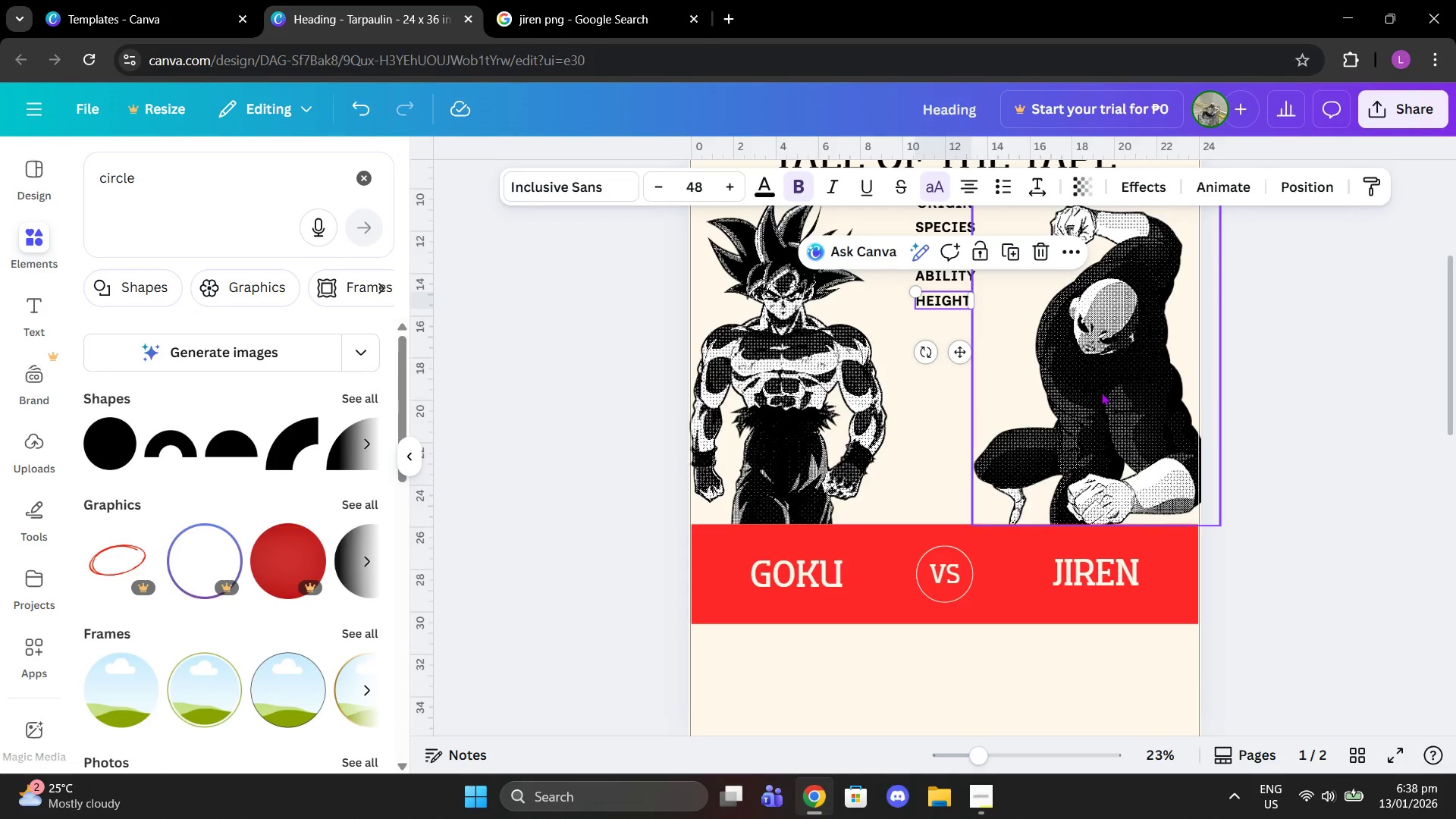 
scroll: coordinate [1110, 412], scroll_direction: up, amount: 3.0
 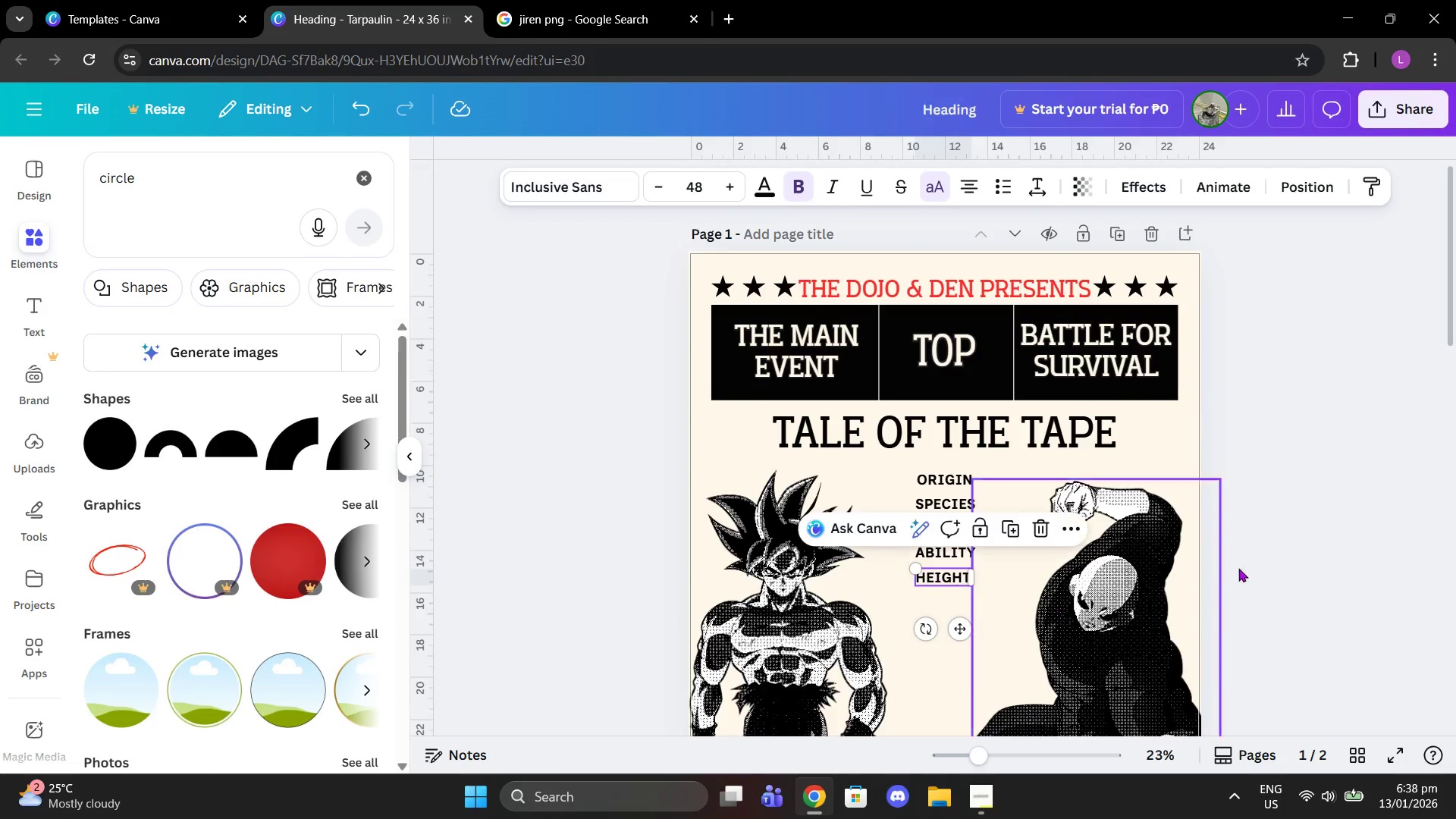 
left_click([1319, 519])
 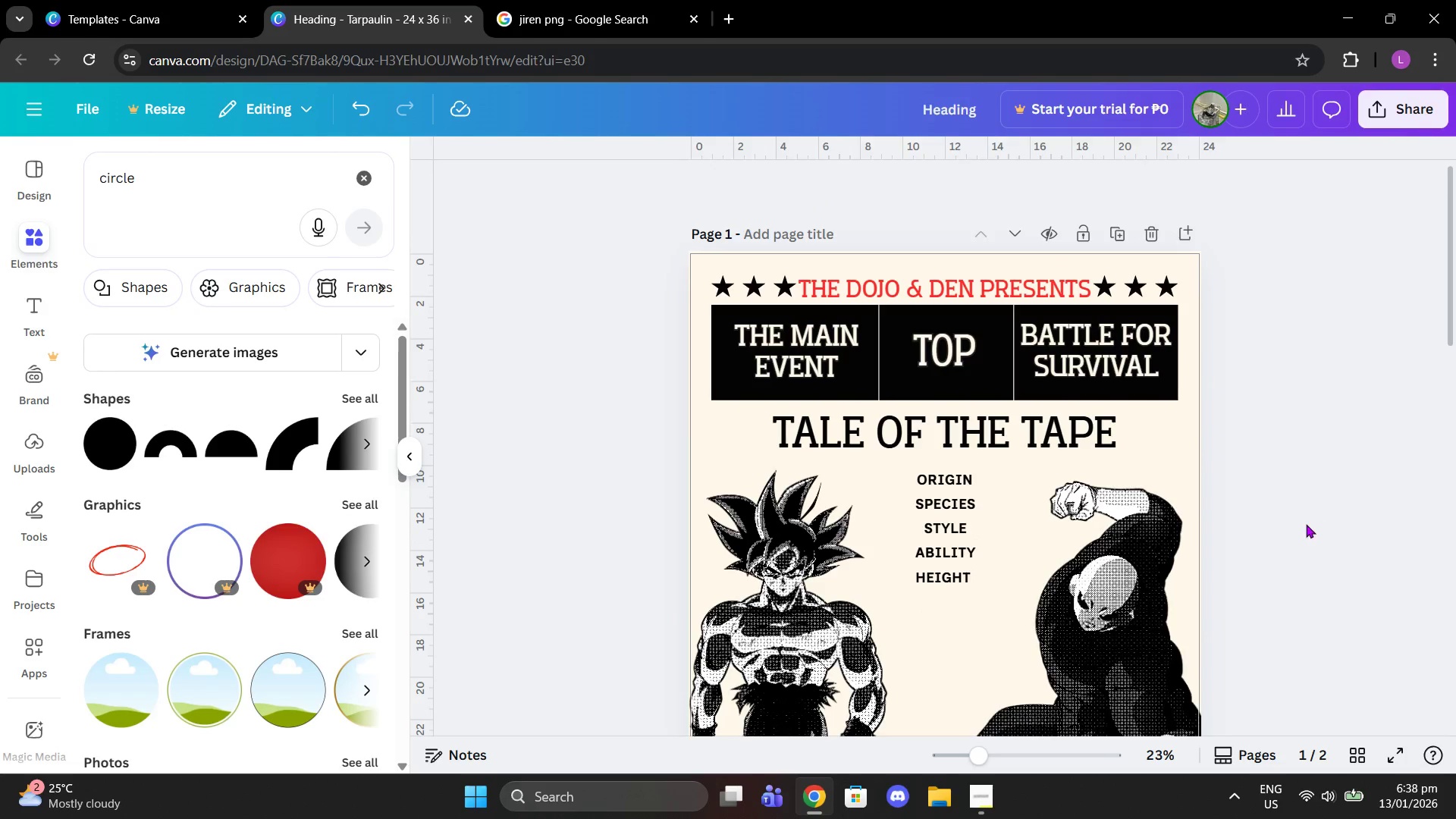 
scroll: coordinate [1305, 525], scroll_direction: down, amount: 3.0
 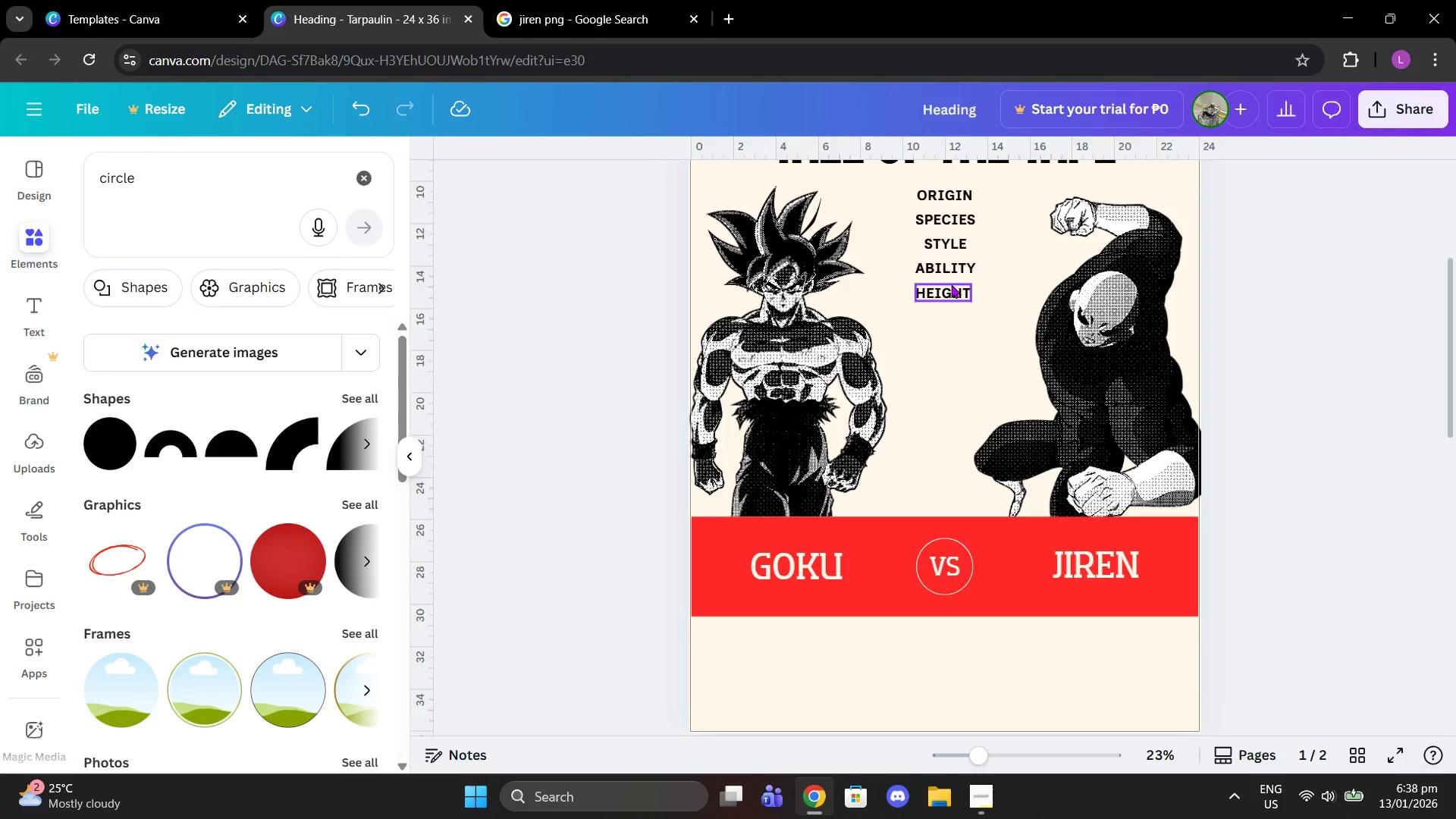 
left_click_drag(start_coordinate=[951, 293], to_coordinate=[953, 337])
 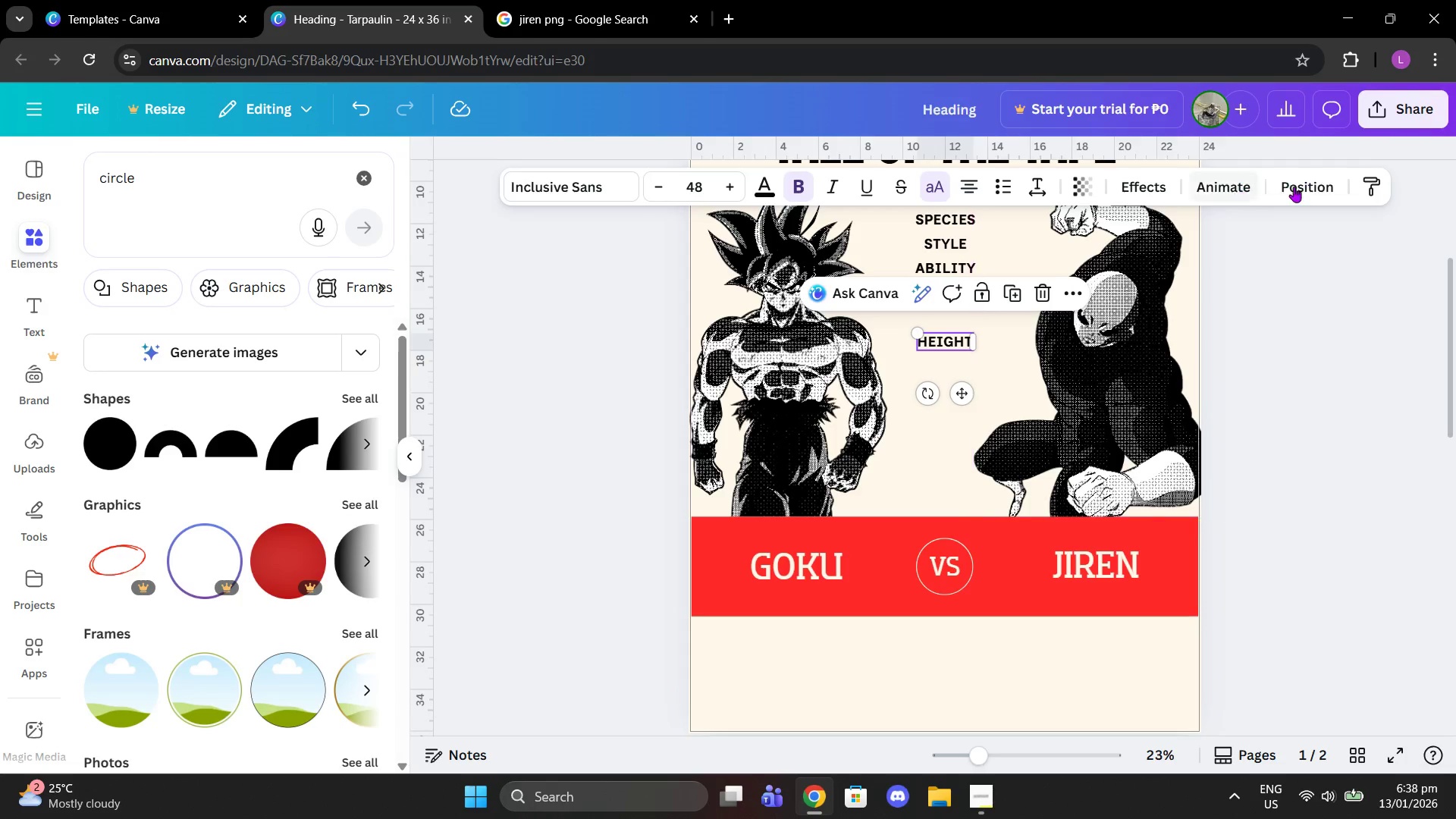 
left_click_drag(start_coordinate=[1335, 186], to_coordinate=[1331, 190])
 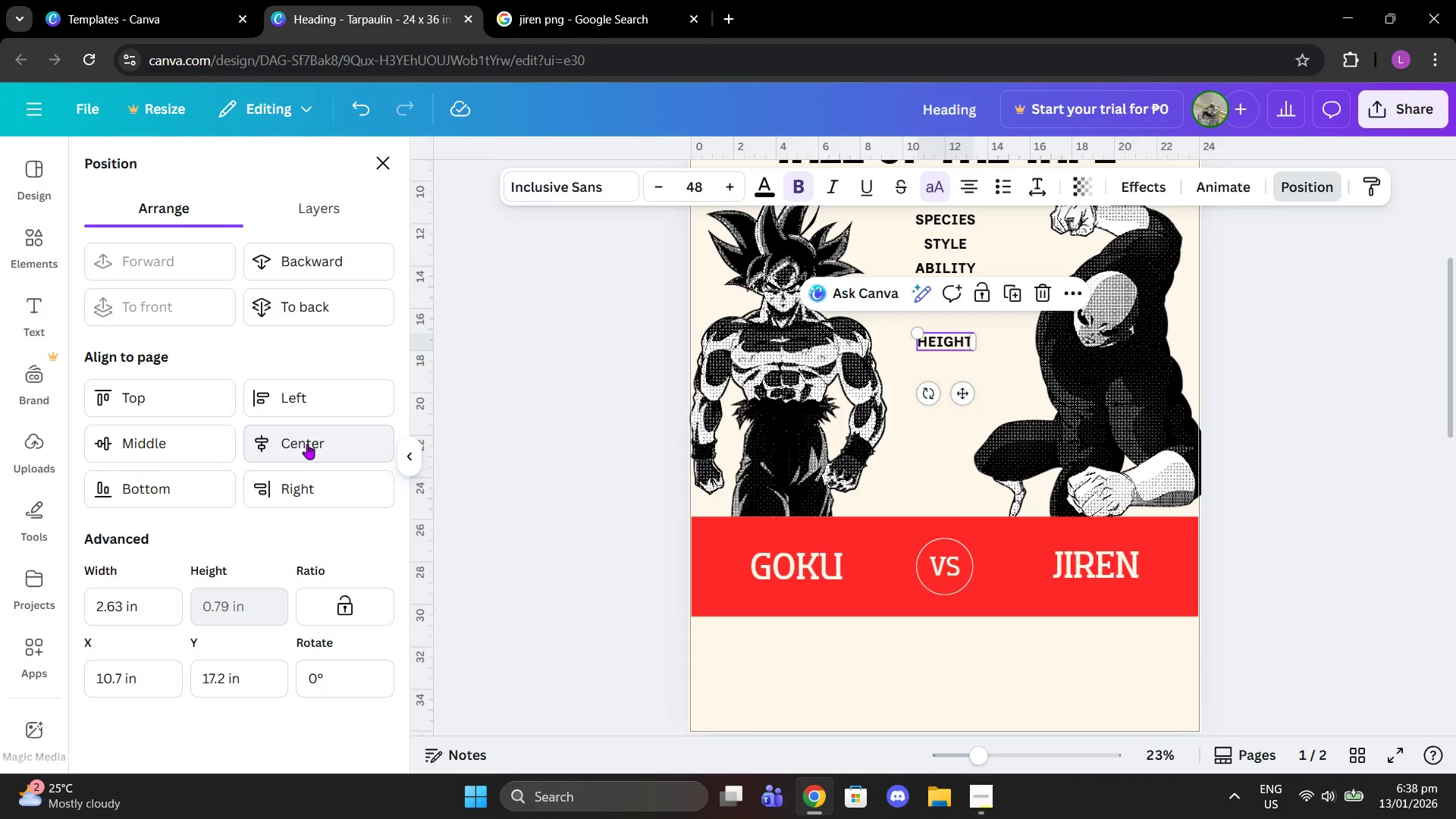 
scroll: coordinate [690, 479], scroll_direction: up, amount: 2.0
 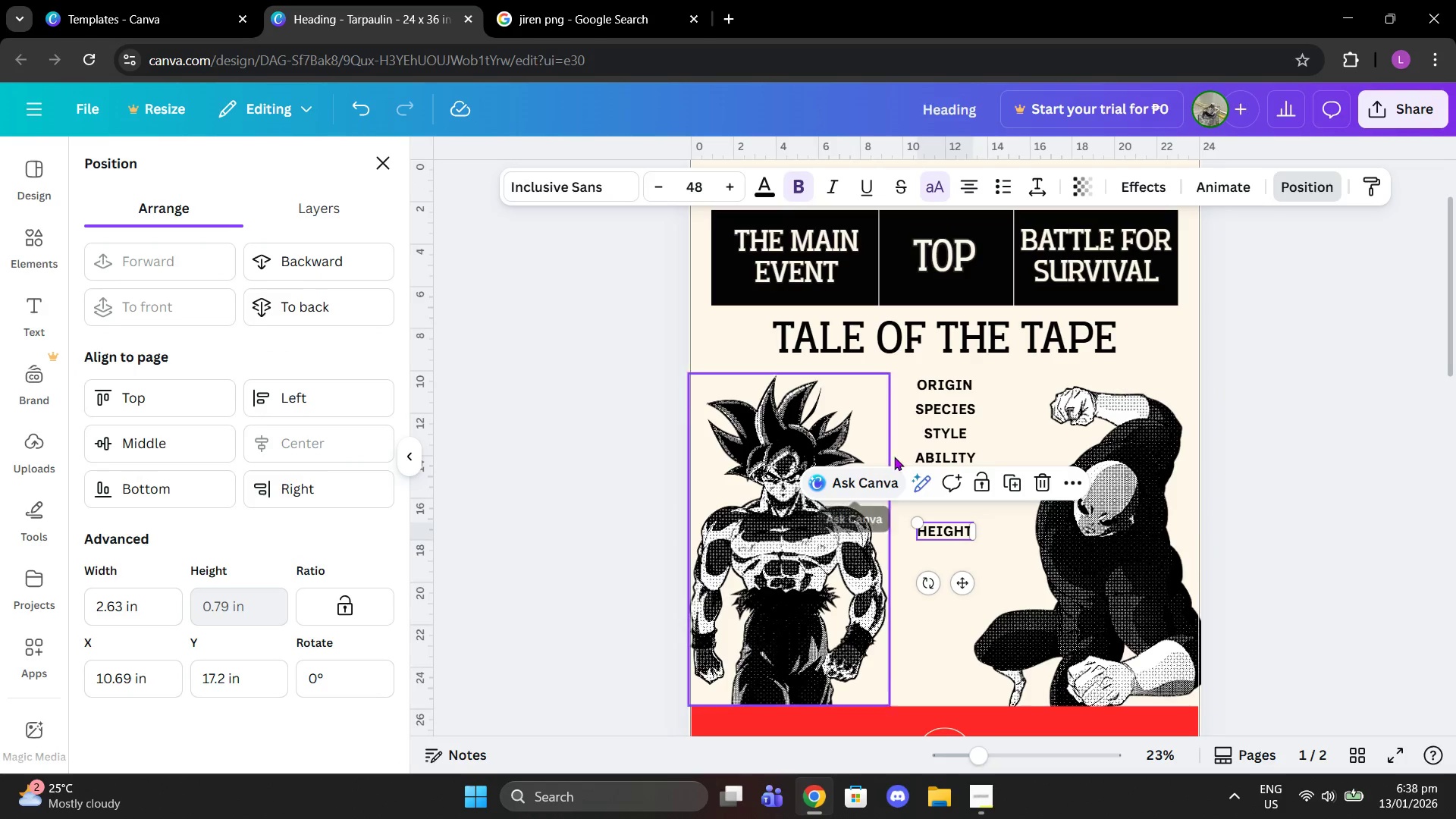 
left_click_drag(start_coordinate=[939, 450], to_coordinate=[937, 488])
 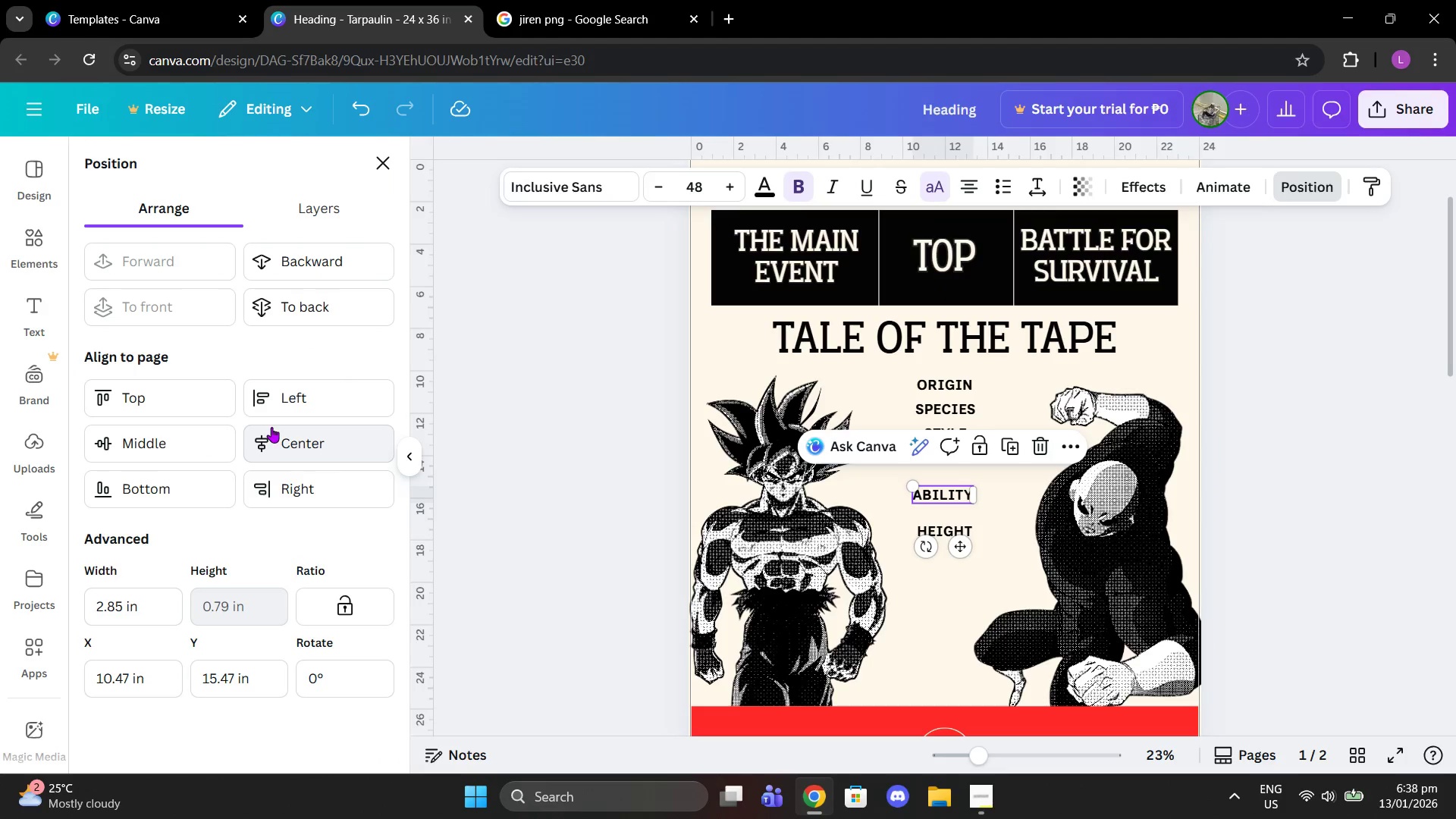 
left_click([310, 449])
 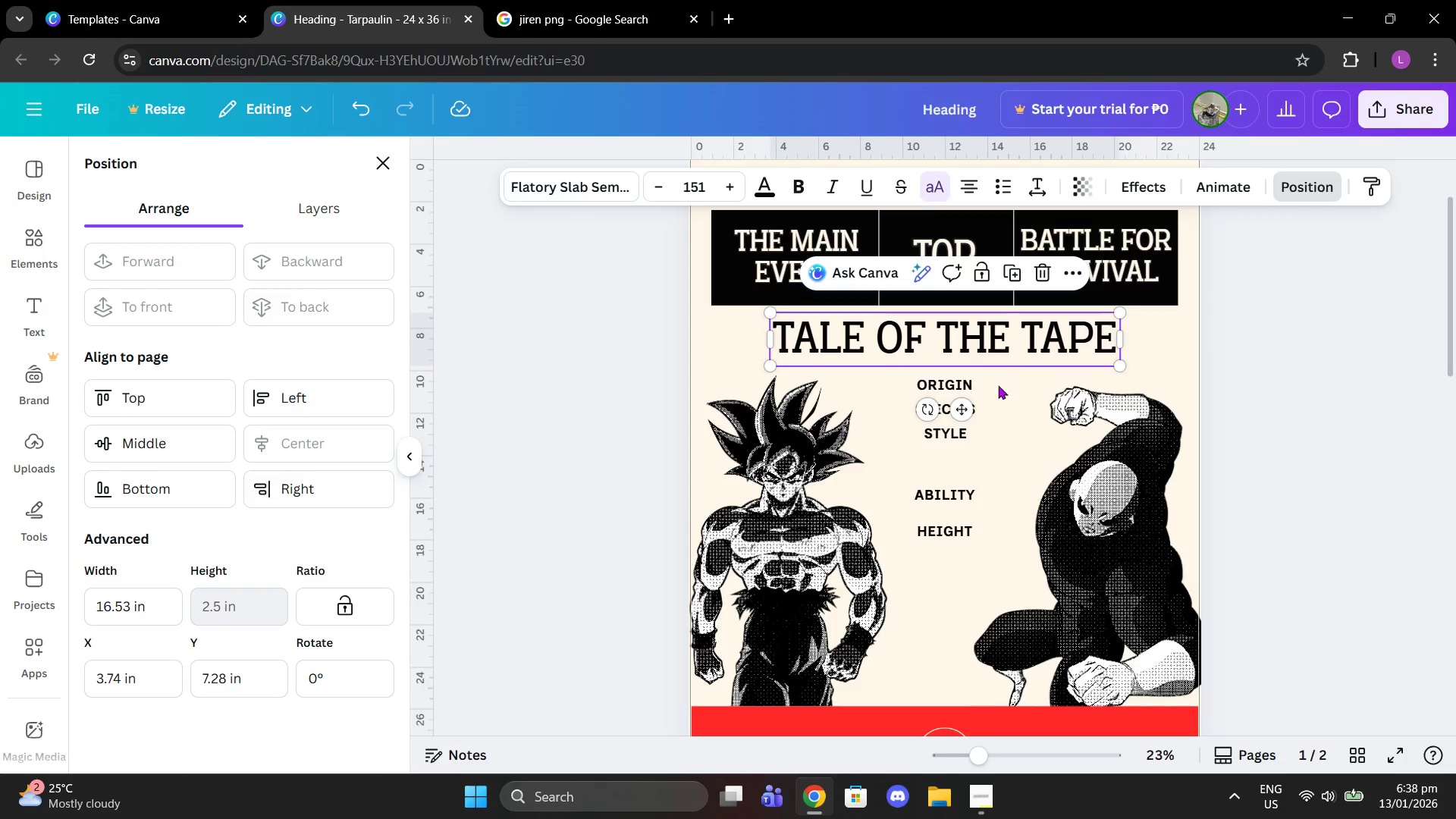 
left_click_drag(start_coordinate=[956, 433], to_coordinate=[958, 456])
 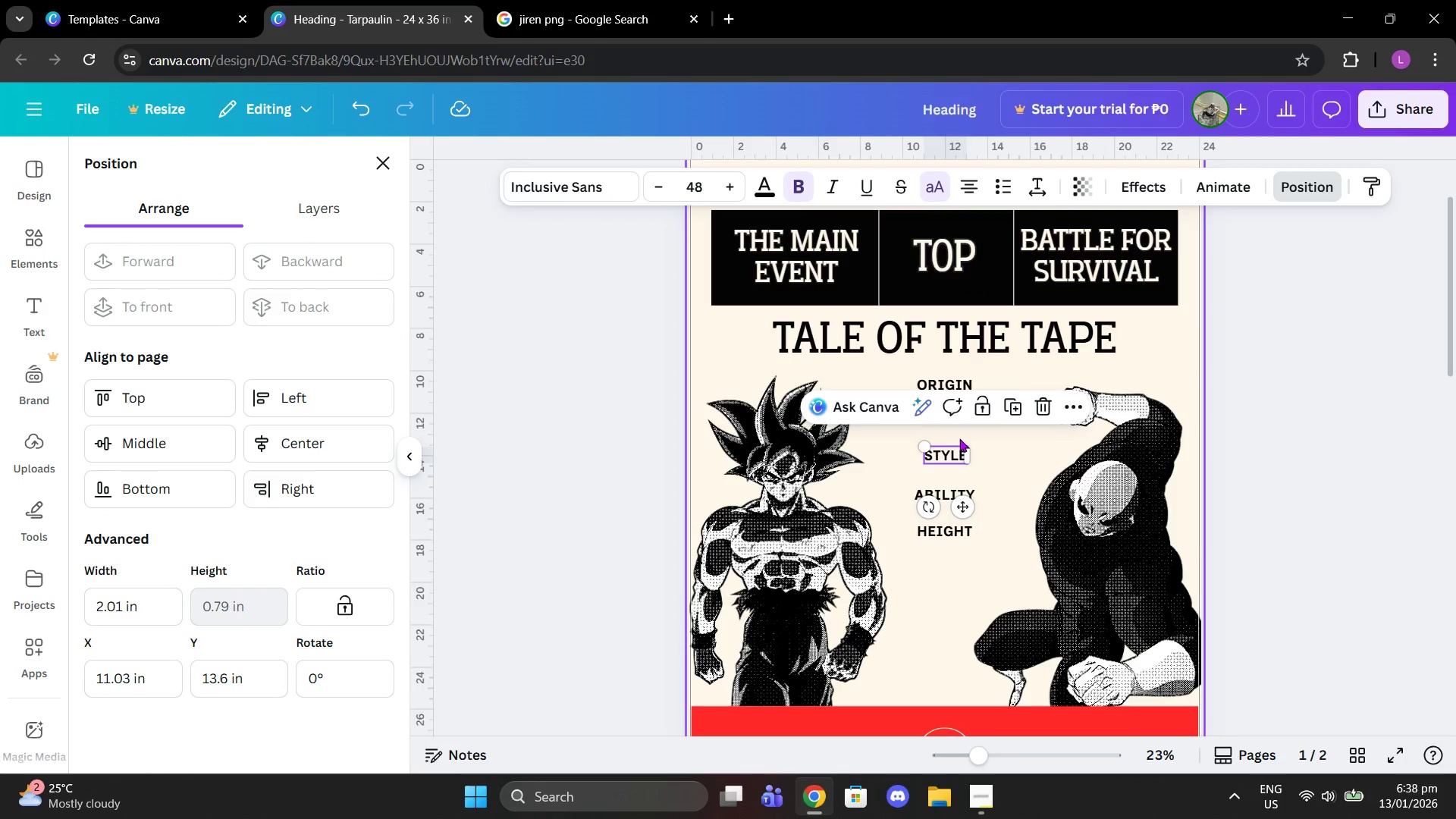 
left_click([995, 434])
 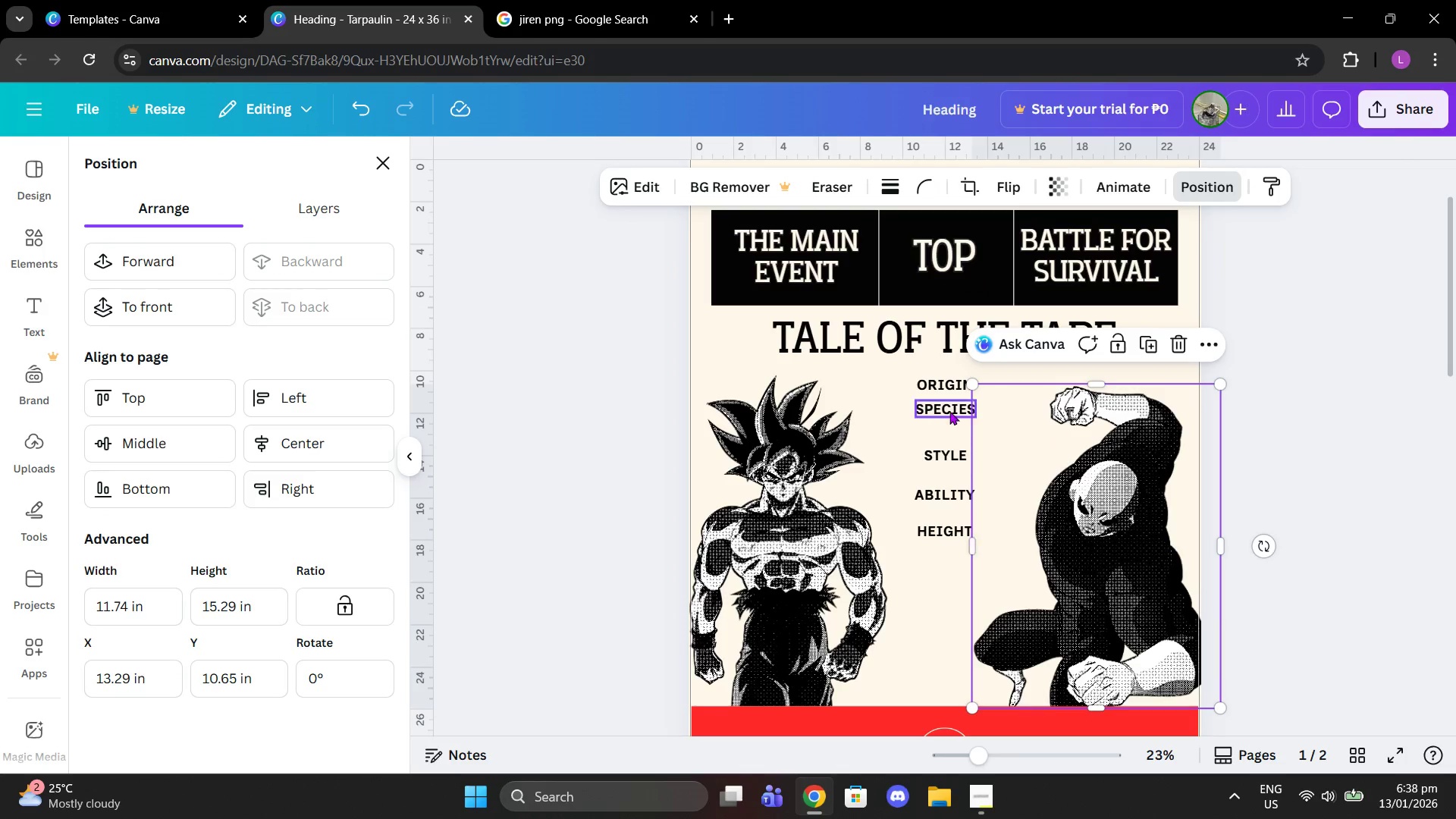 
left_click_drag(start_coordinate=[949, 411], to_coordinate=[949, 424])
 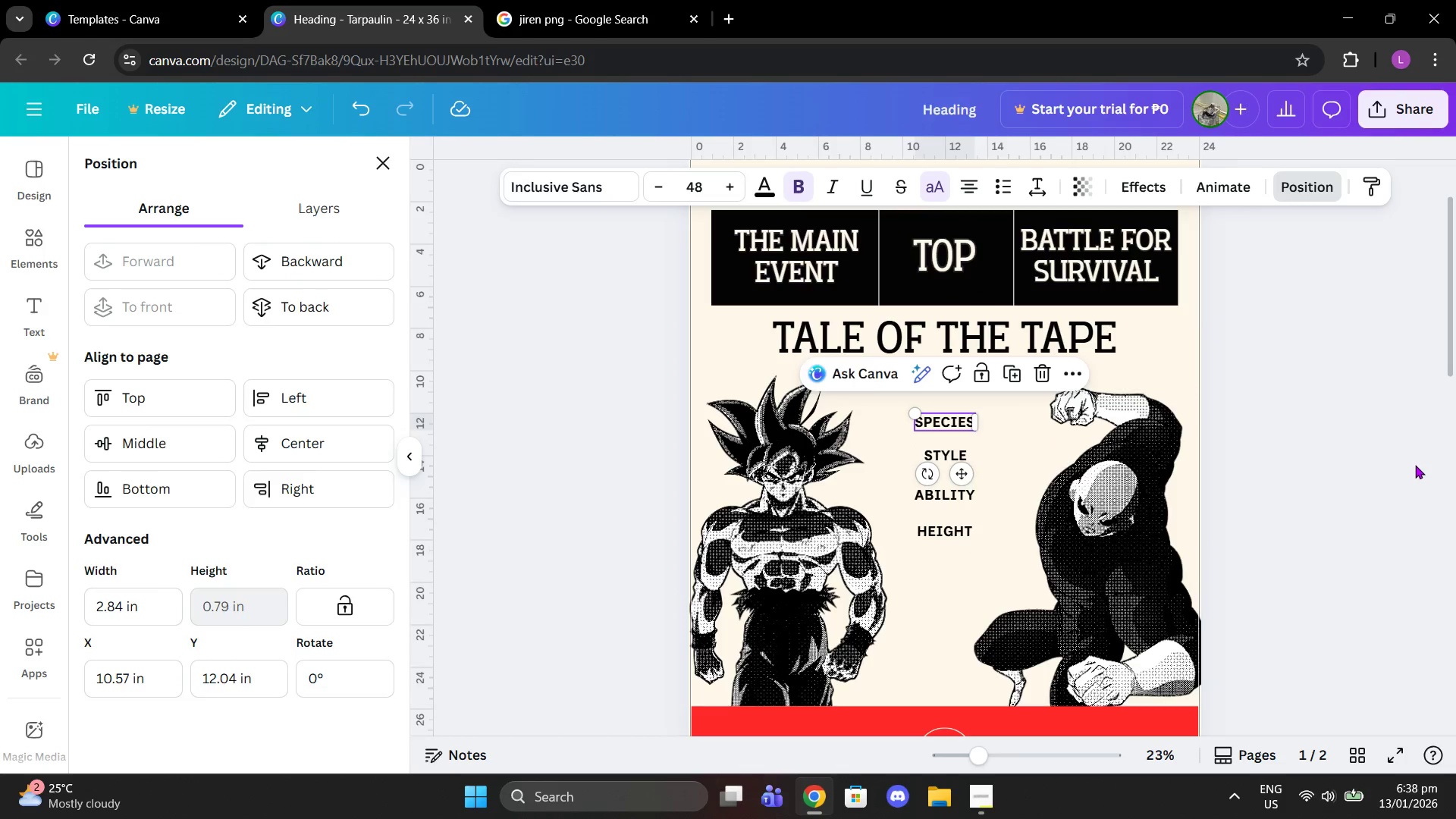 
double_click([1414, 466])
 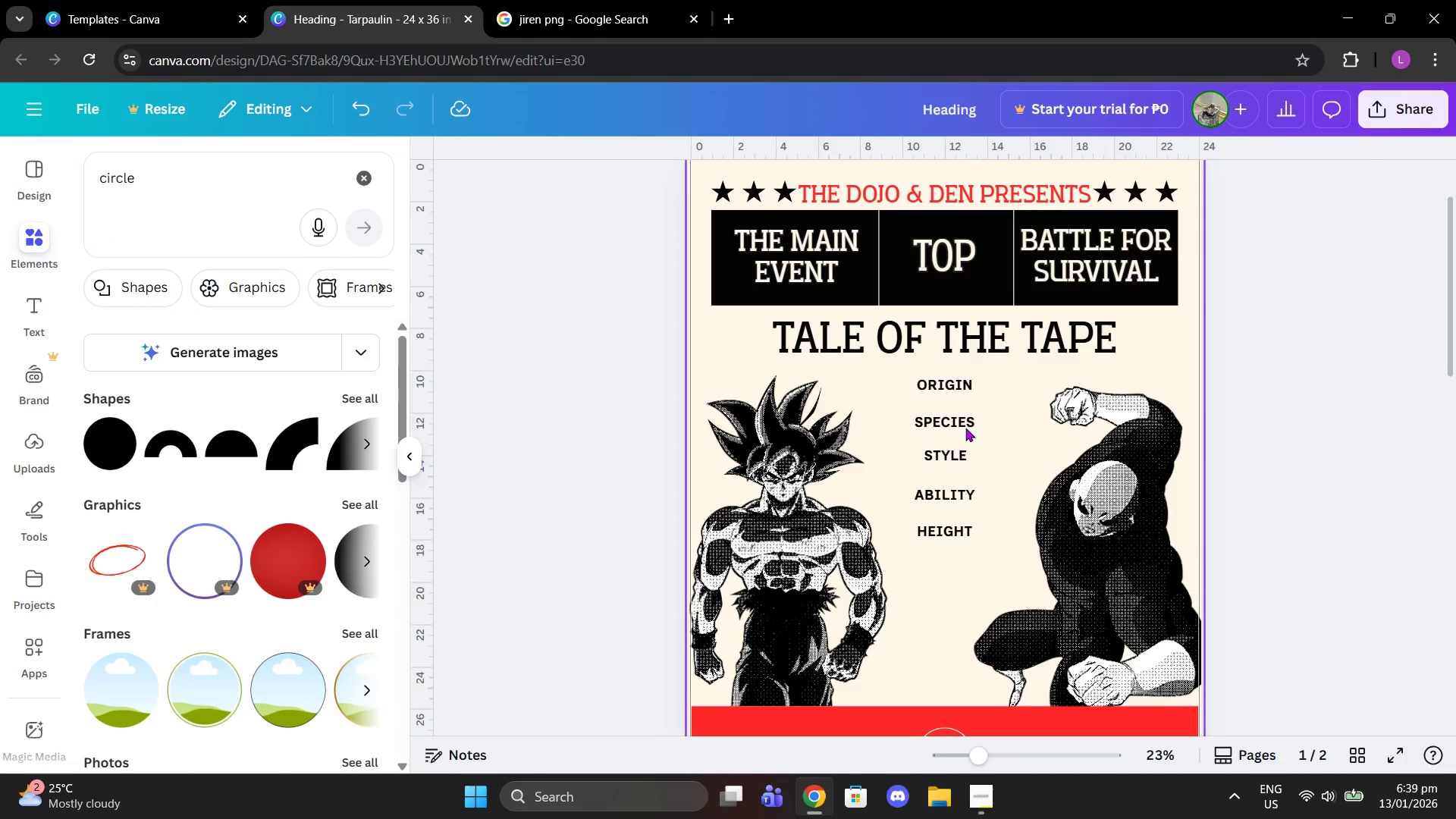 
double_click([965, 419])
 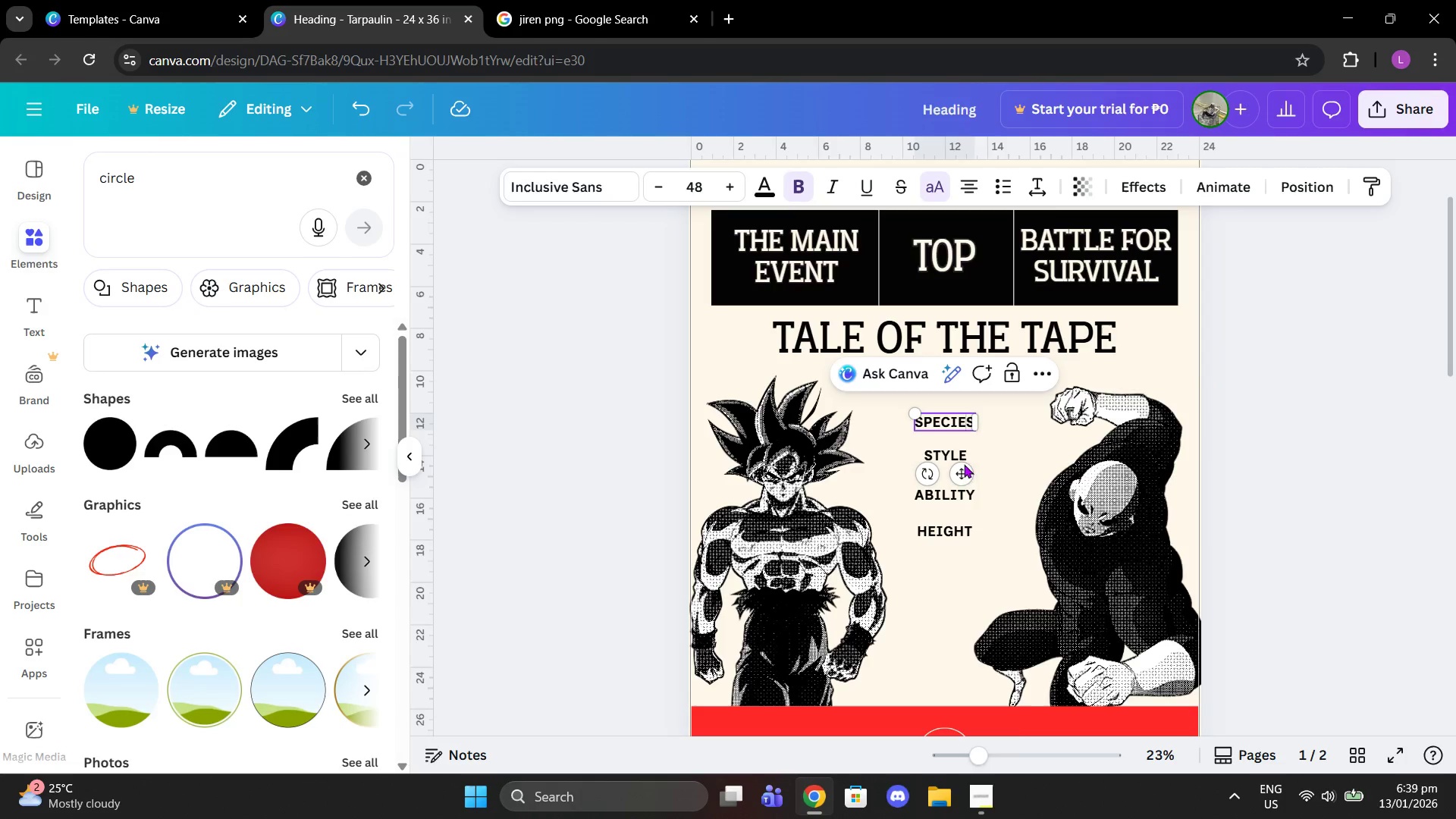 
left_click([1249, 567])
 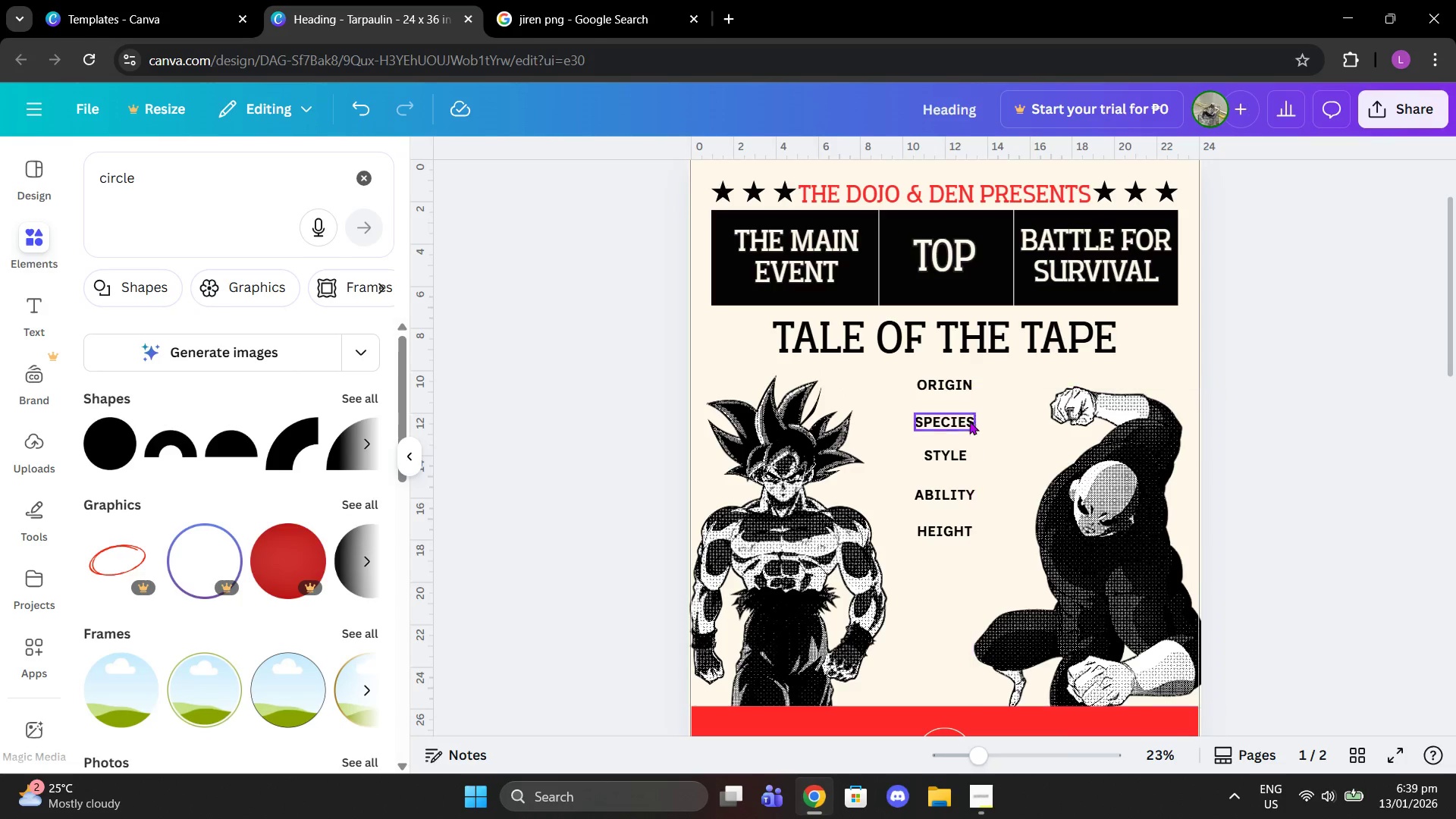 
left_click_drag(start_coordinate=[942, 416], to_coordinate=[943, 410])
 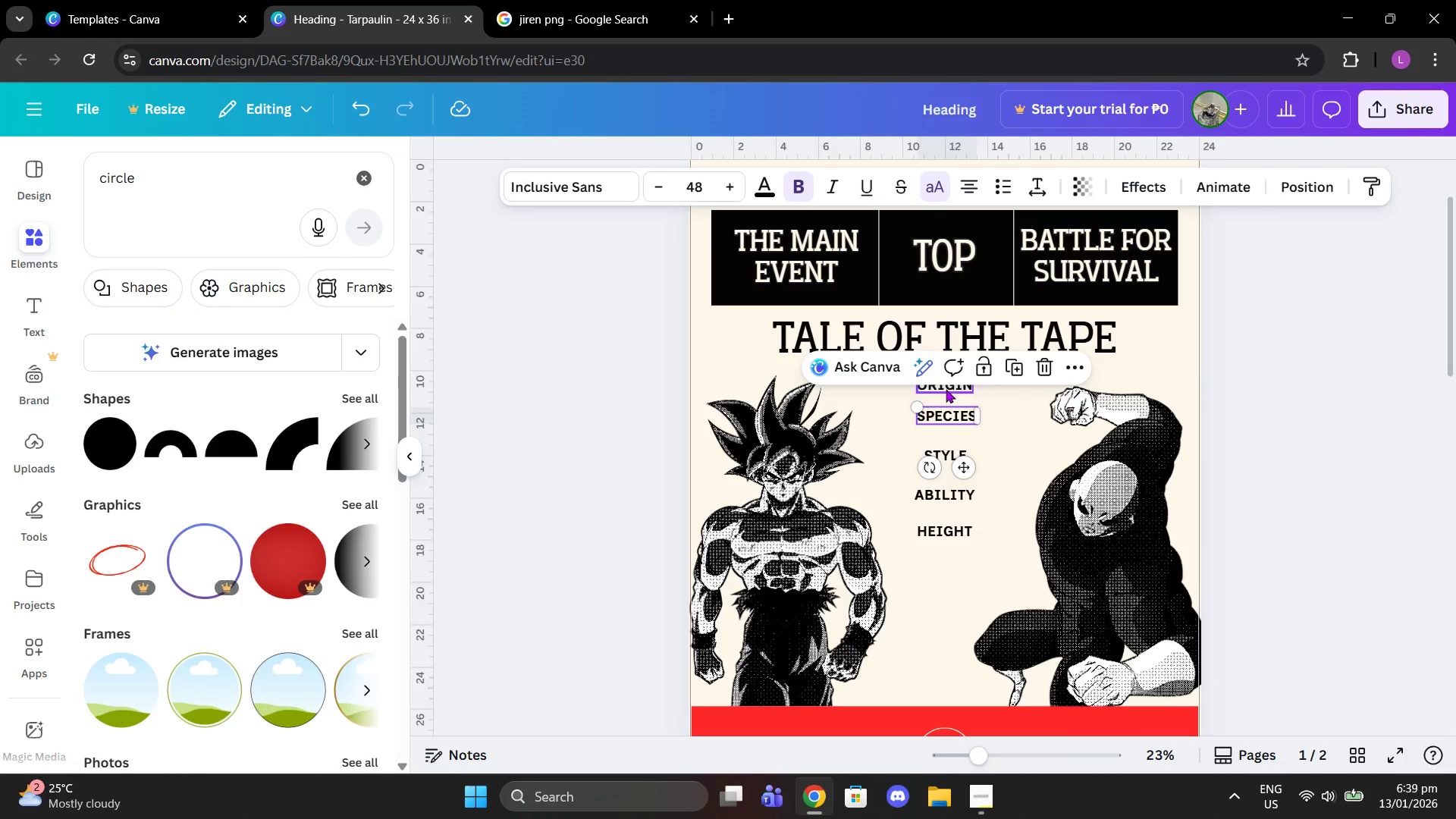 
left_click_drag(start_coordinate=[946, 389], to_coordinate=[949, 381])
 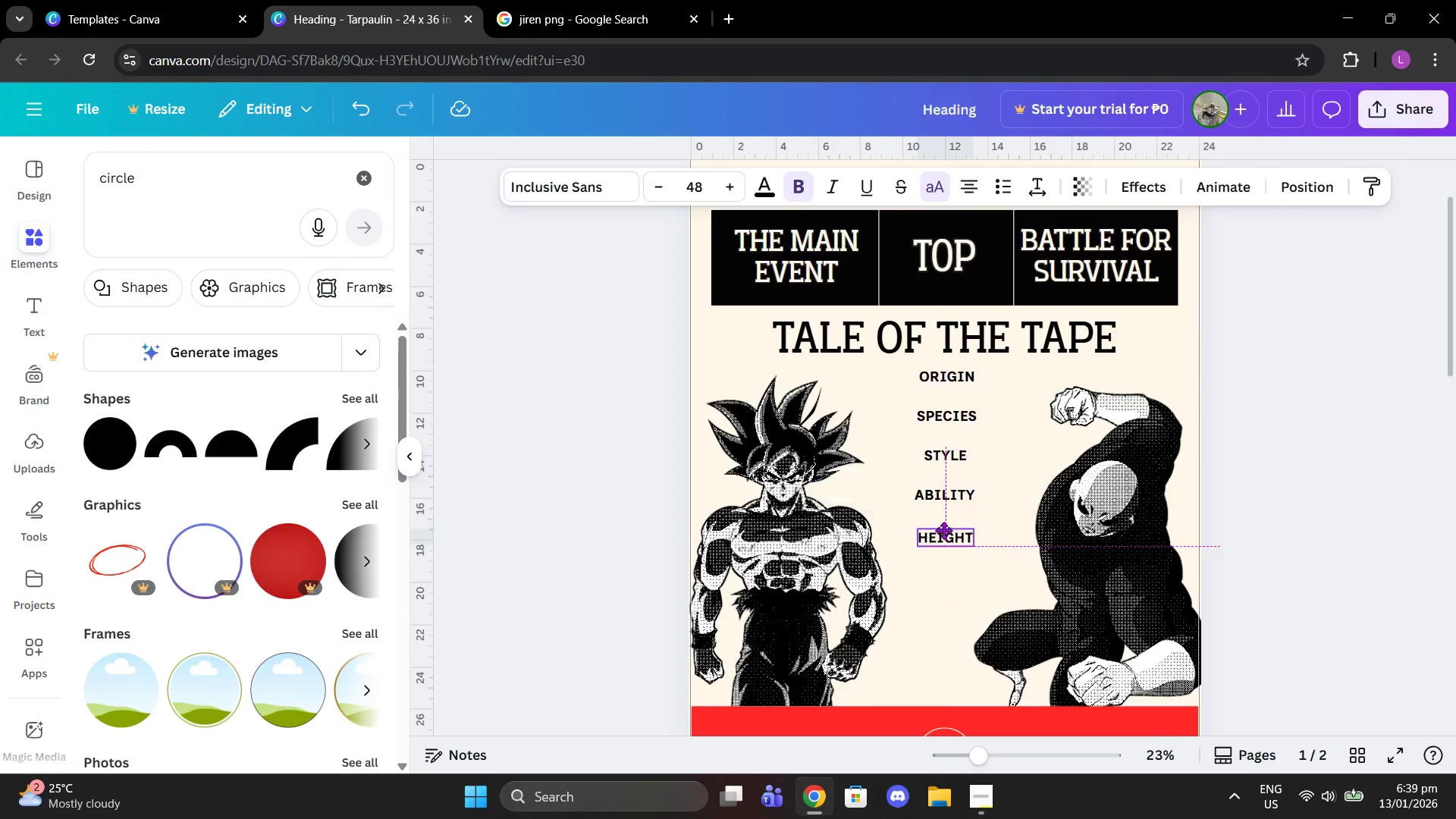 
mouse_move([946, 504])
 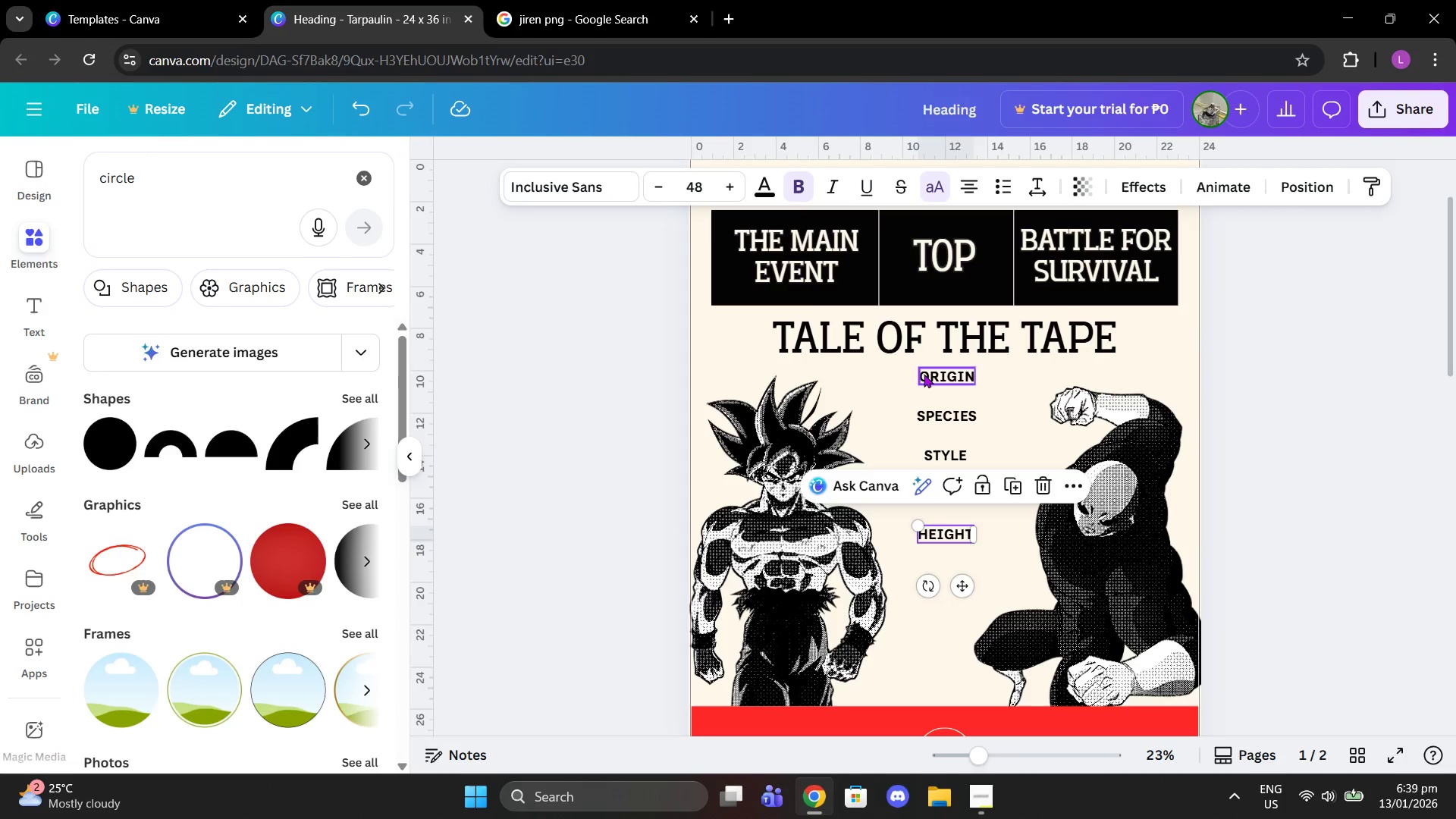 
left_click([927, 372])
 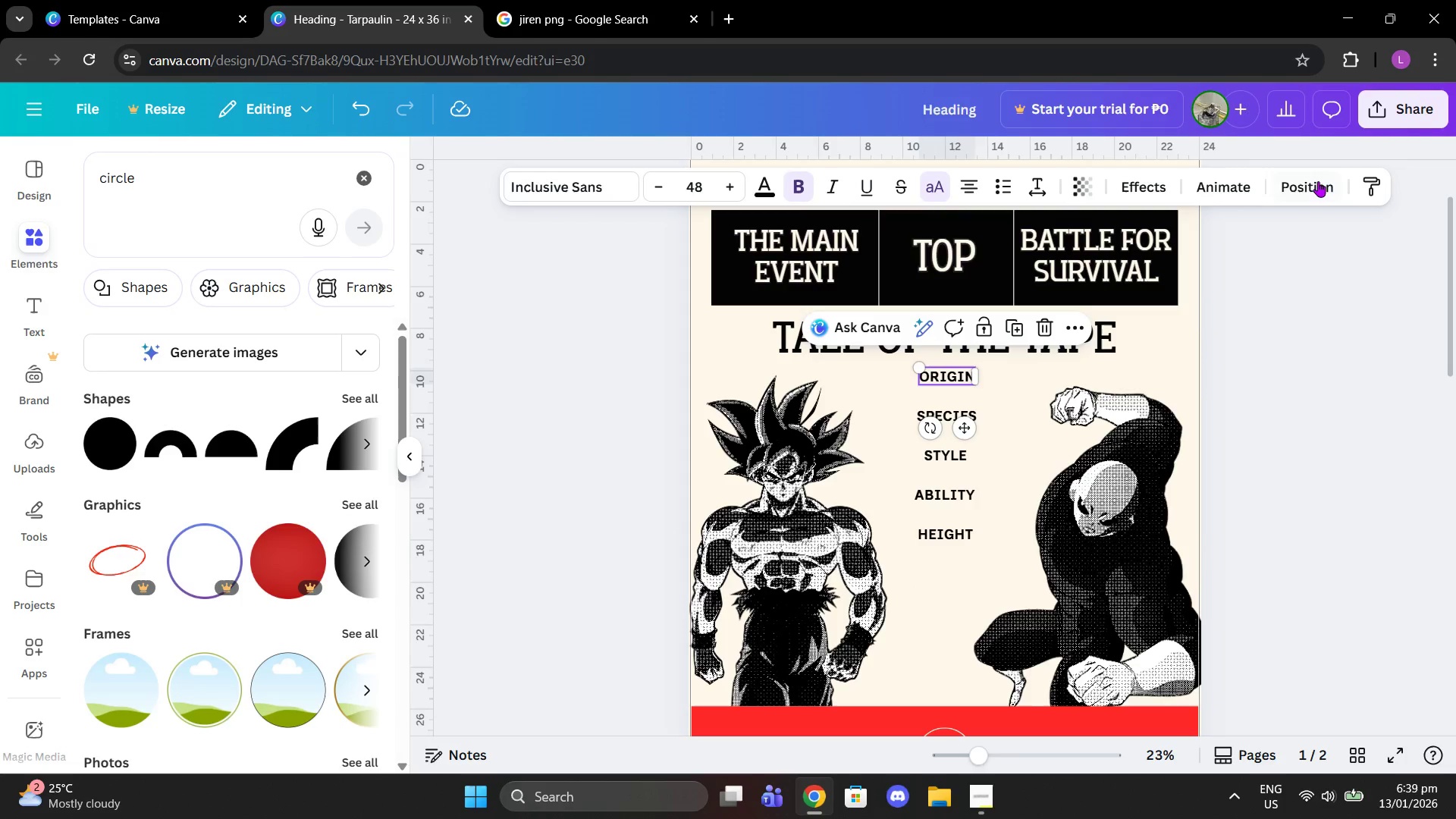 
left_click([1299, 185])
 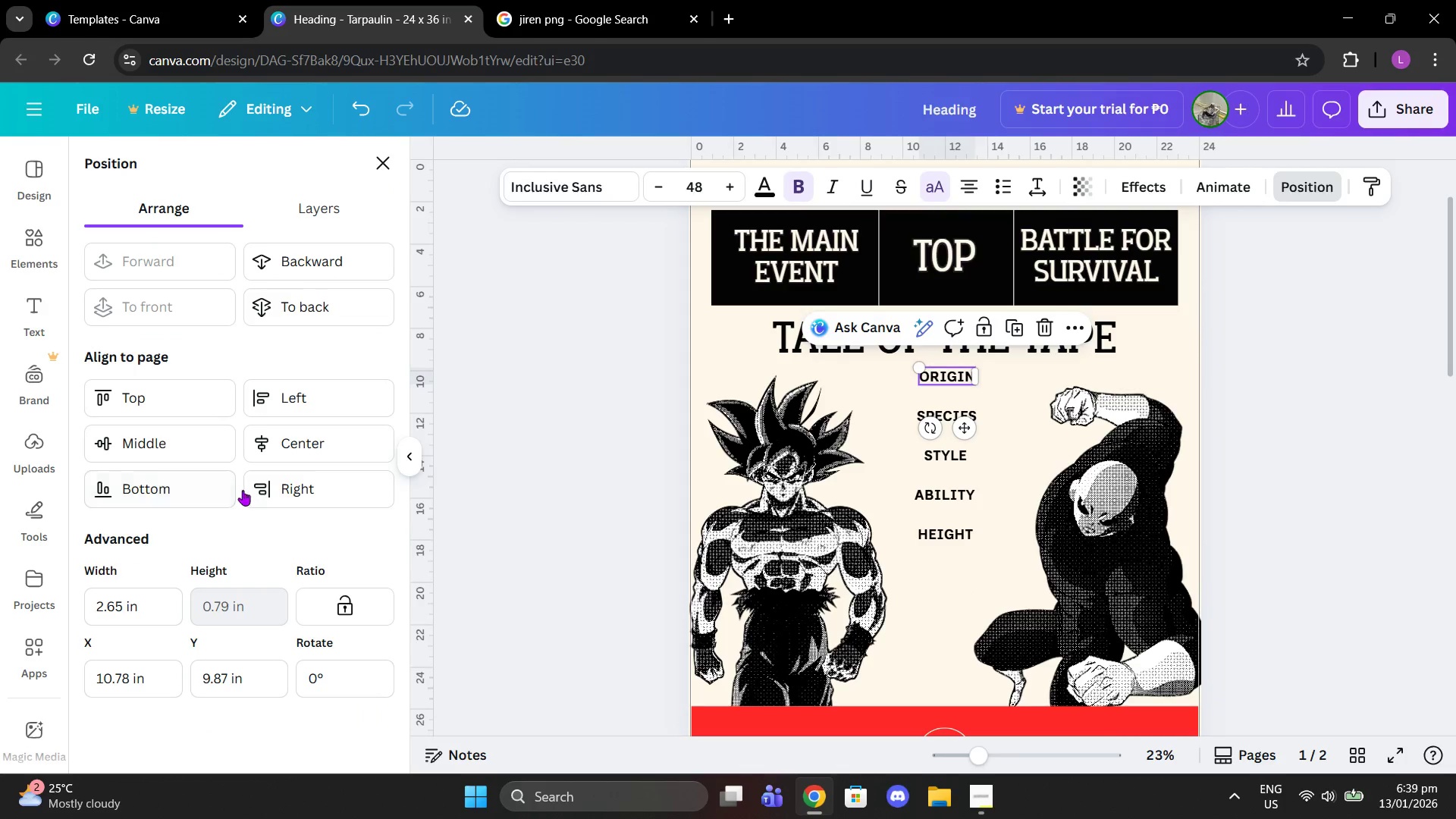 
left_click([289, 447])
 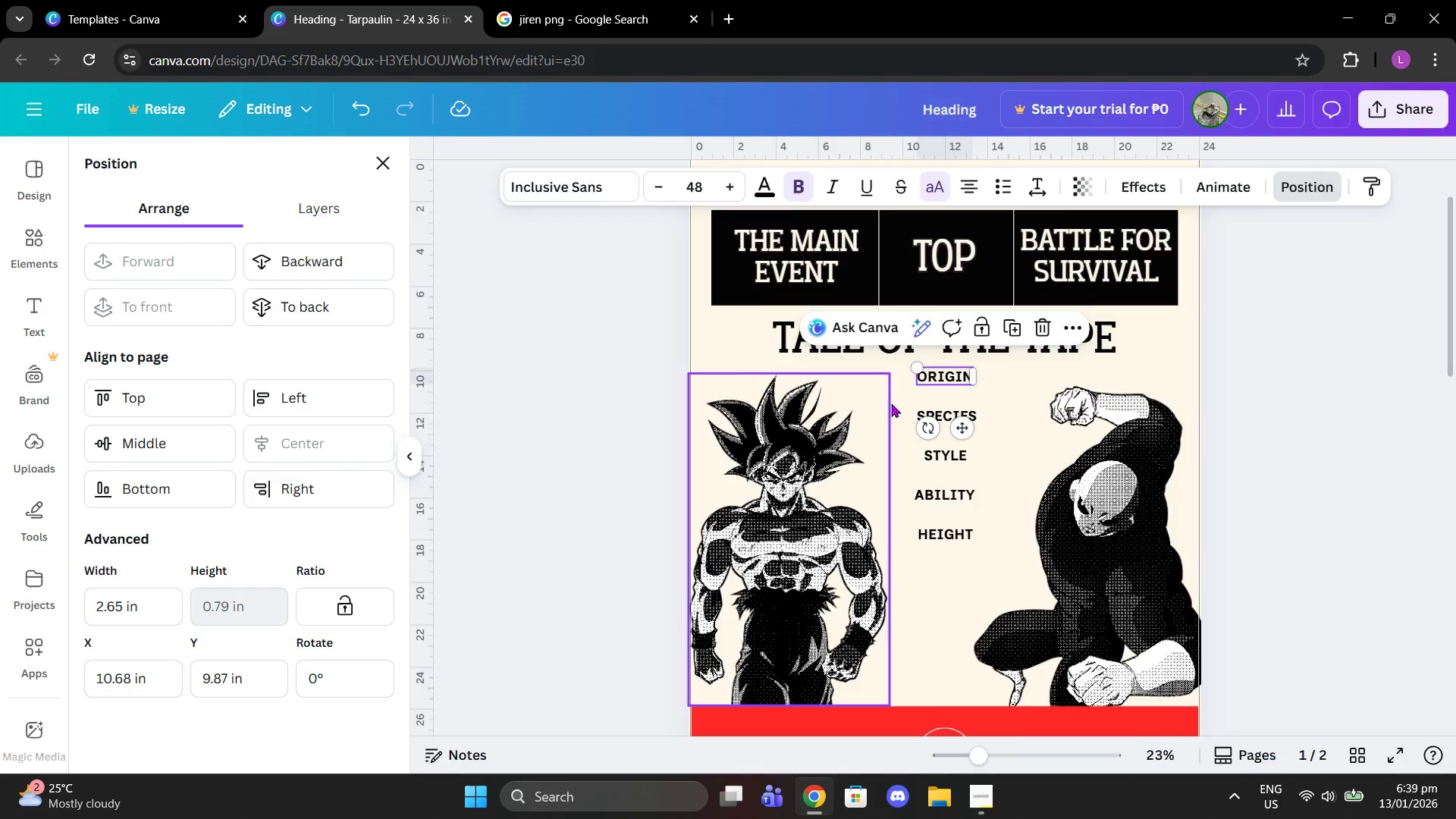 
left_click([922, 404])
 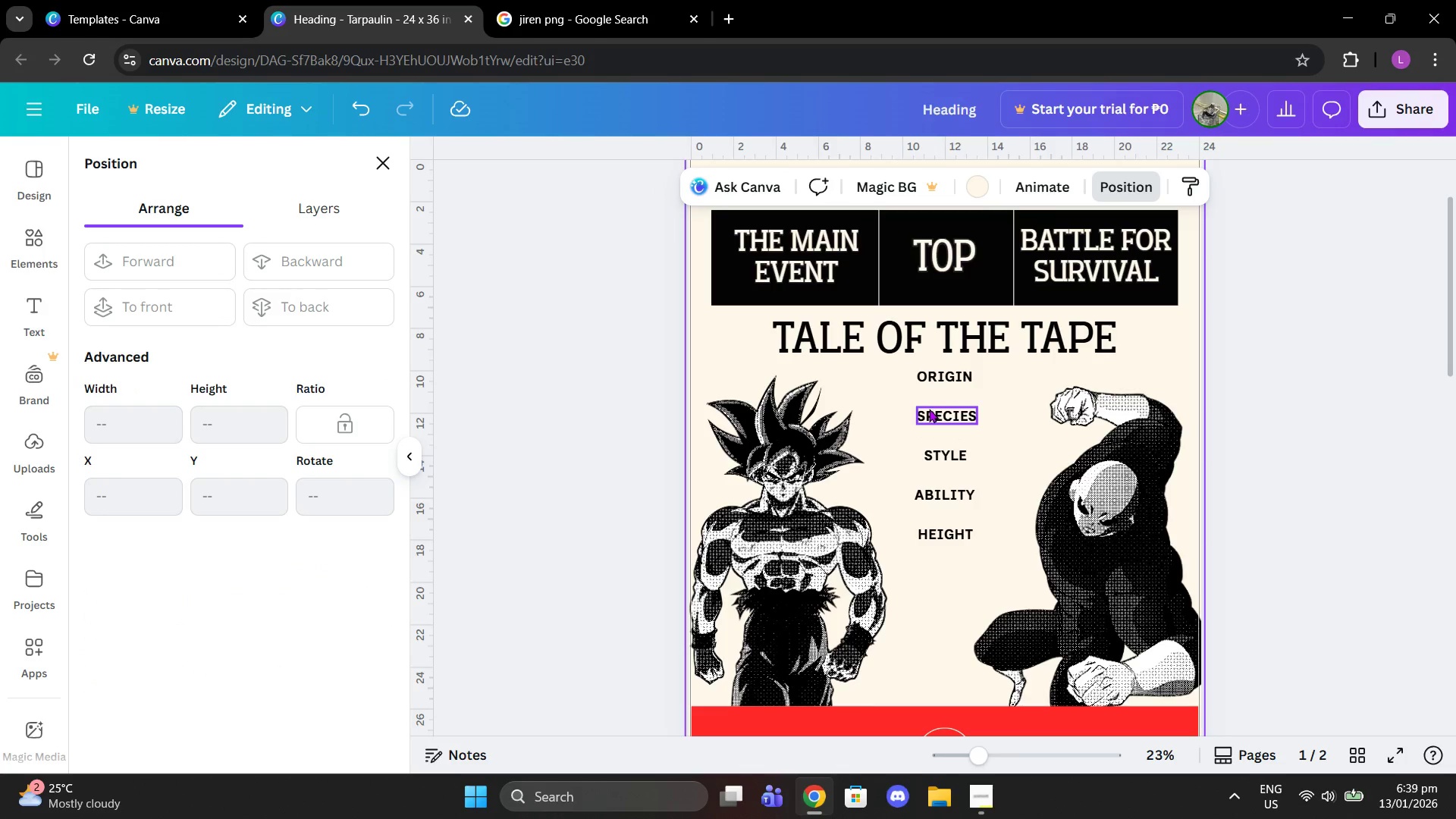 
left_click([929, 409])
 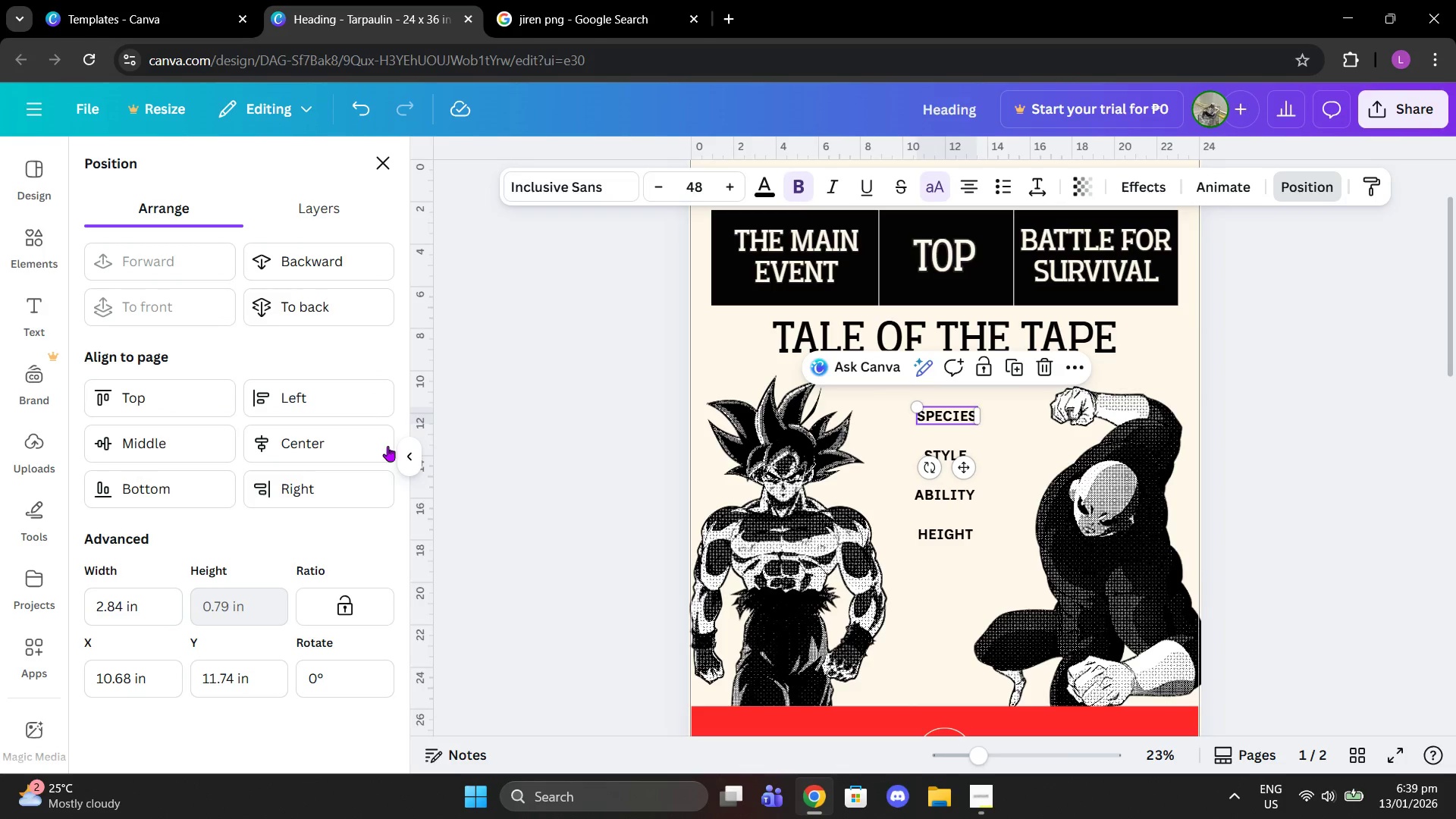 
left_click([344, 446])
 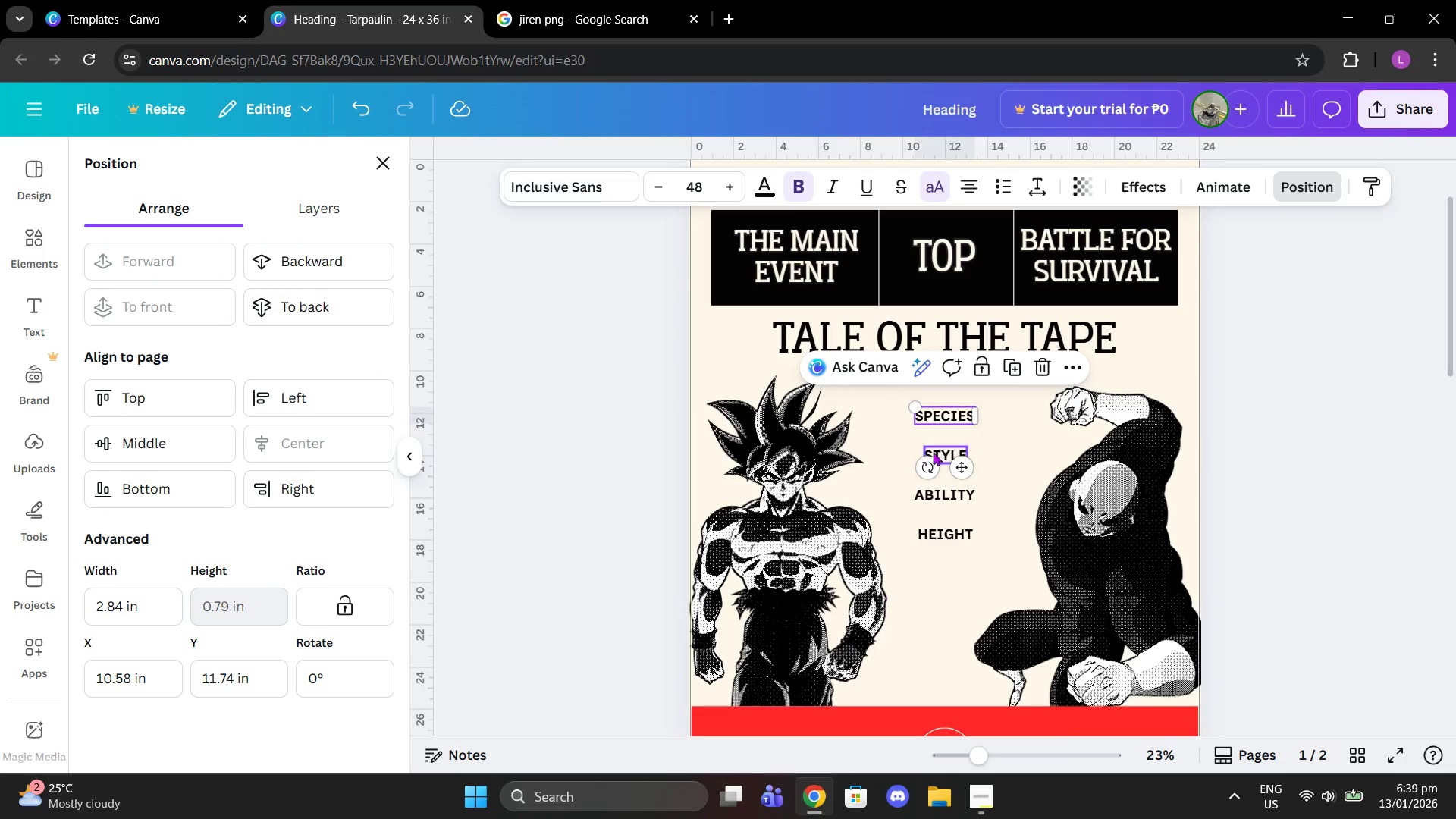 
left_click([947, 449])
 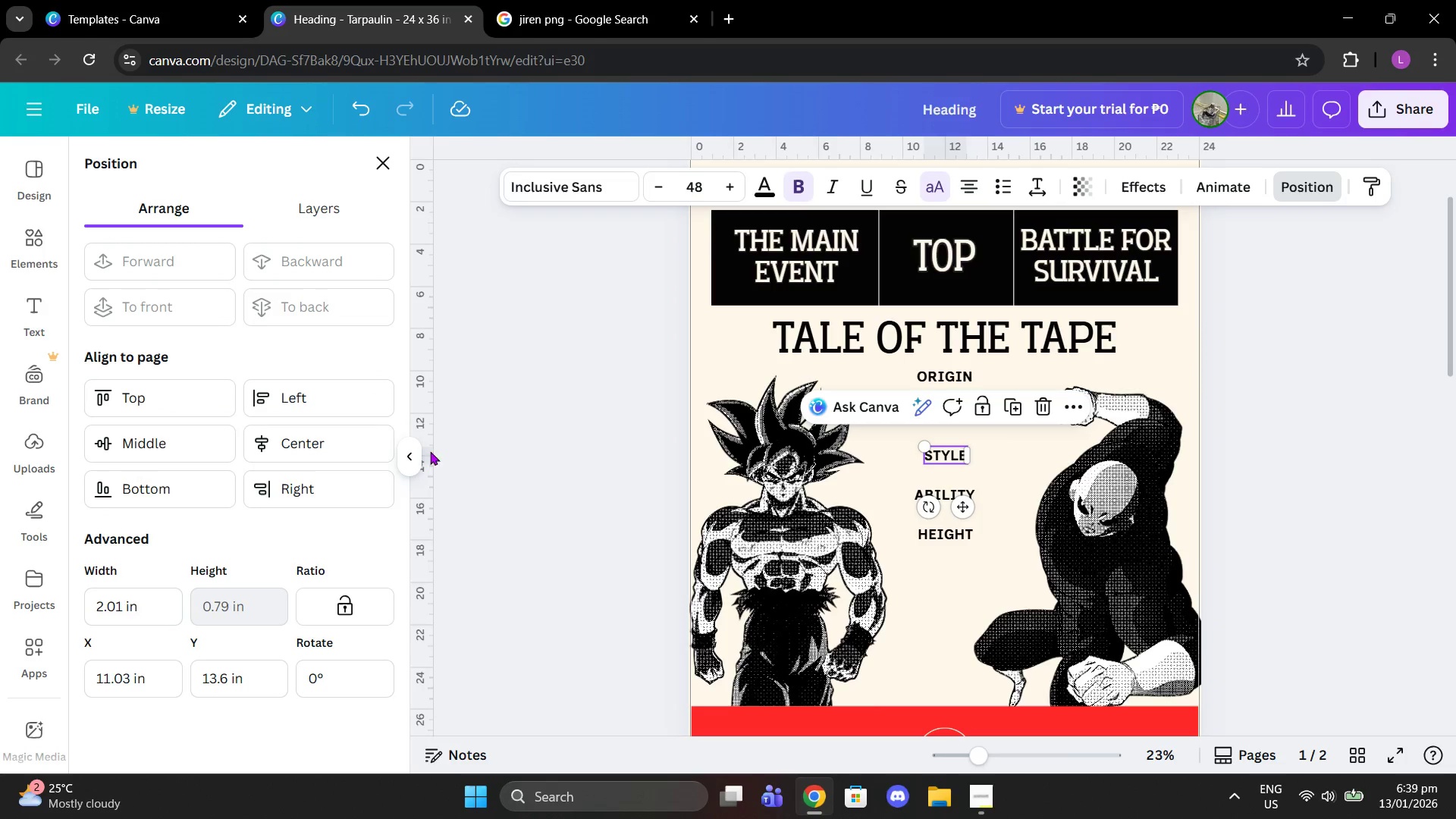 
left_click([346, 446])
 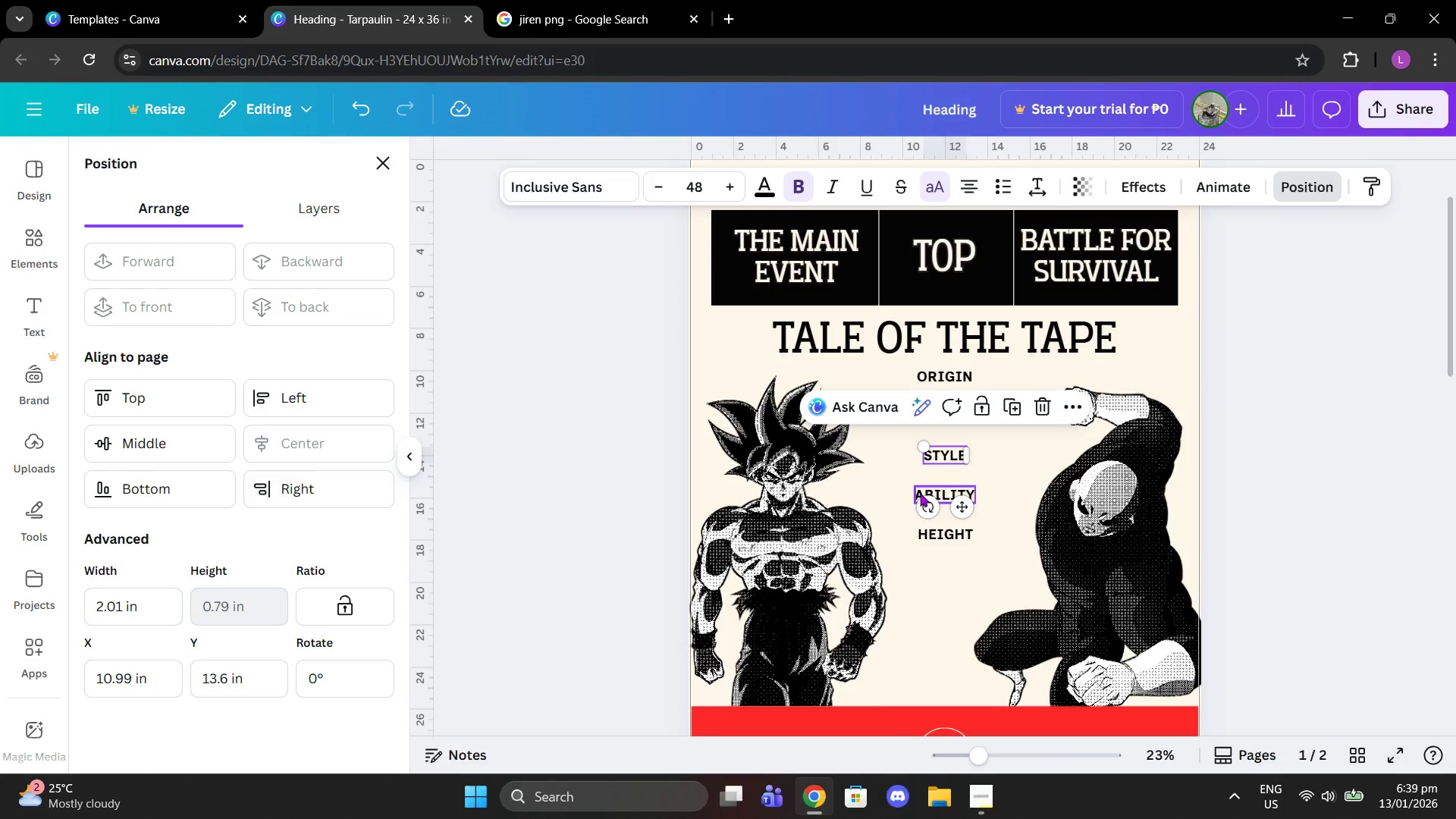 
left_click([933, 495])
 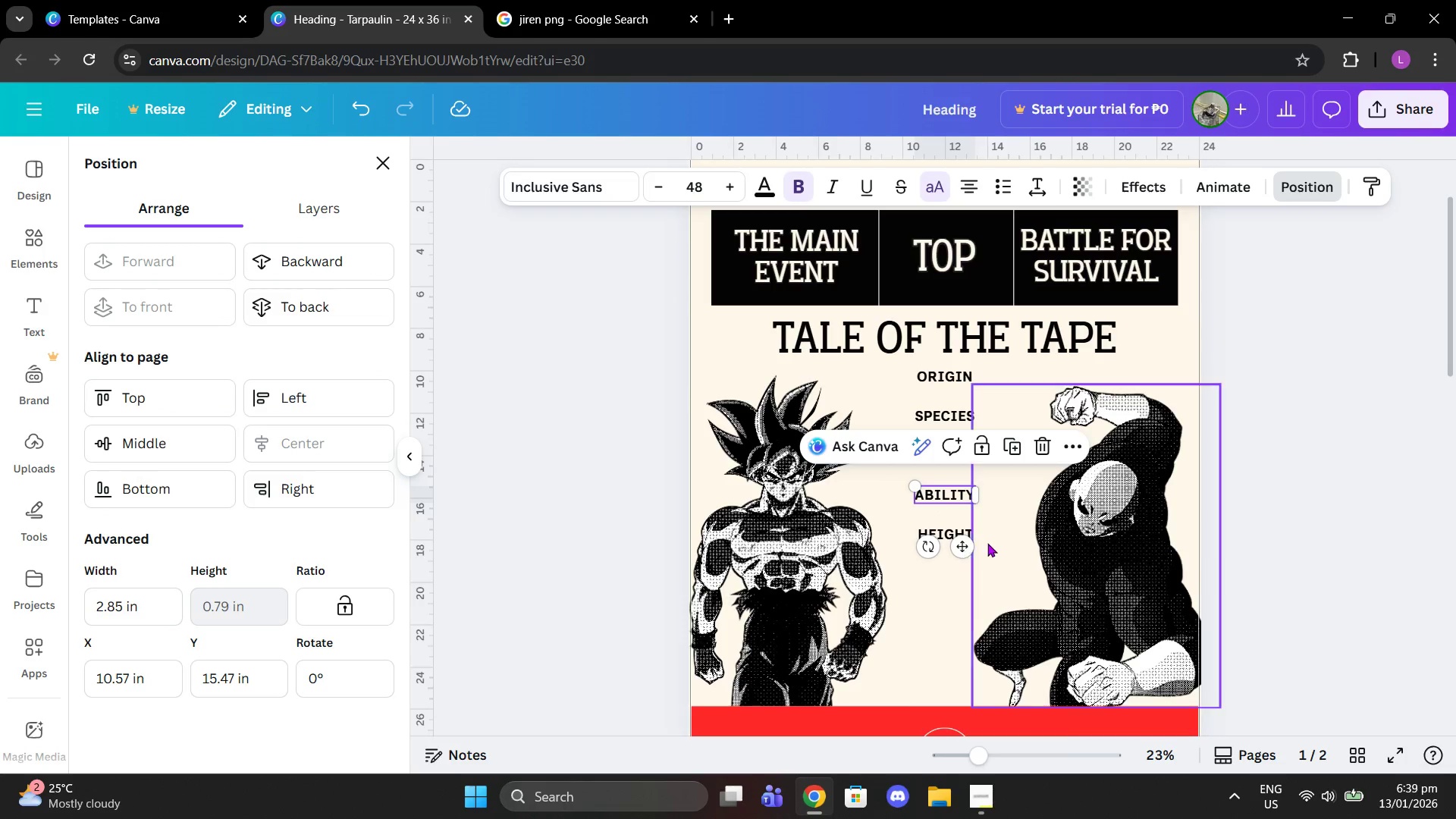 
left_click([952, 531])
 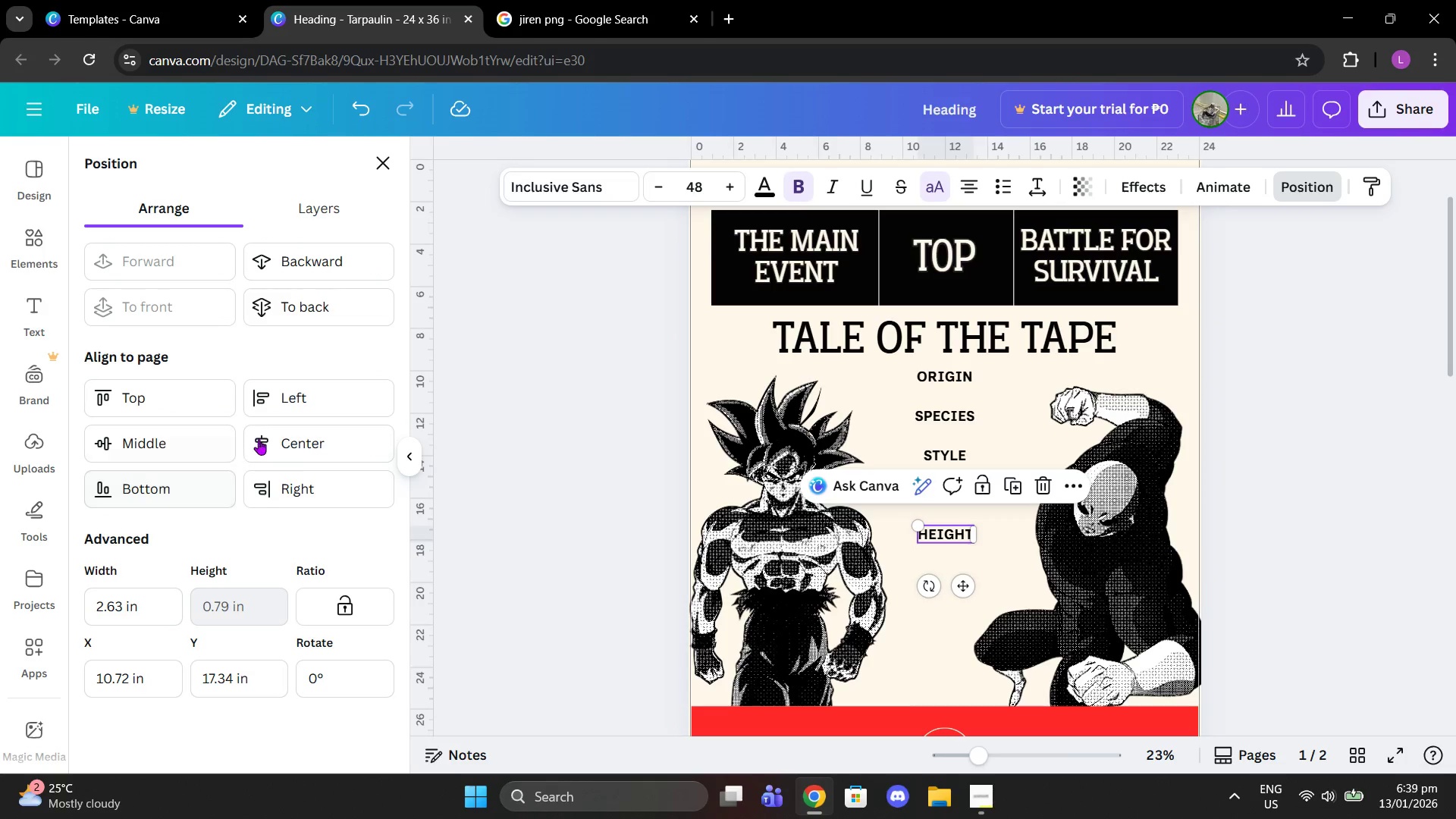 
left_click([270, 439])
 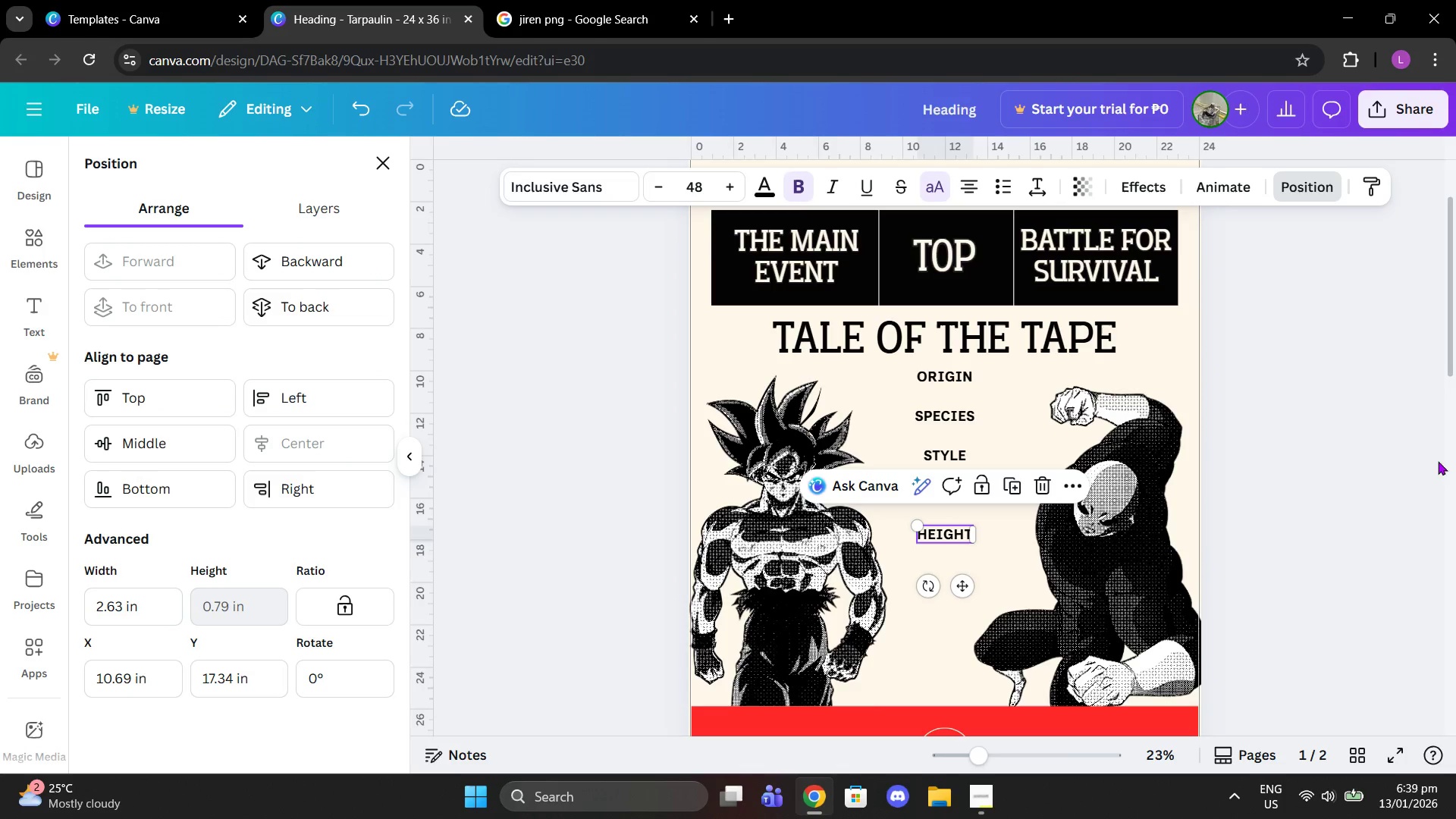 
double_click([1398, 438])
 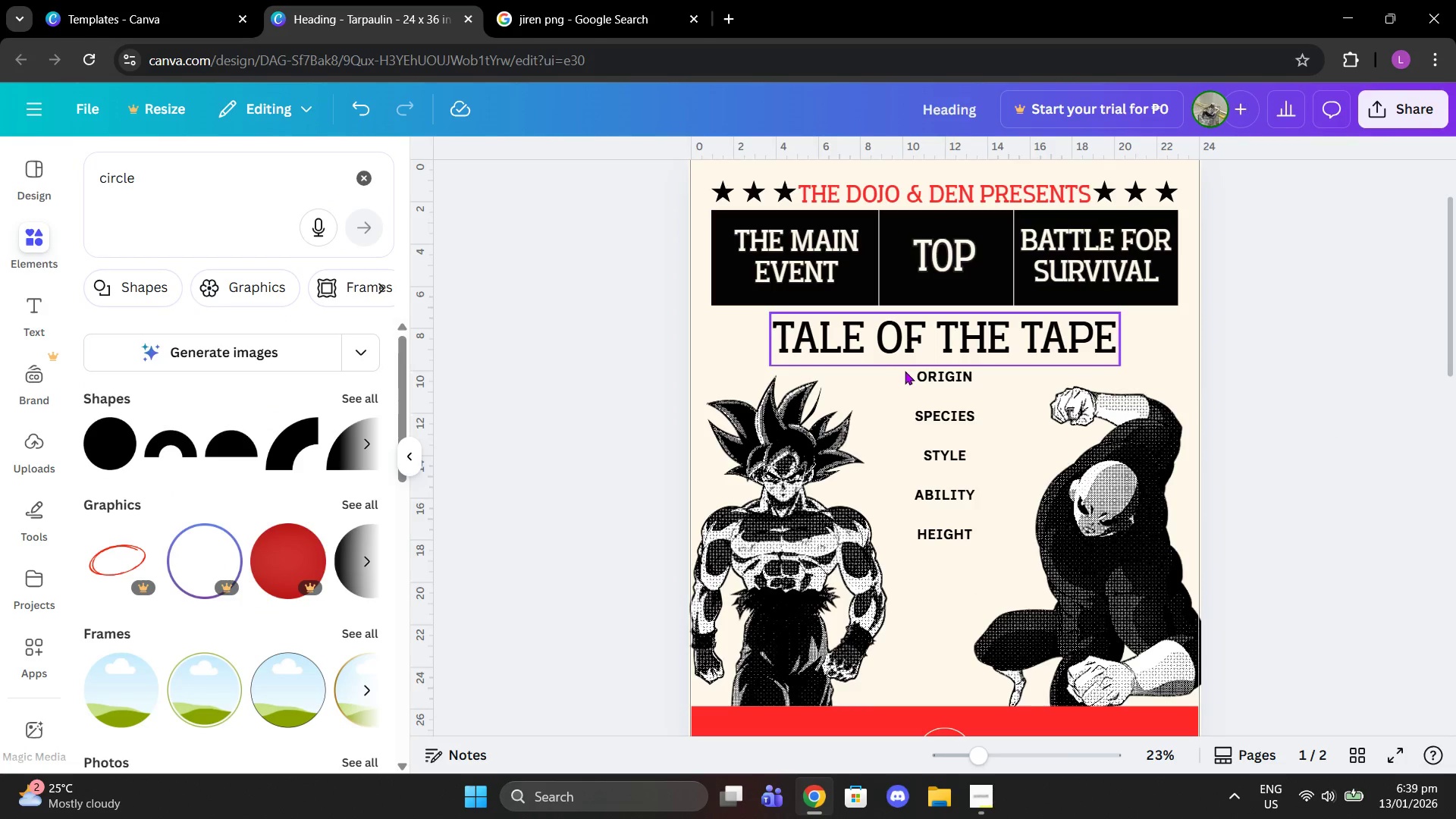 
left_click_drag(start_coordinate=[906, 375], to_coordinate=[965, 488])
 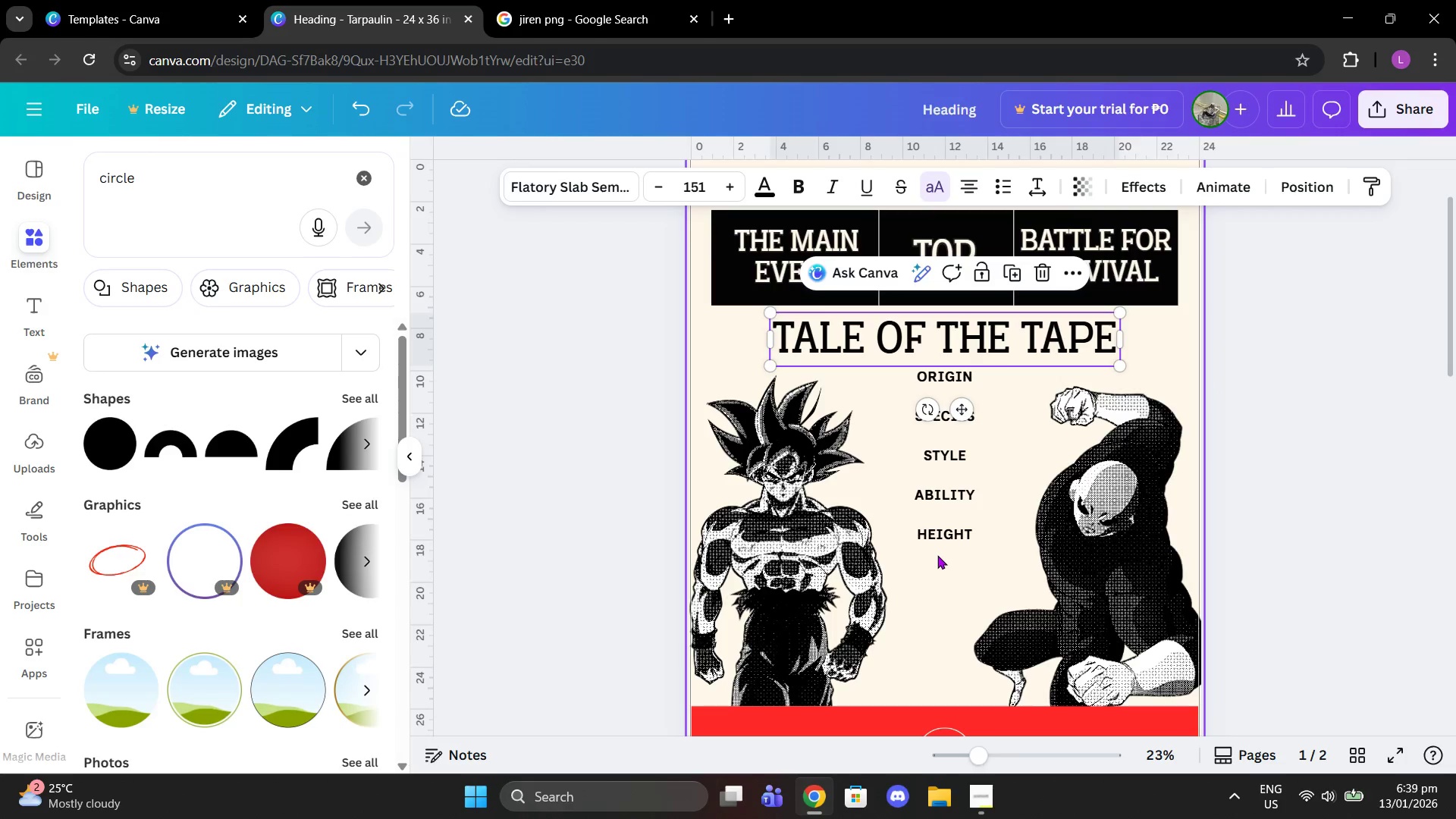 
left_click_drag(start_coordinate=[931, 558], to_coordinate=[937, 375])
 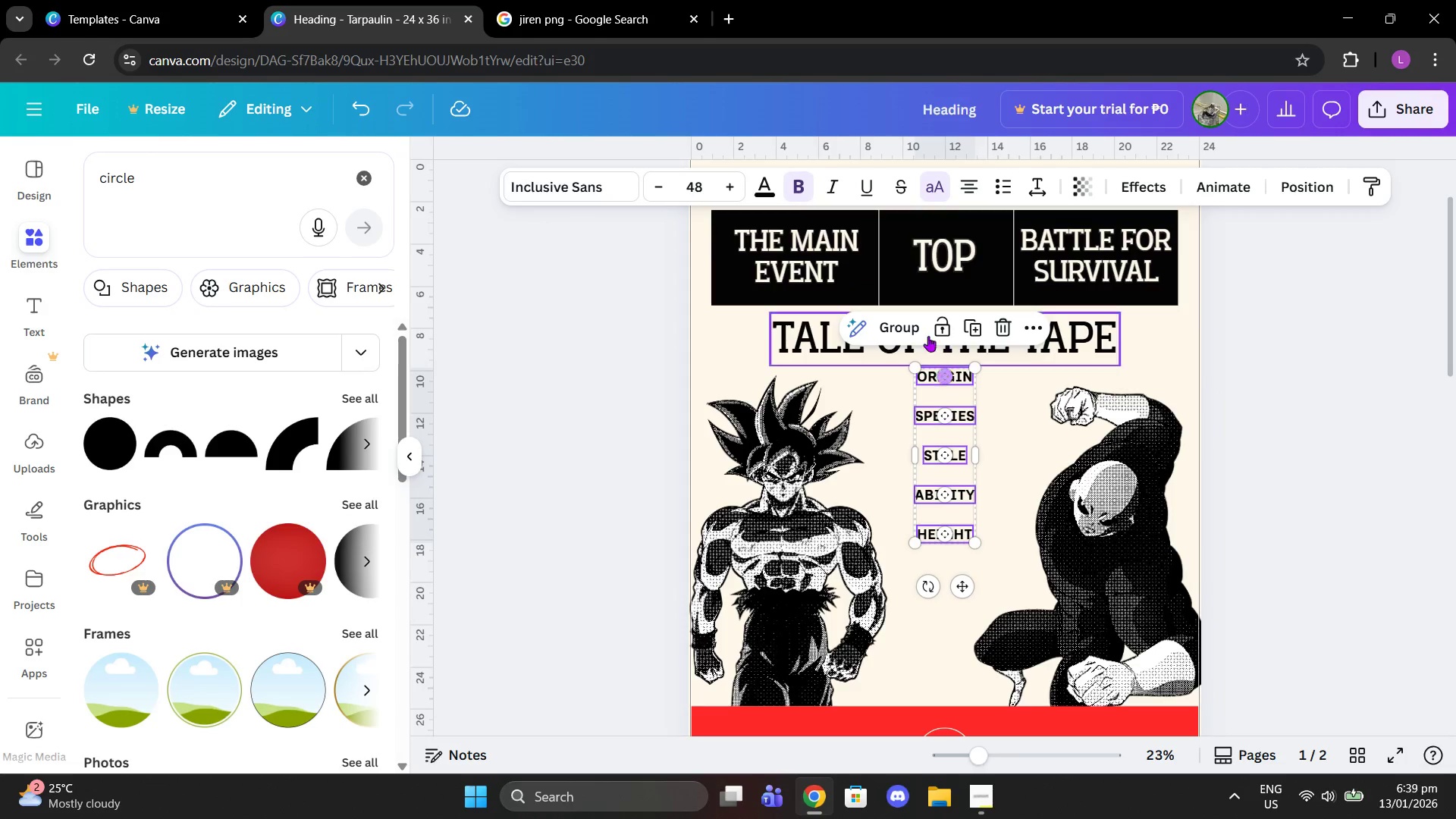 
left_click([908, 325])
 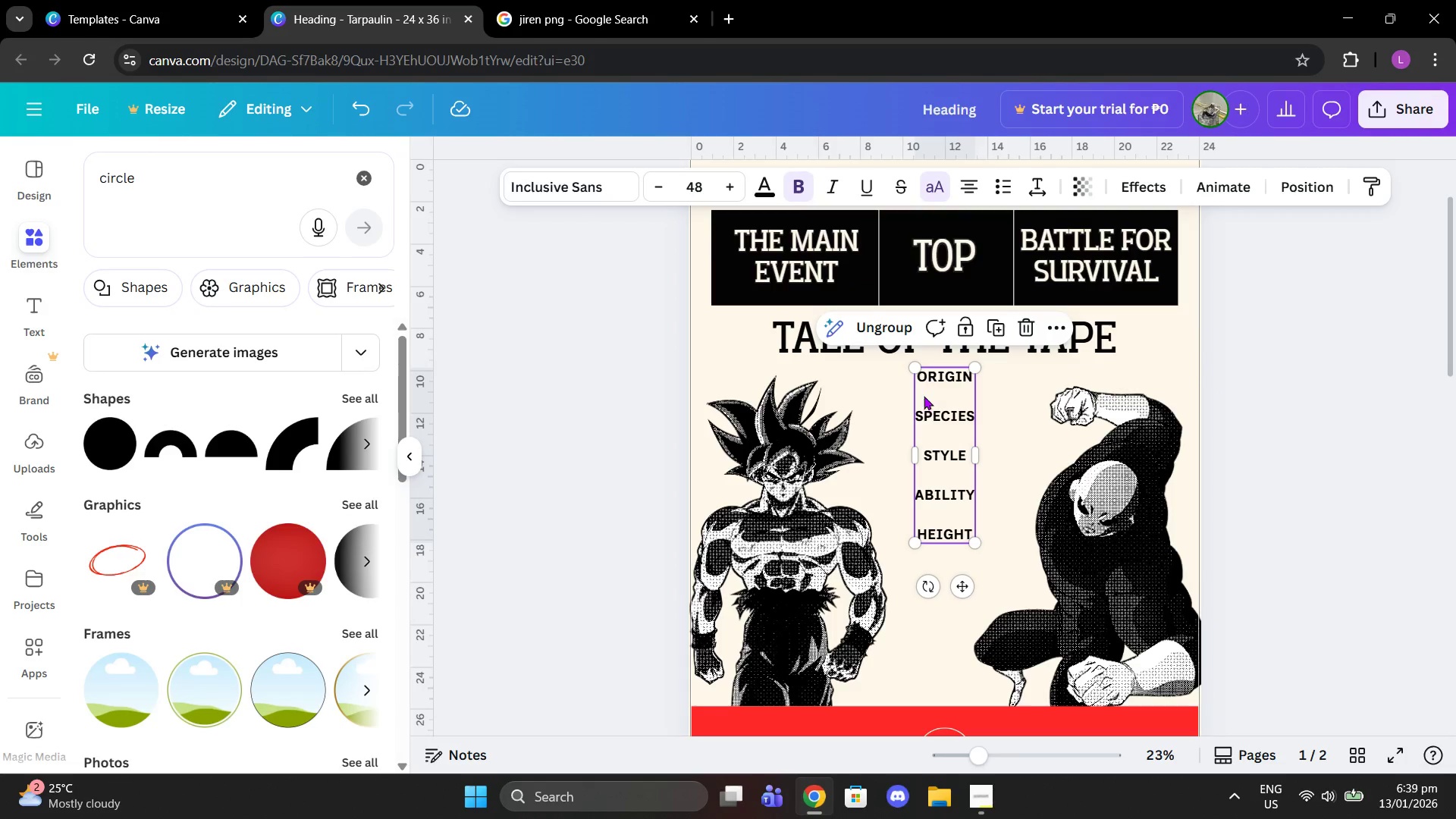 
left_click_drag(start_coordinate=[943, 417], to_coordinate=[945, 425])
 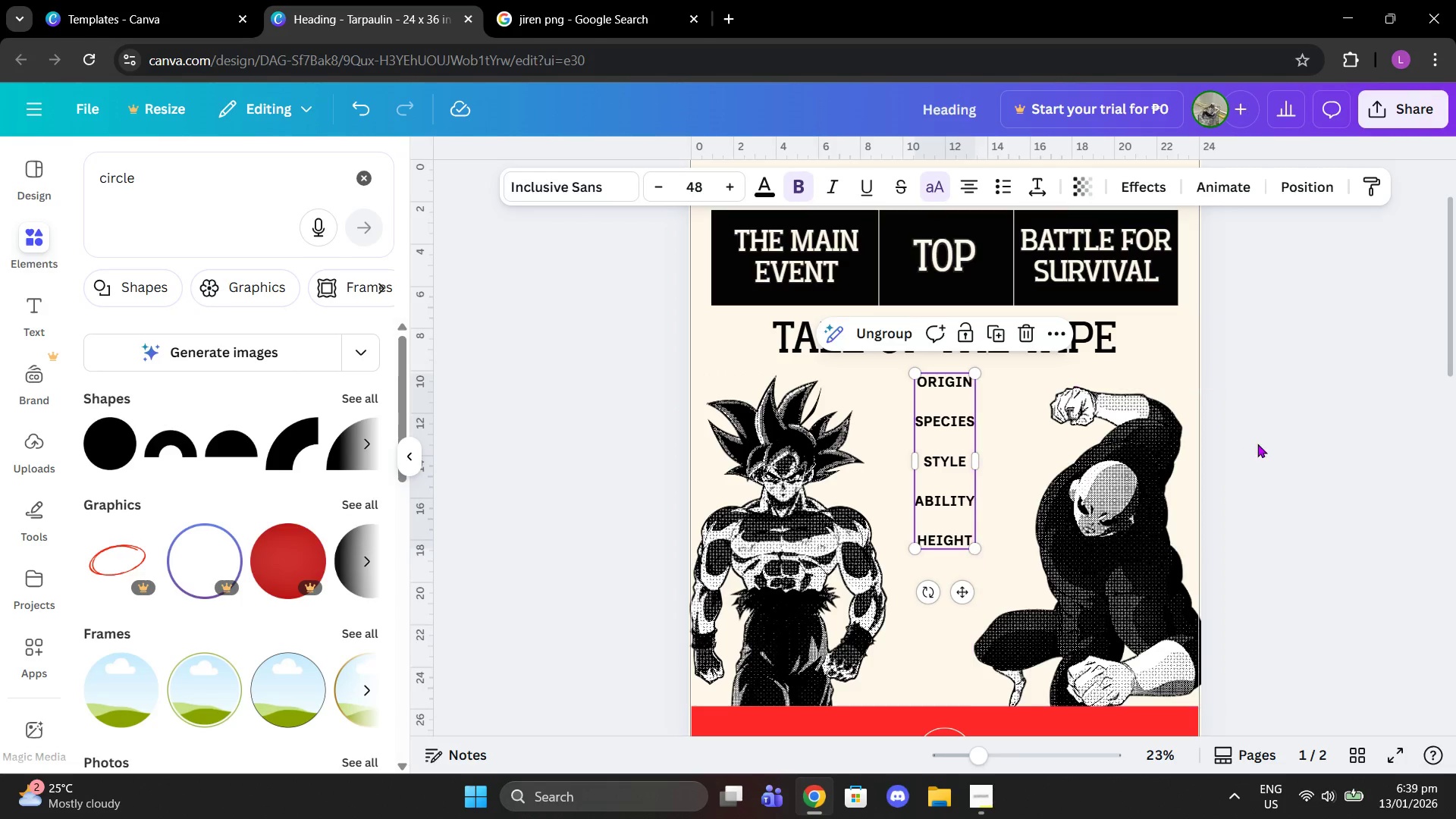 
left_click([1258, 444])
 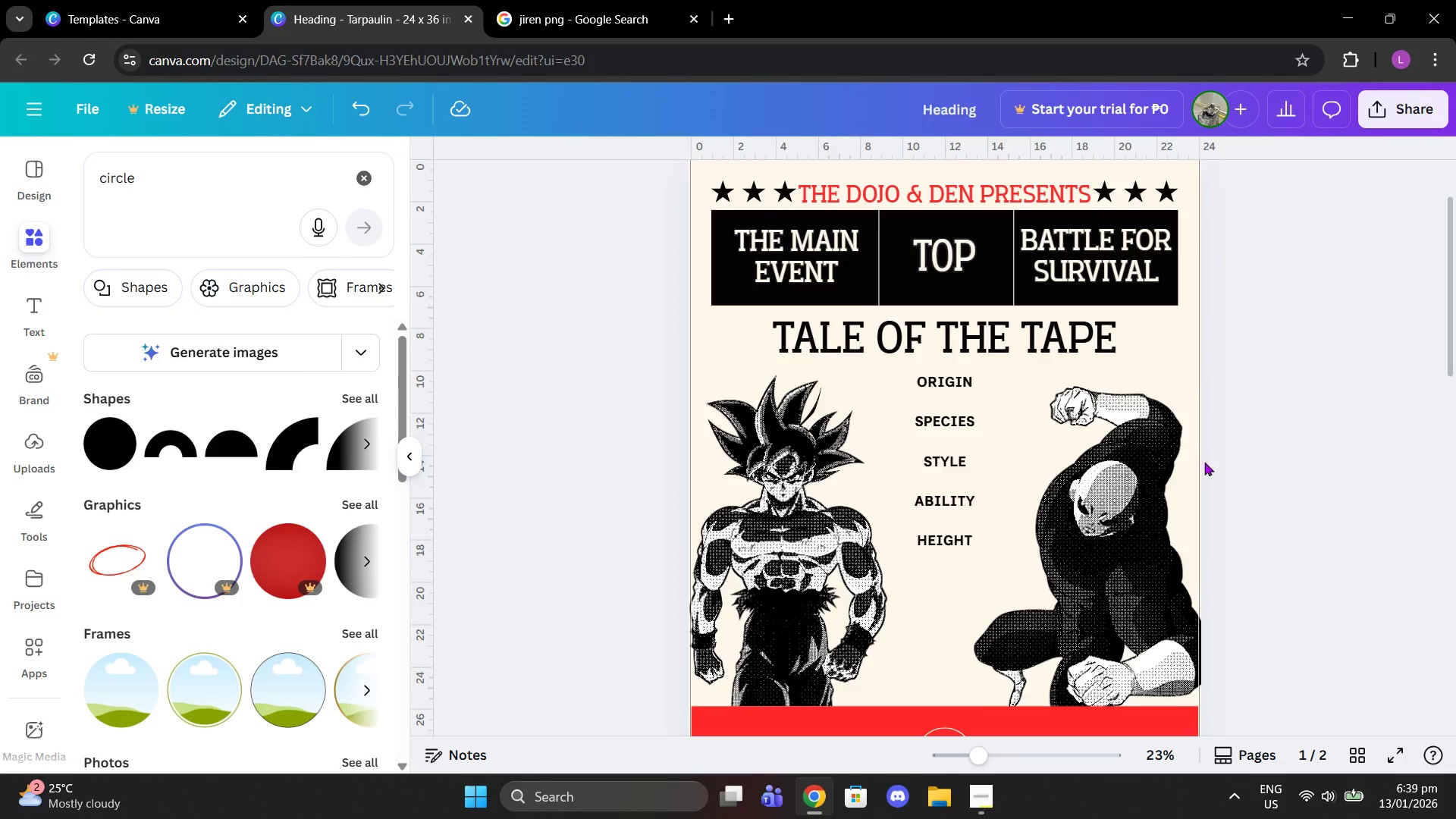 
left_click_drag(start_coordinate=[1131, 463], to_coordinate=[1138, 460])
 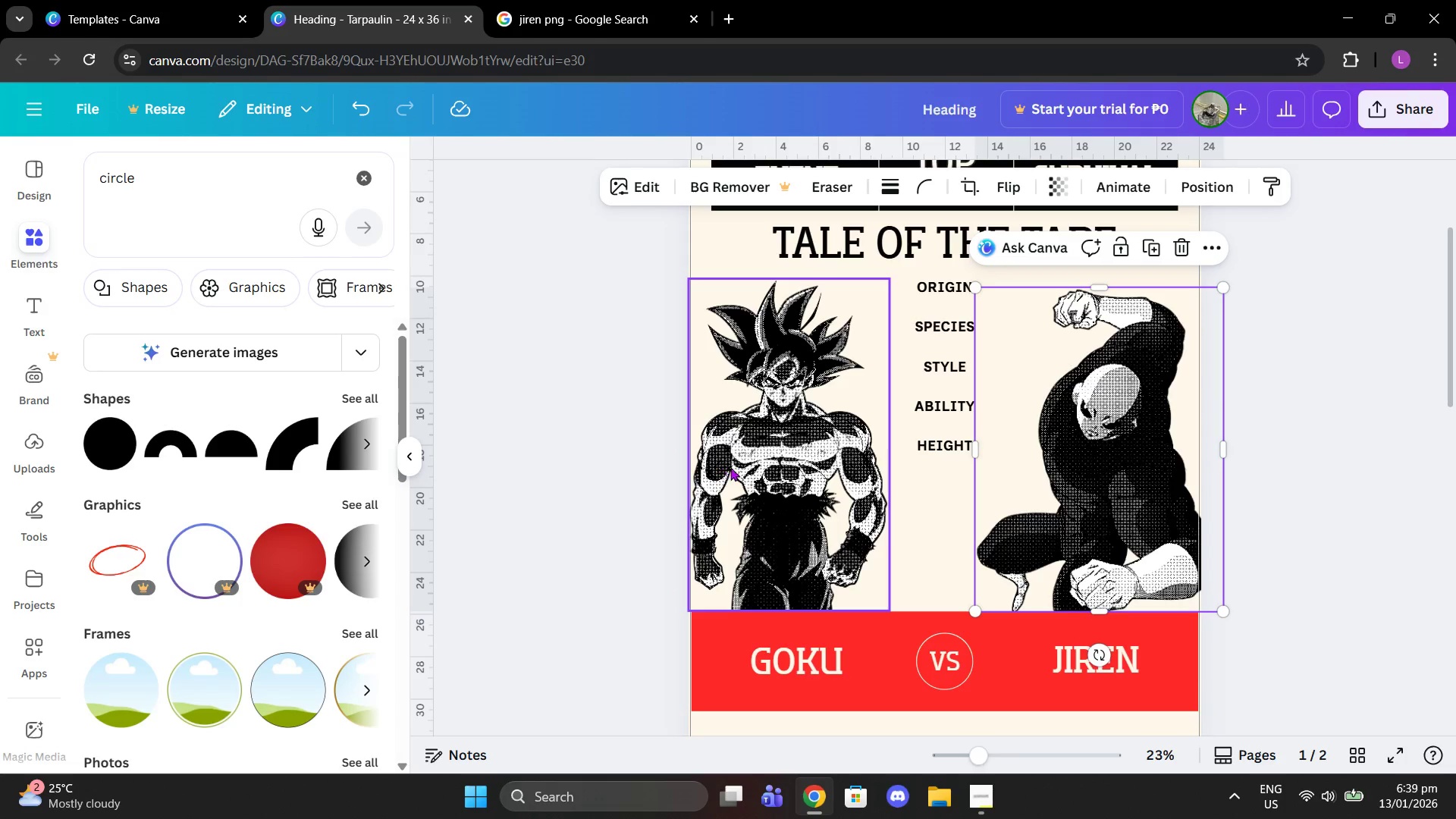 
scroll: coordinate [1195, 467], scroll_direction: down, amount: 1.0
 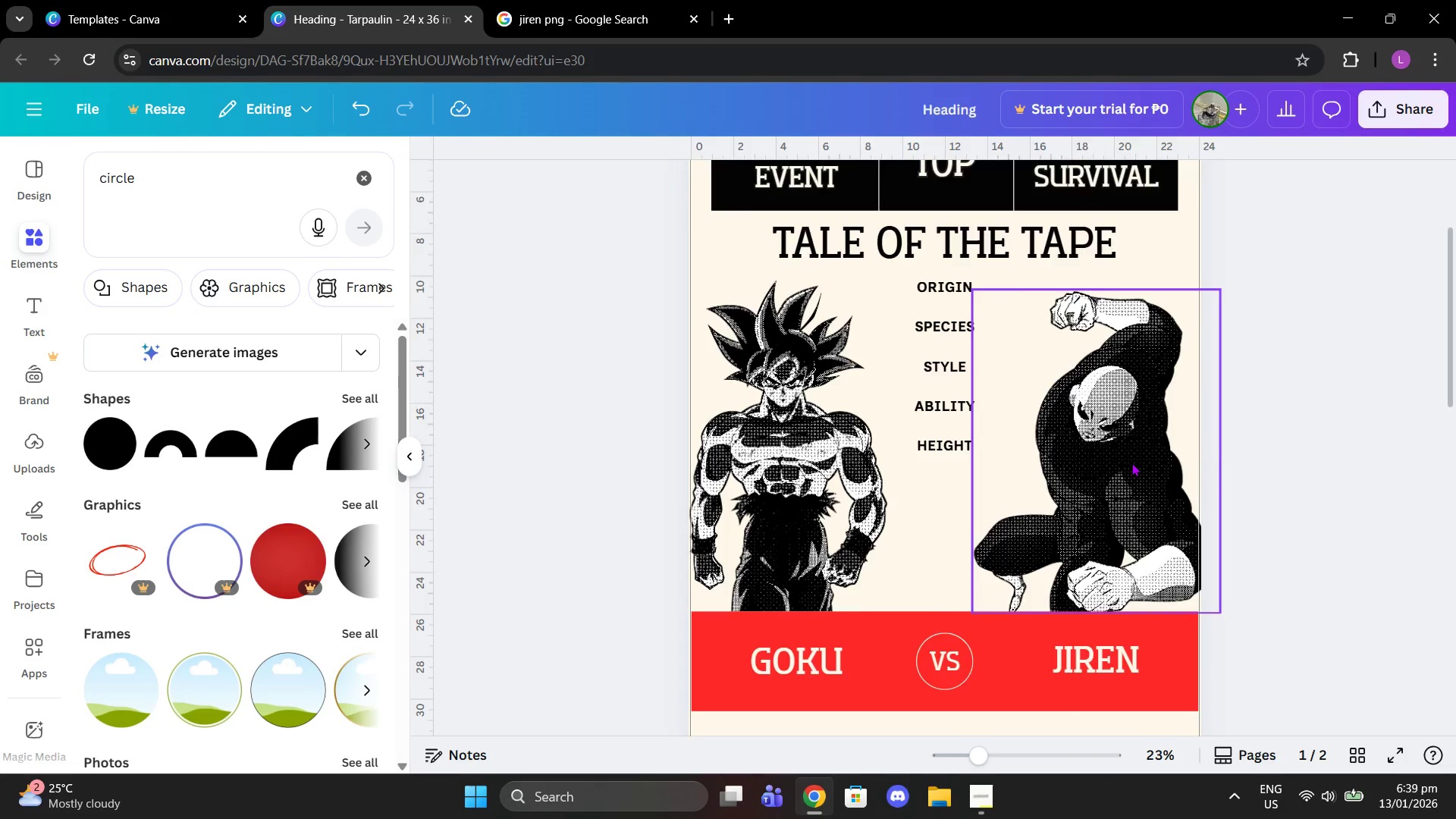 
left_click([735, 469])
 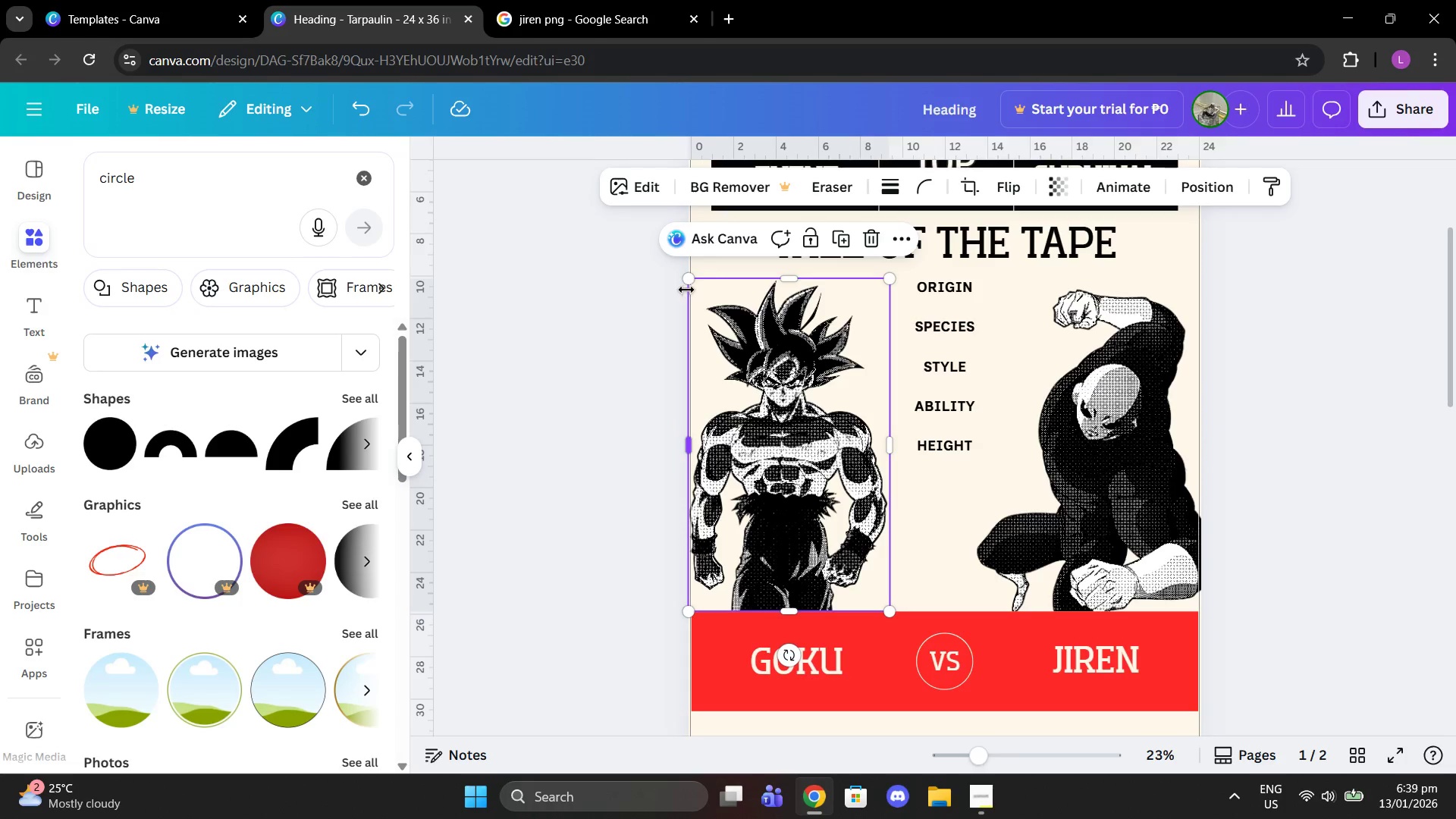 
left_click_drag(start_coordinate=[684, 282], to_coordinate=[673, 271])
 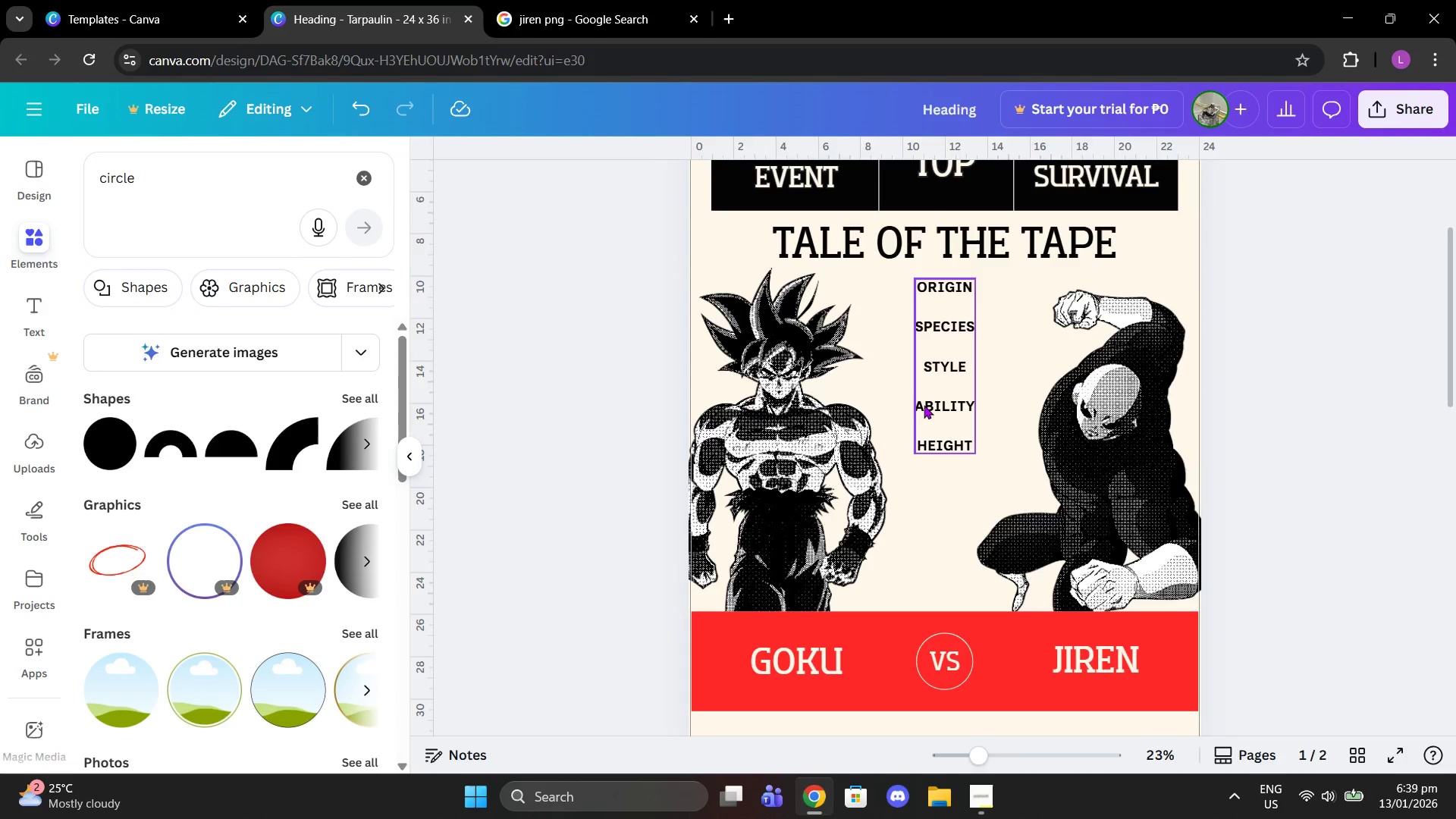 
left_click([930, 403])
 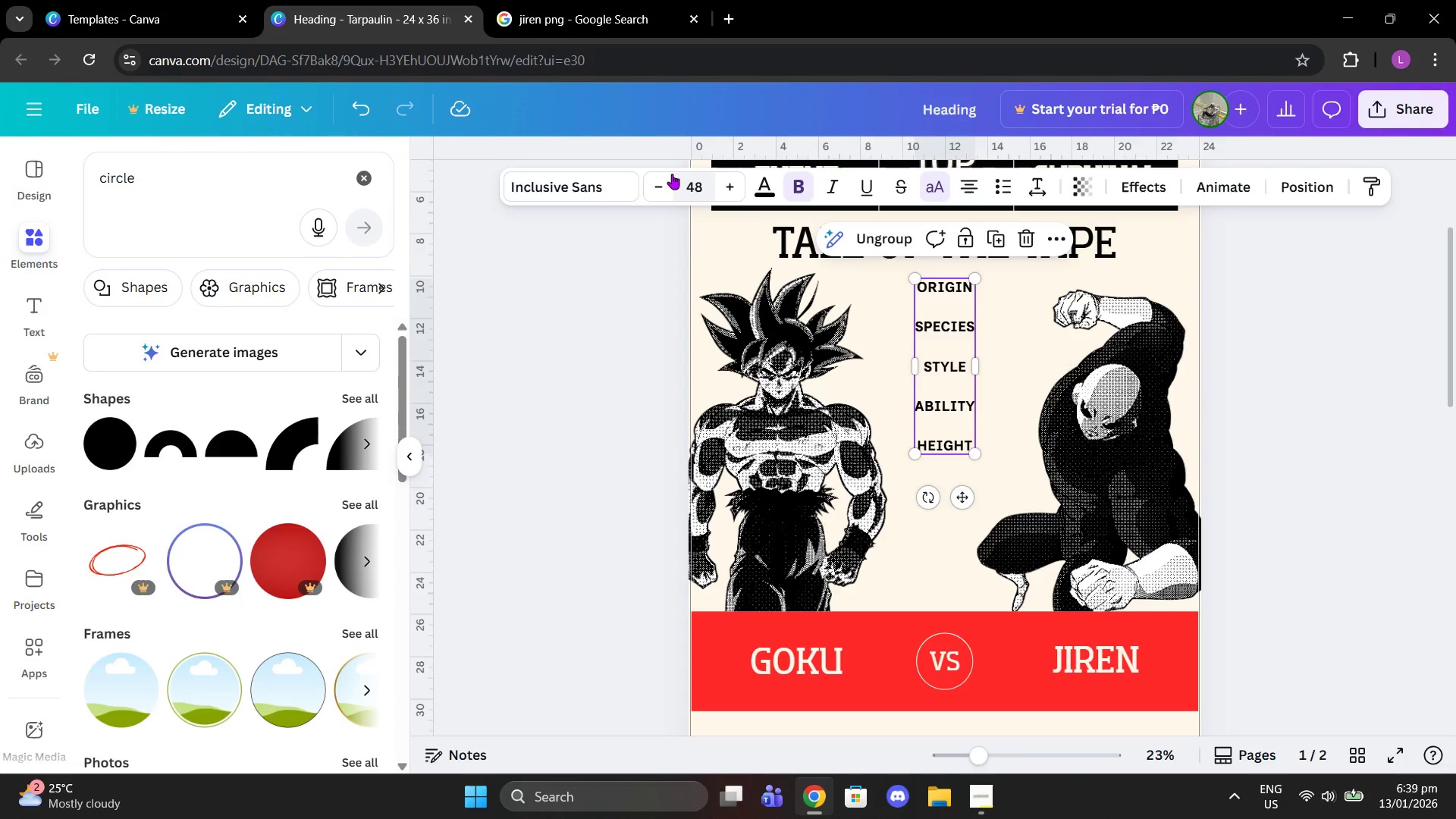 
left_click([661, 195])
 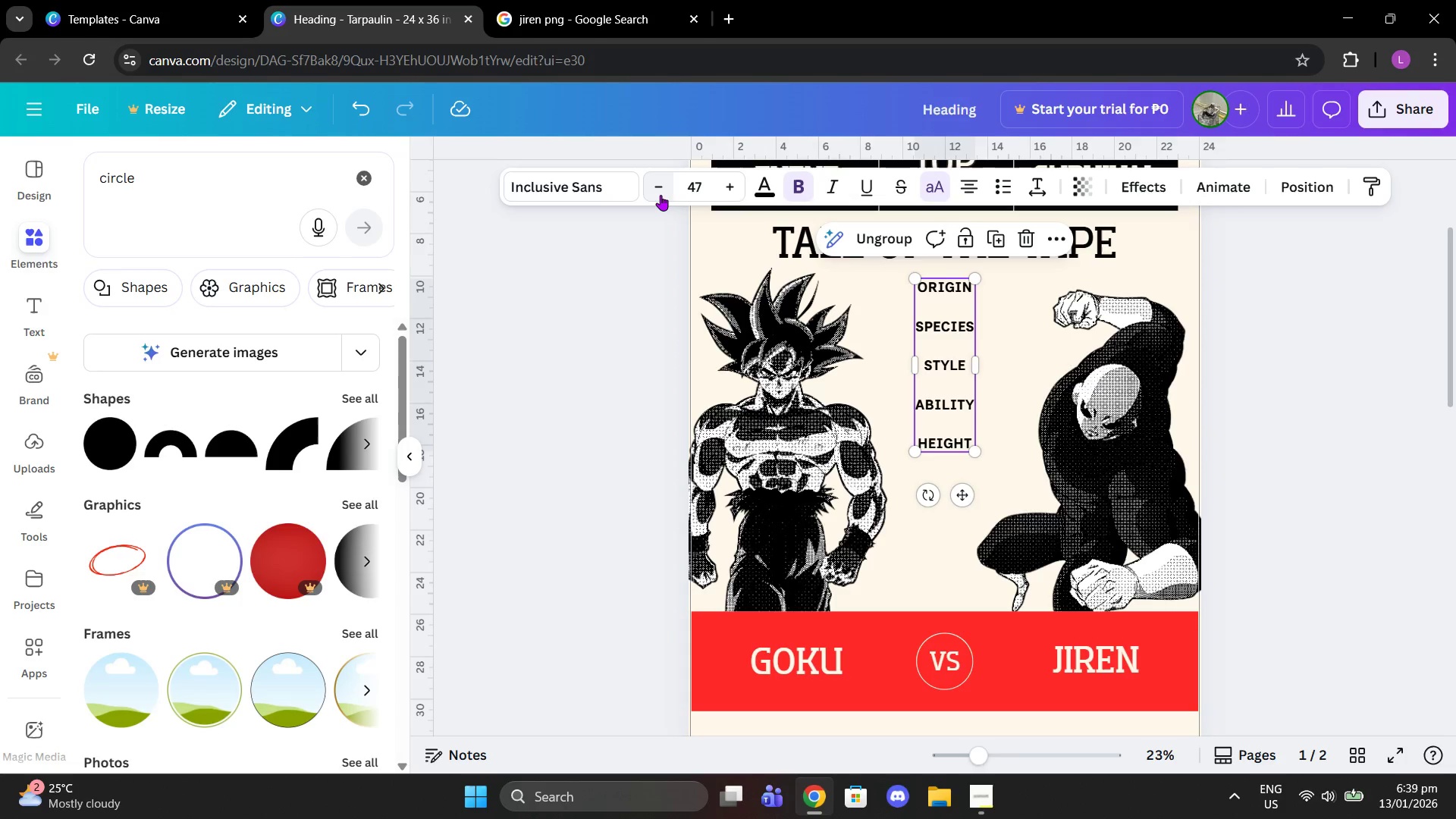 
double_click([661, 195])
 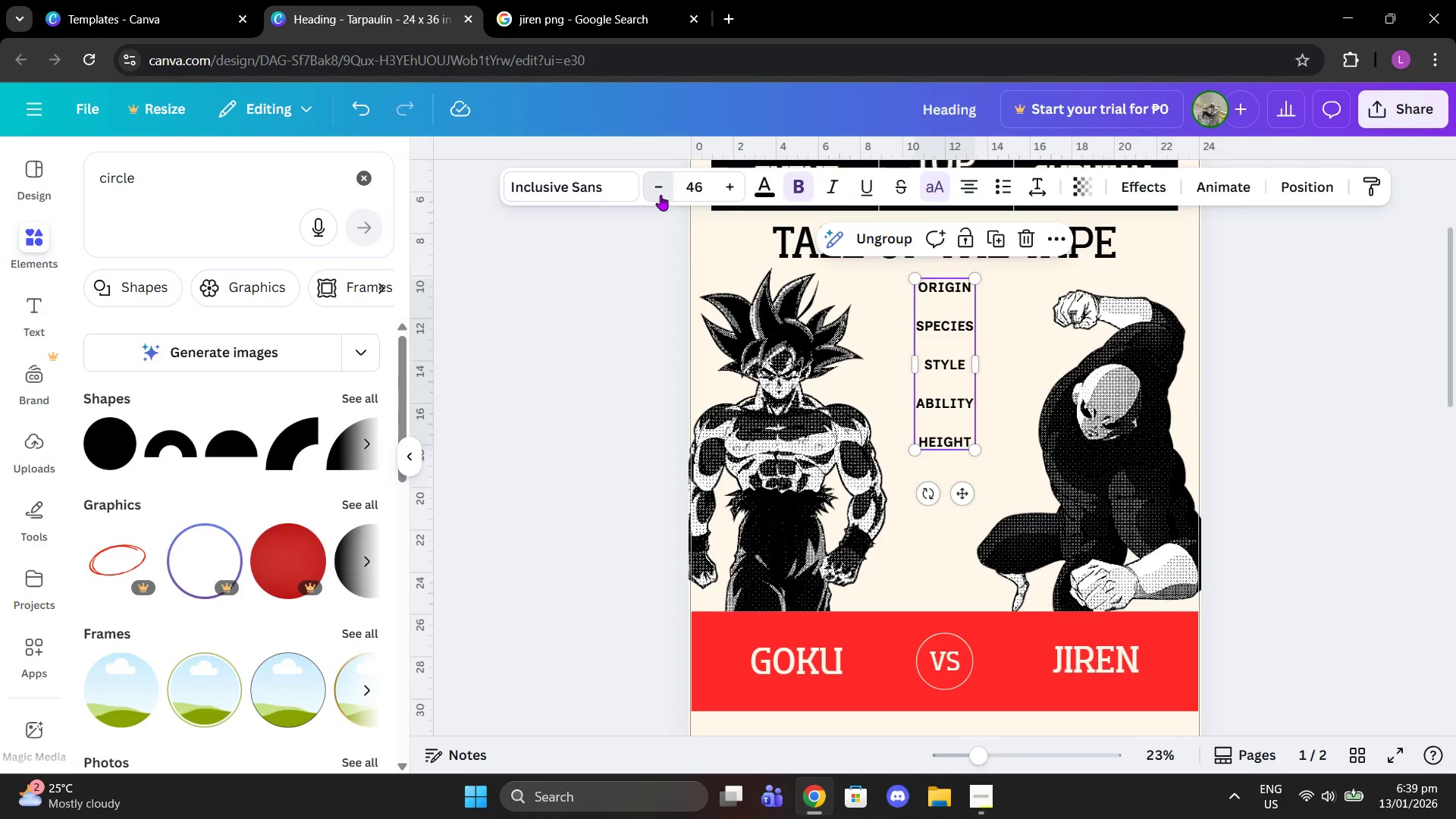 
triple_click([661, 195])
 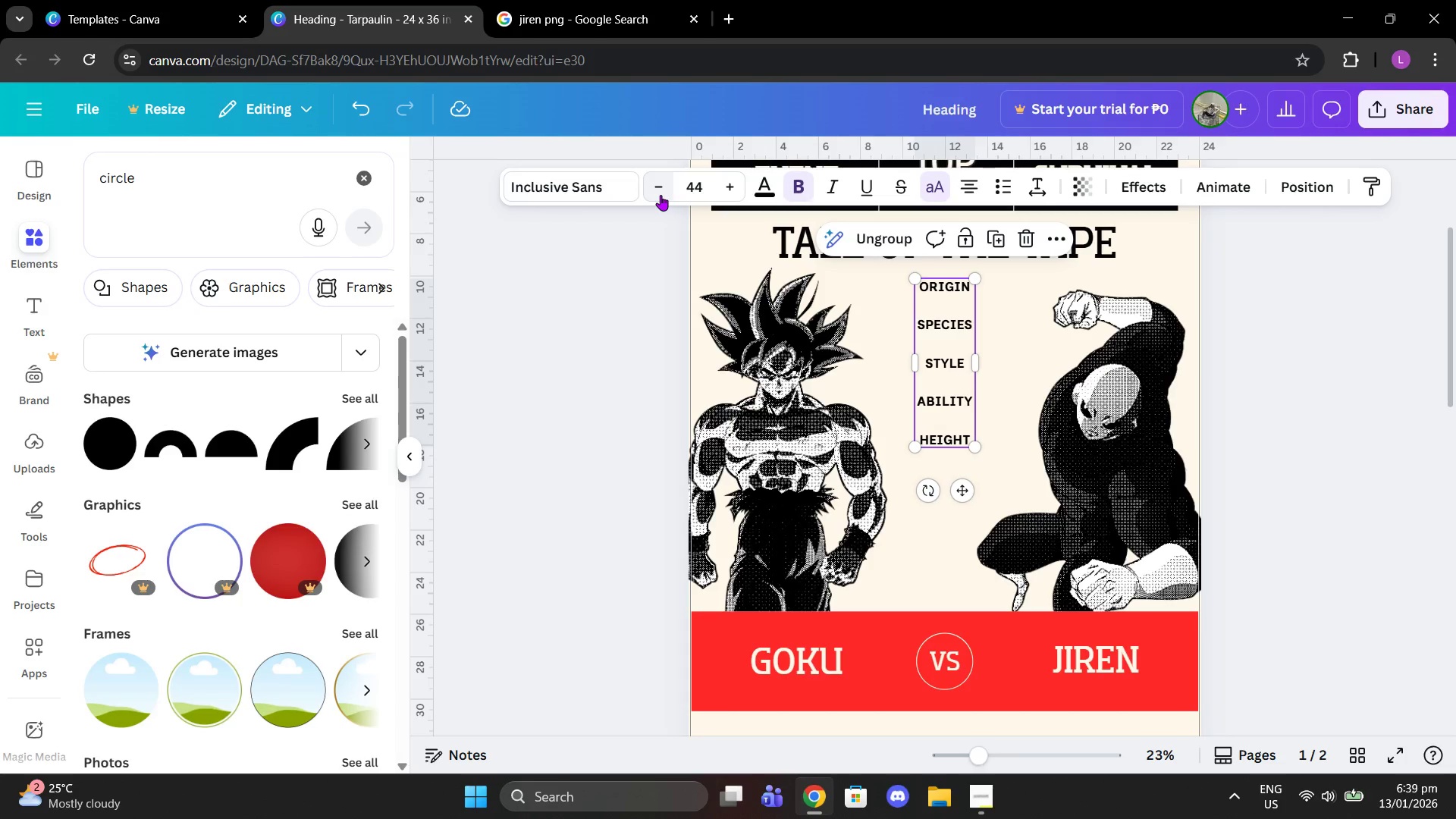 
left_click([661, 195])
 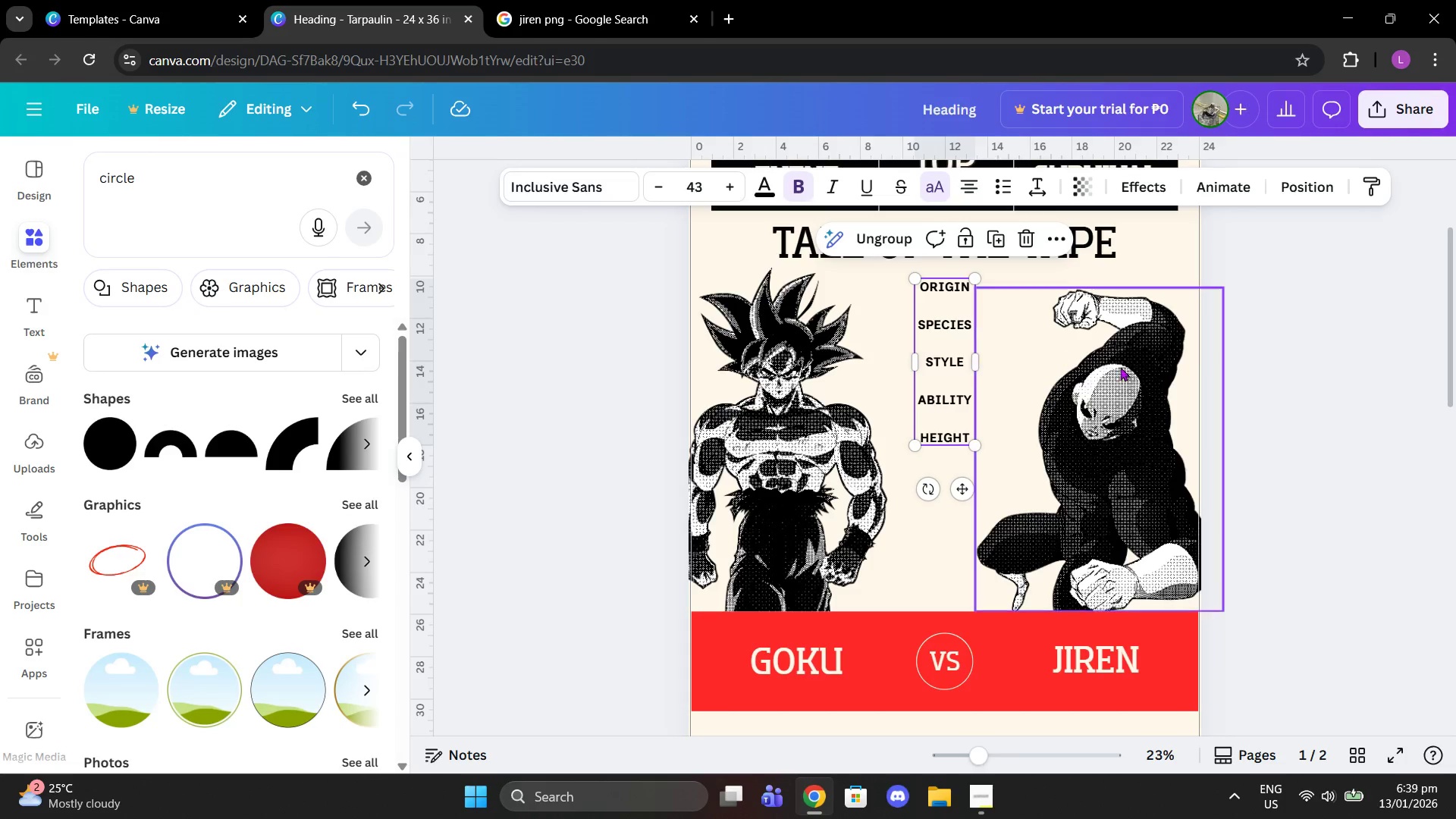 
left_click([1277, 352])
 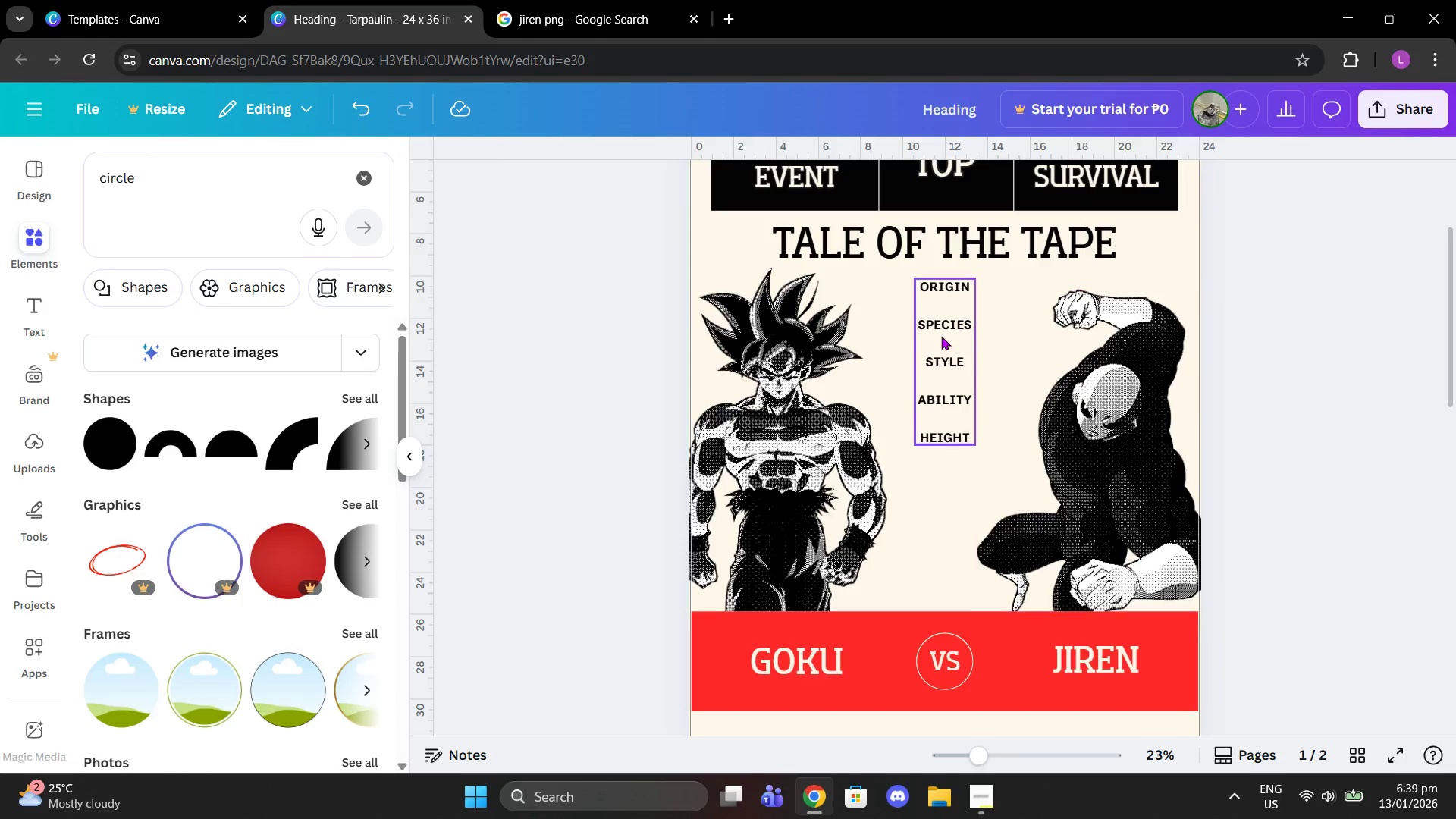 
left_click_drag(start_coordinate=[941, 337], to_coordinate=[945, 365])
 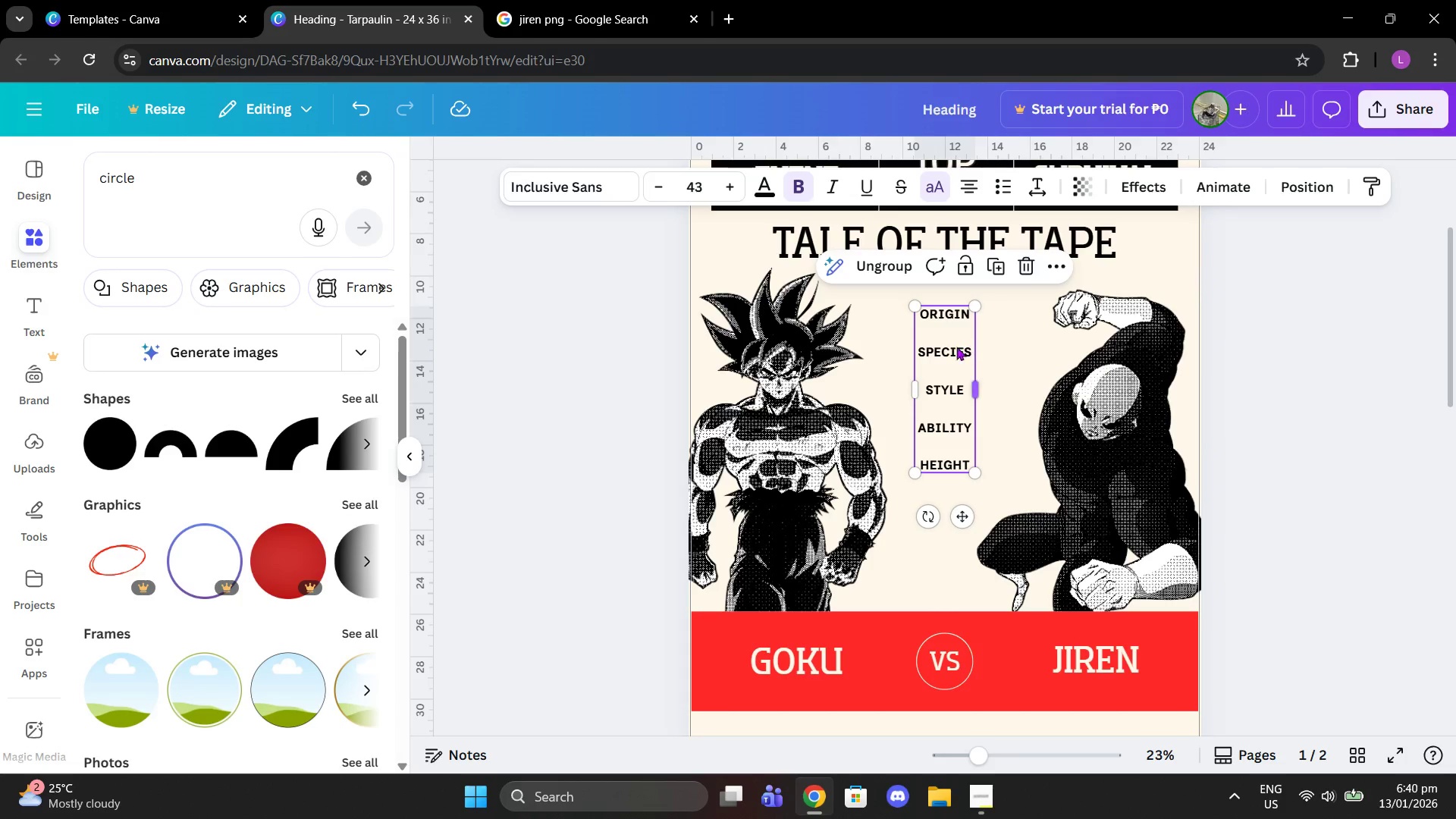 
left_click_drag(start_coordinate=[949, 352], to_coordinate=[949, 335])
 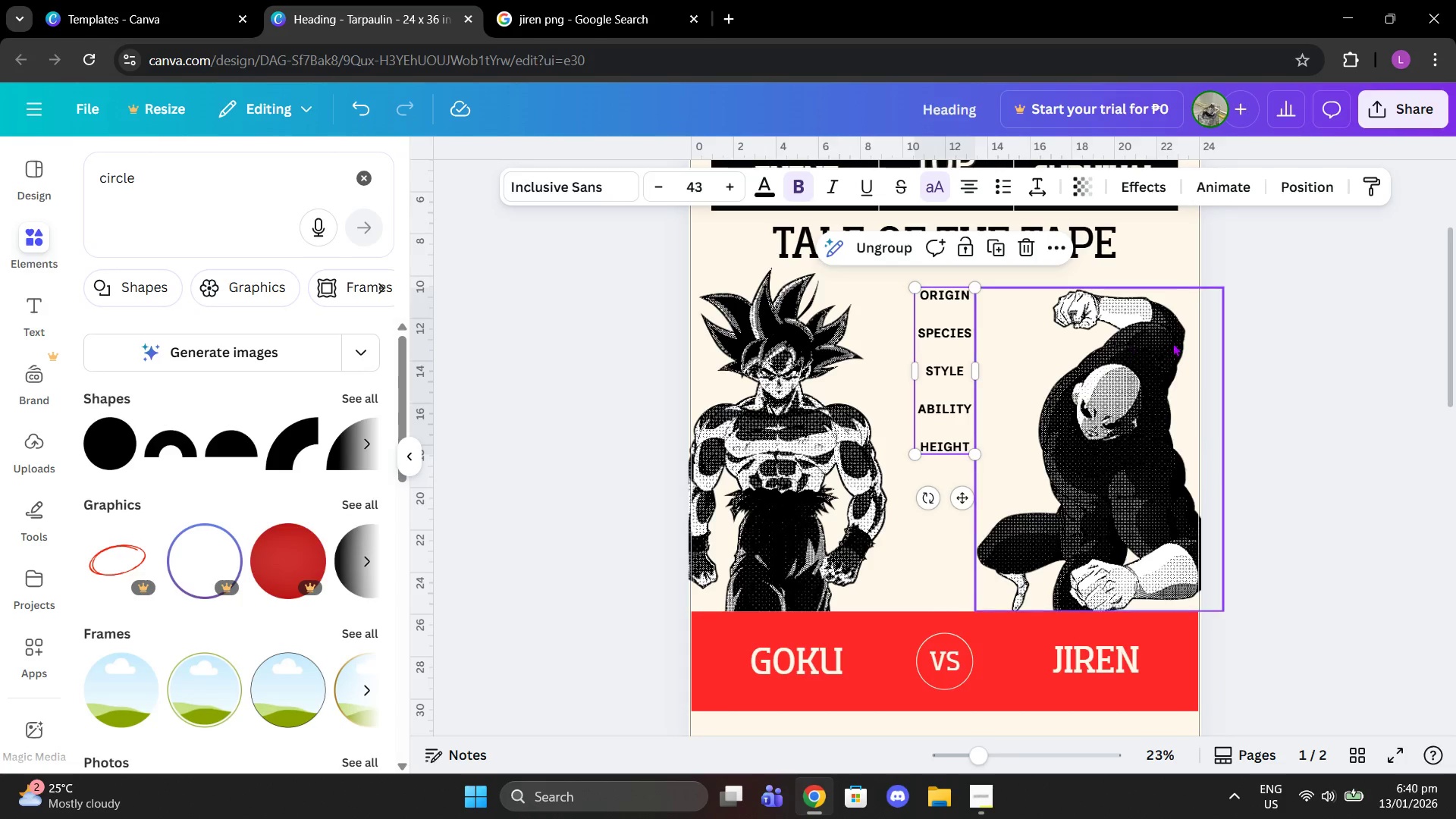 
left_click([1199, 340])
 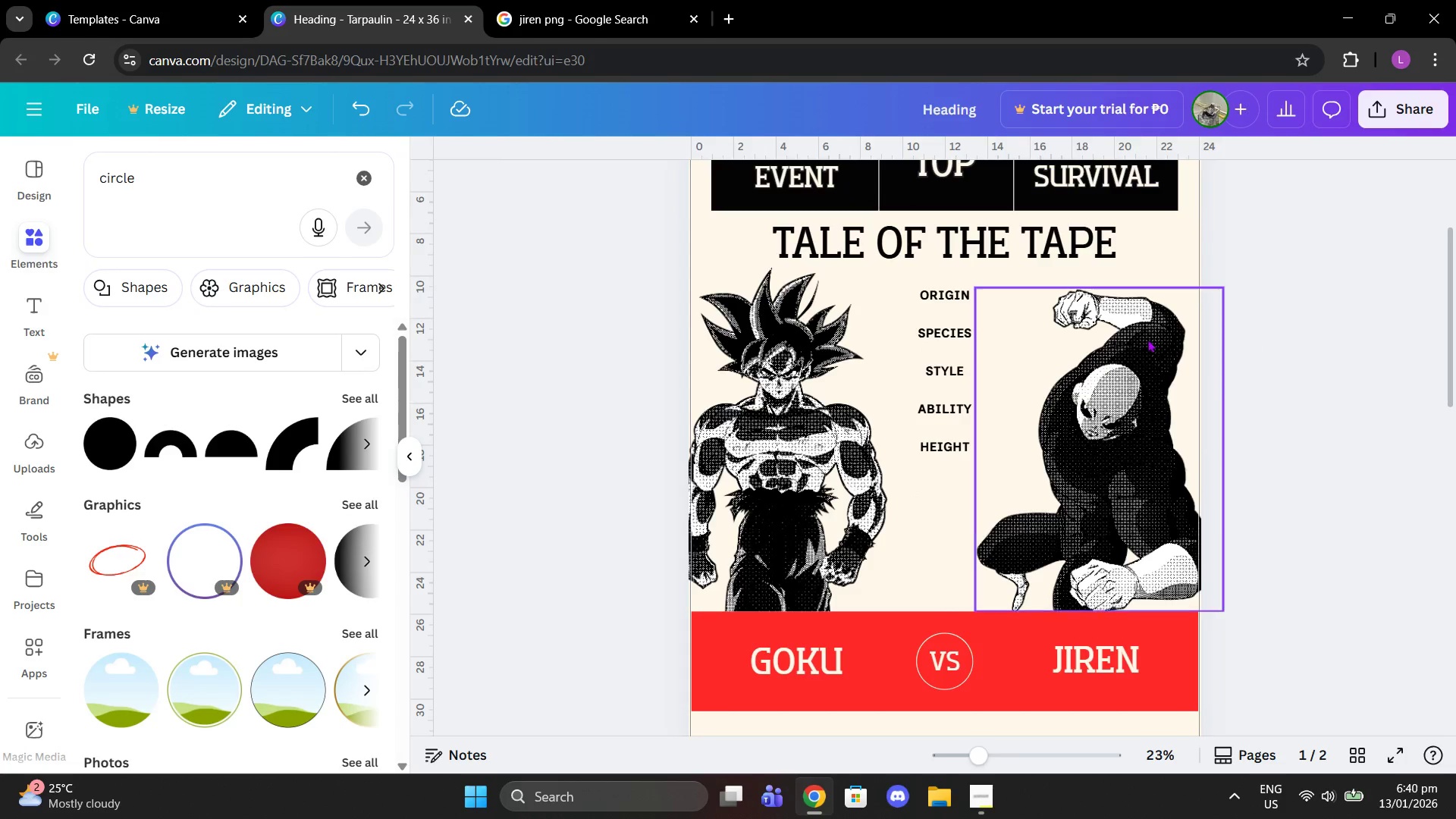 
left_click([947, 358])
 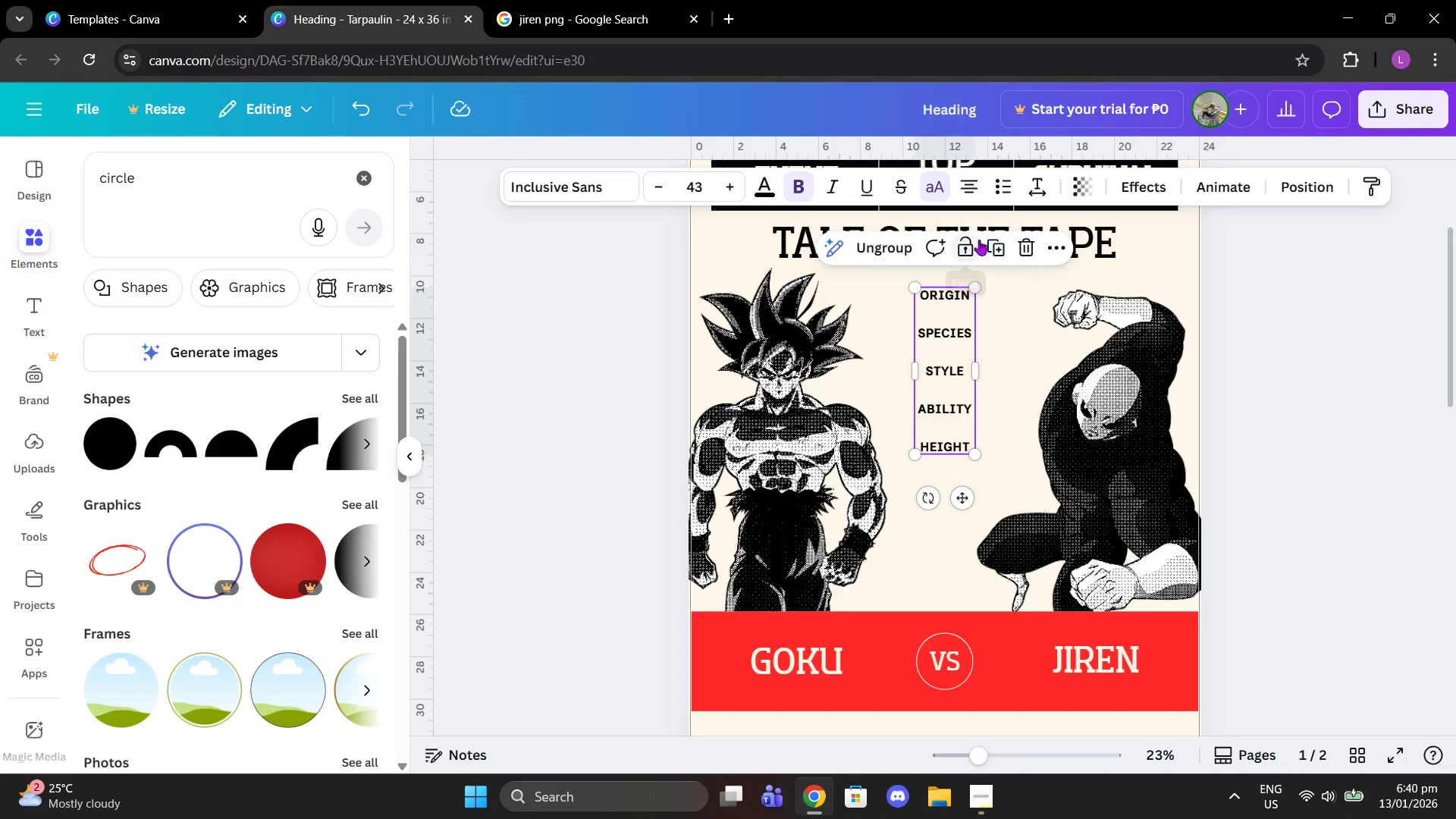 
left_click([996, 245])
 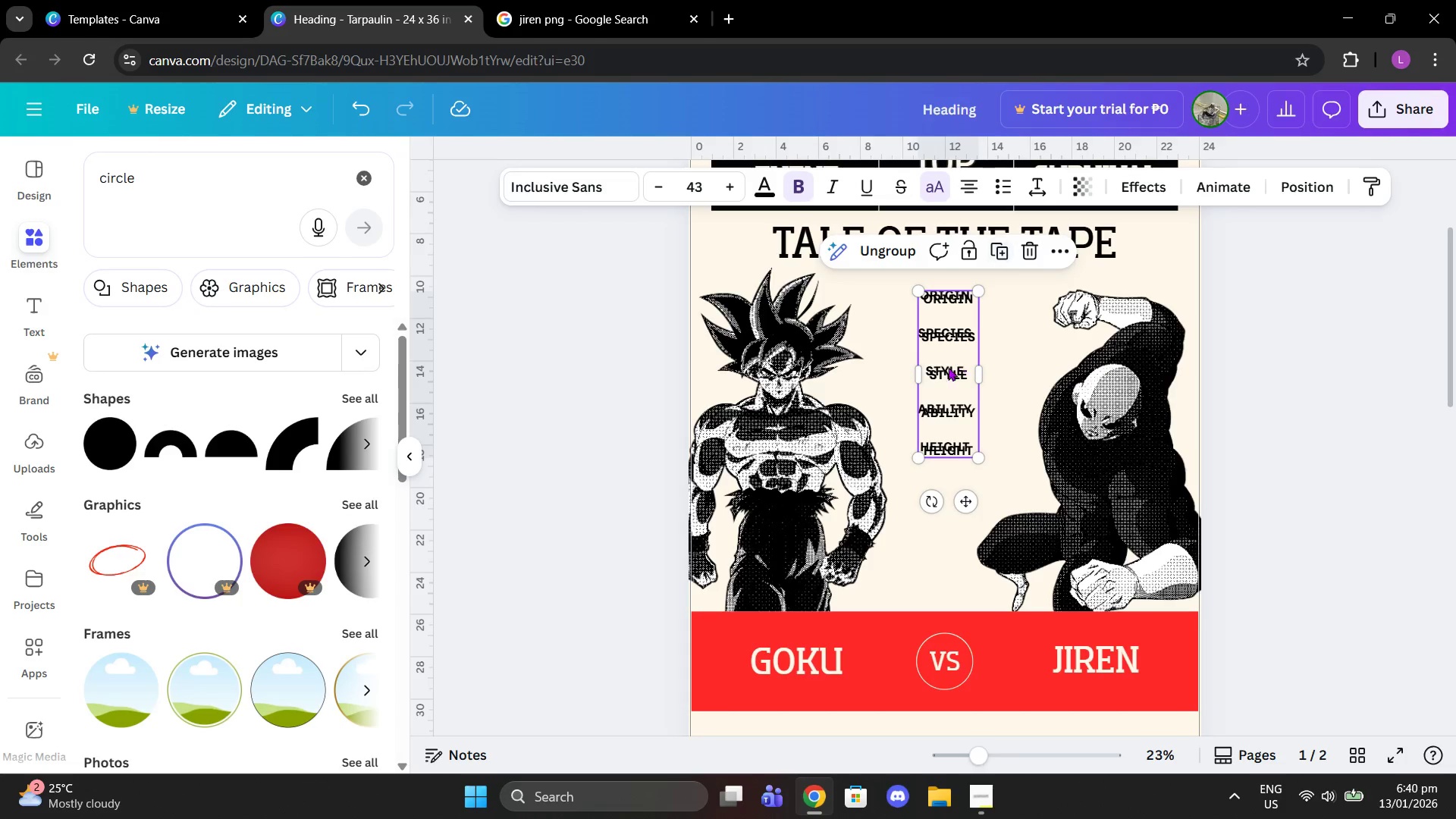 
left_click_drag(start_coordinate=[940, 374], to_coordinate=[1000, 371])
 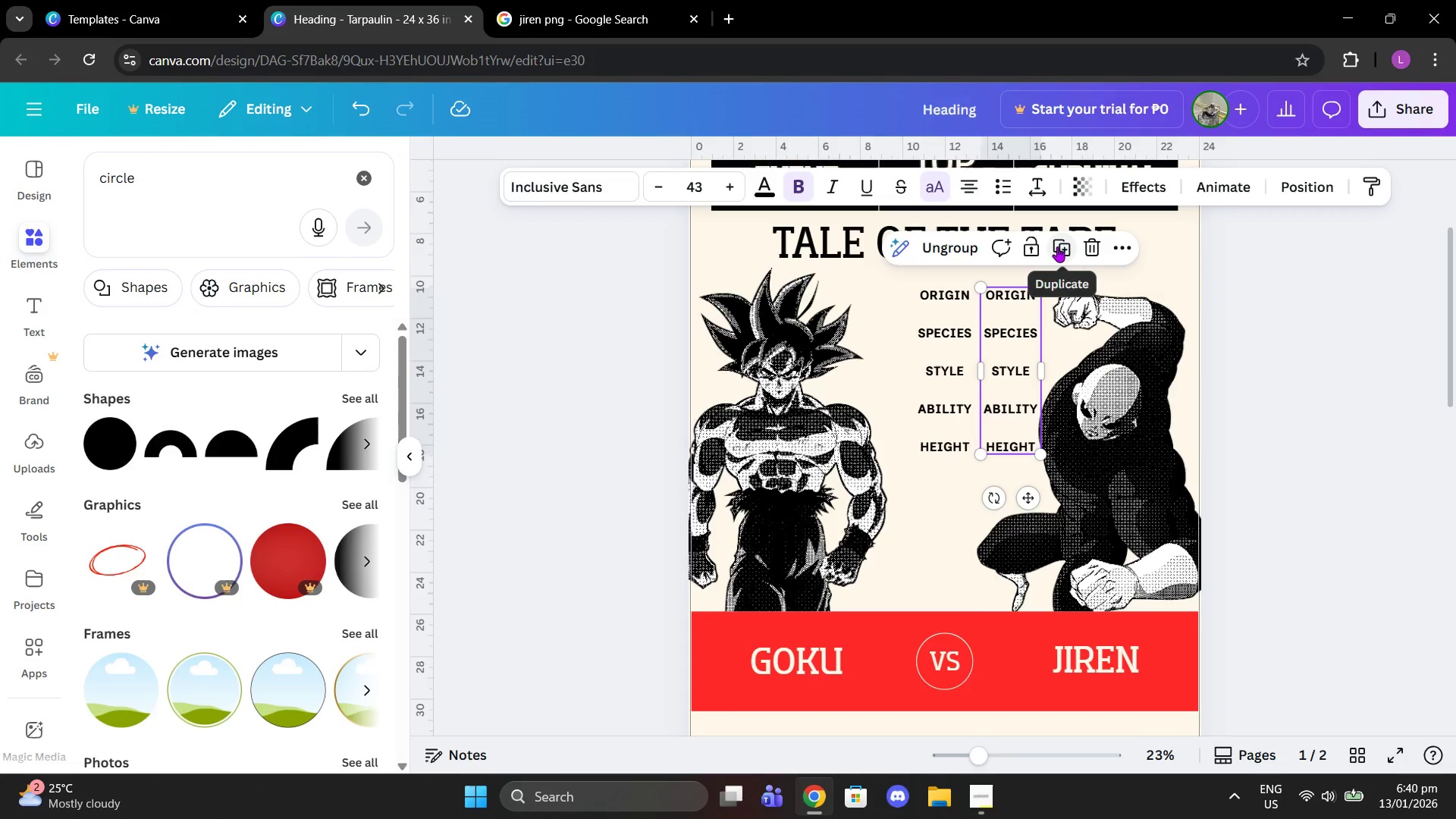 
left_click([1062, 246])
 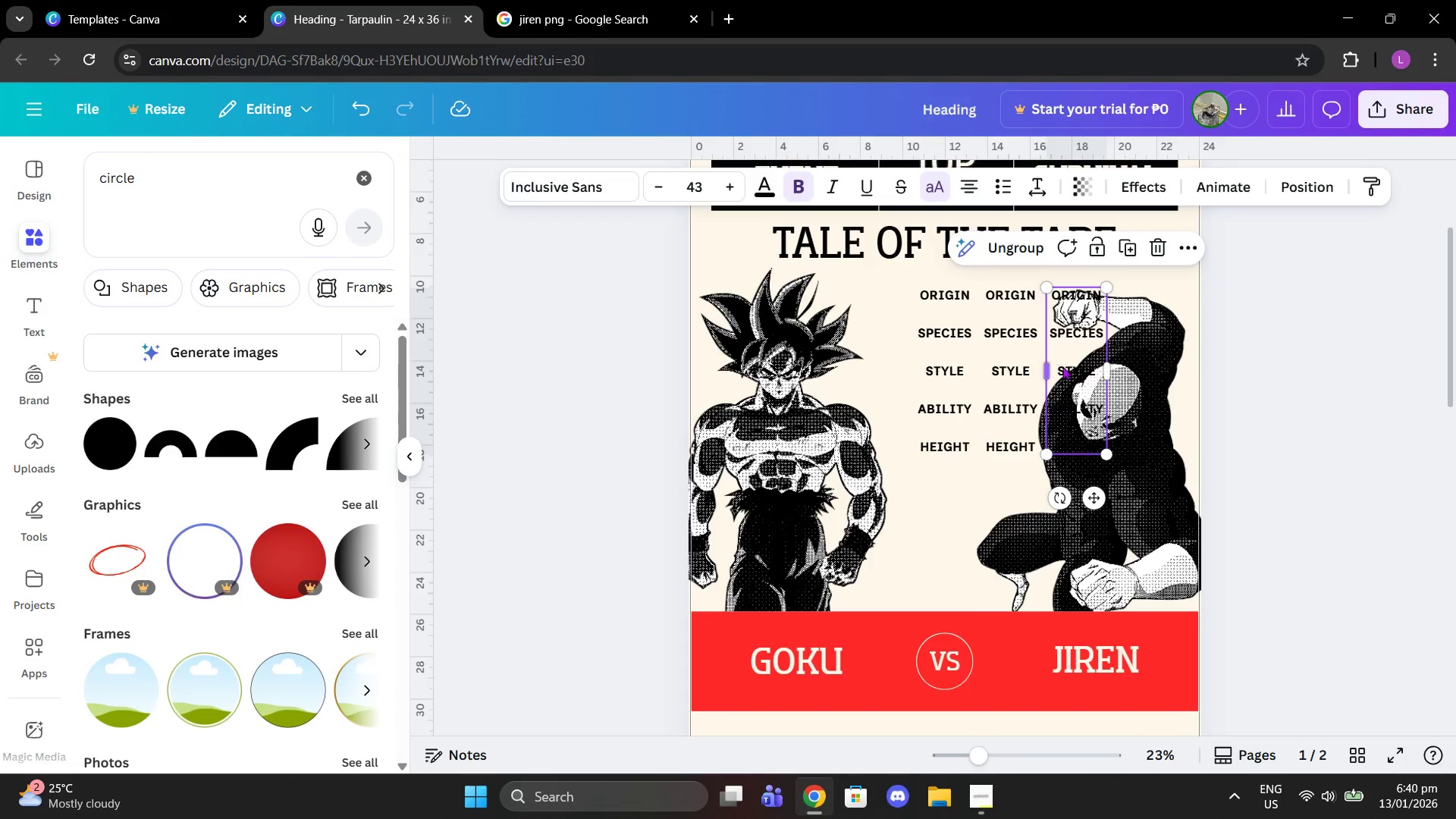 
left_click_drag(start_coordinate=[1084, 372], to_coordinate=[891, 374])
 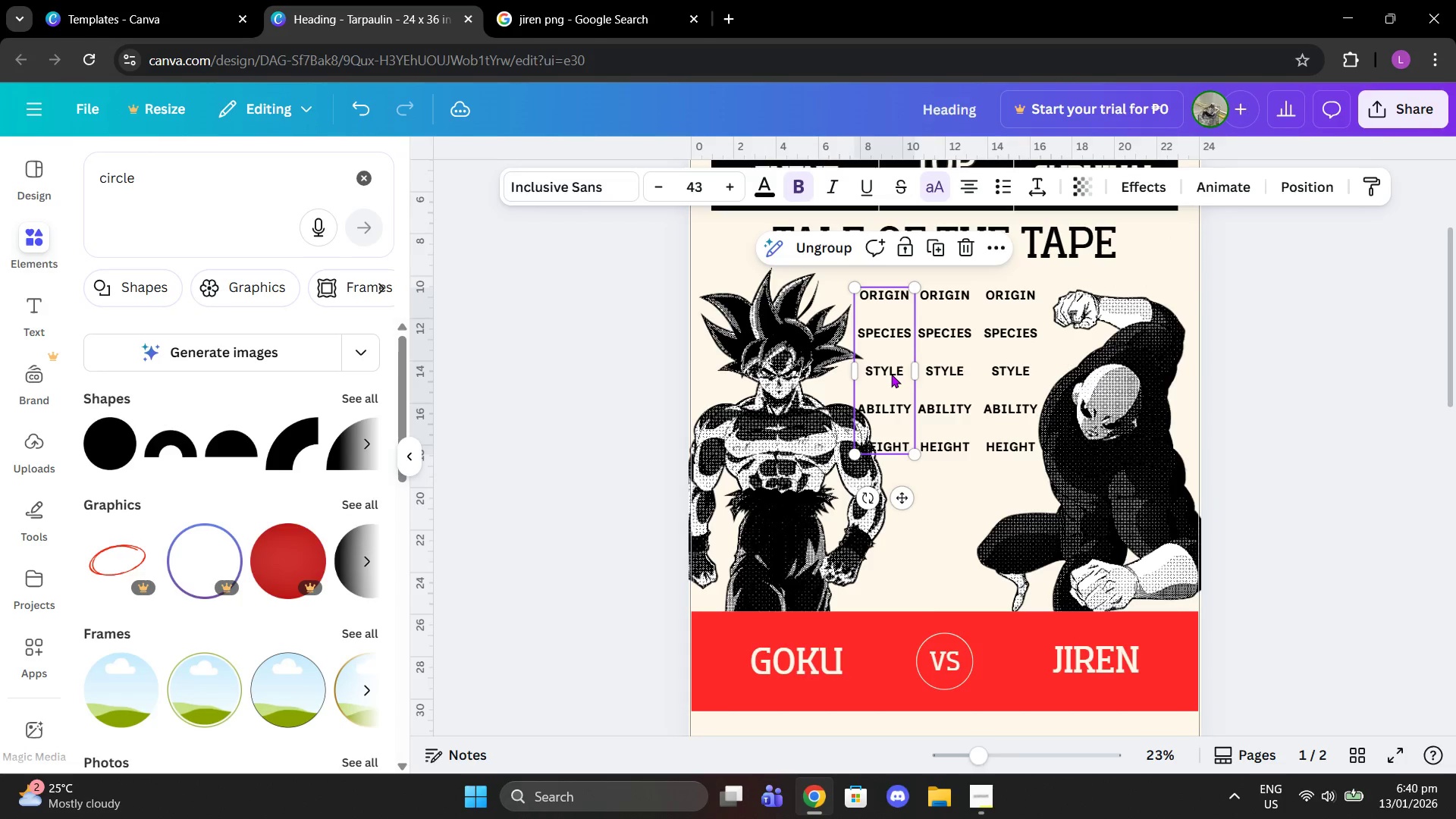 
left_click([891, 374])
 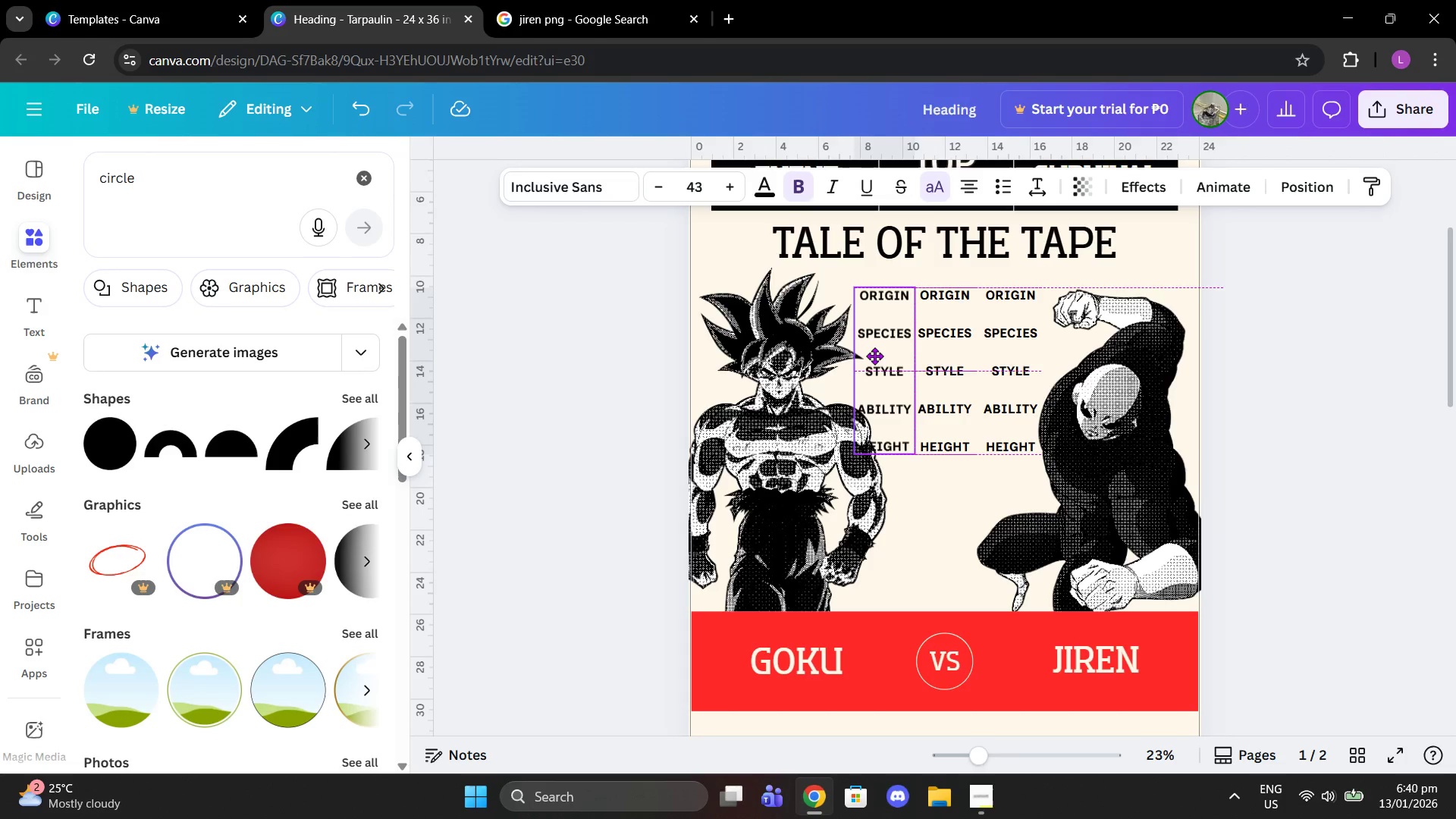 
left_click([1031, 357])
 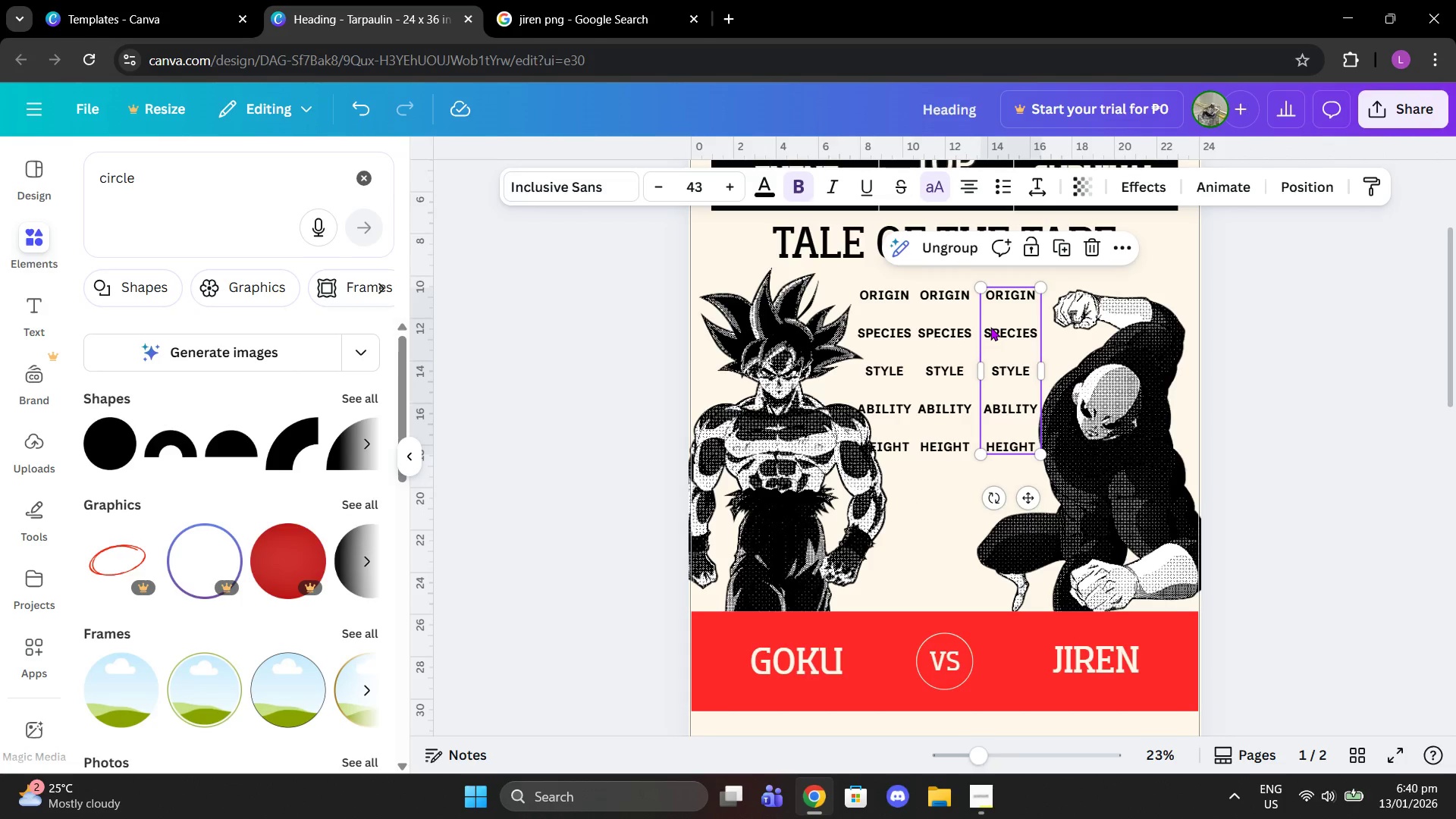 
left_click([943, 248])
 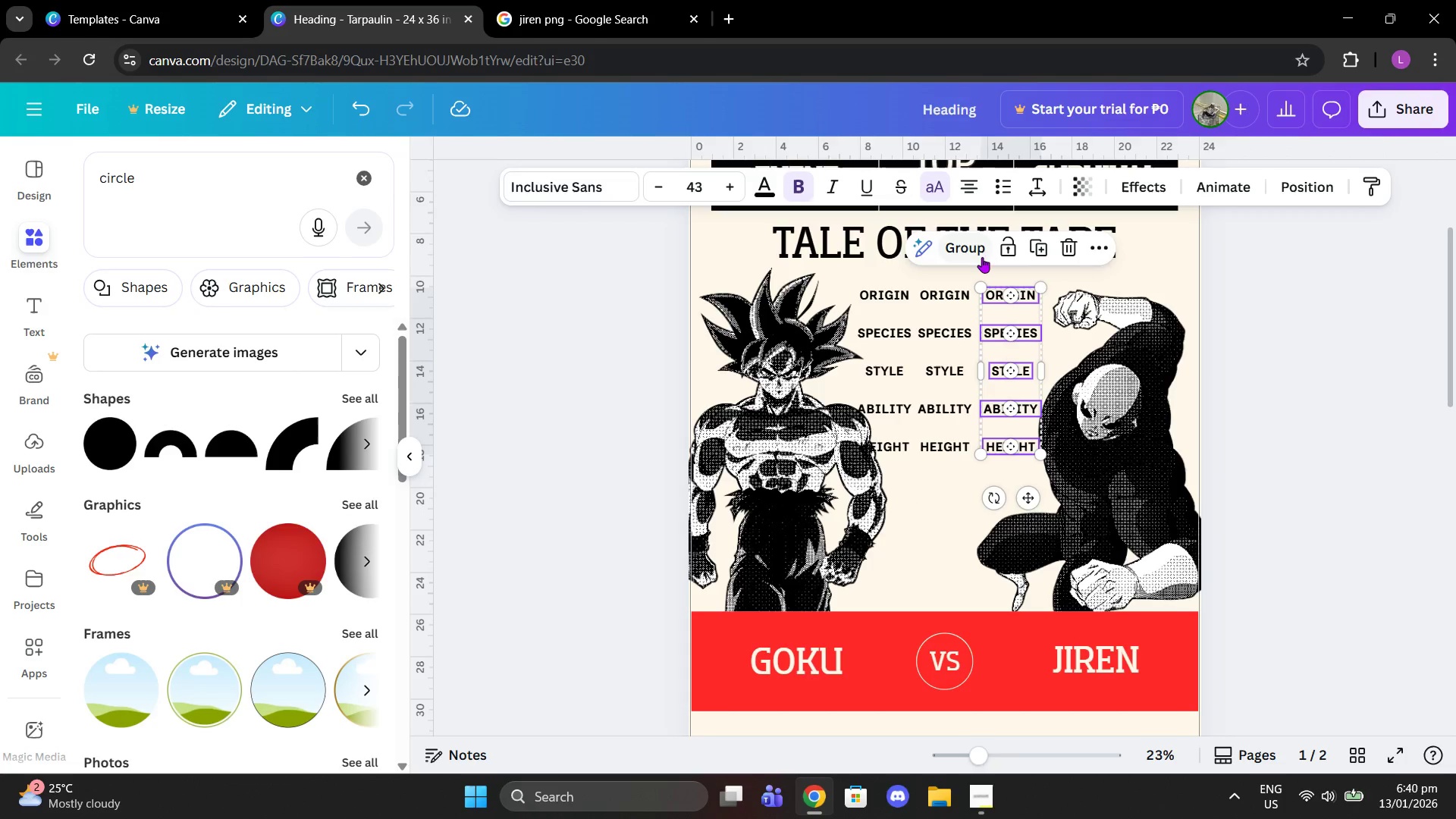 
left_click([966, 251])
 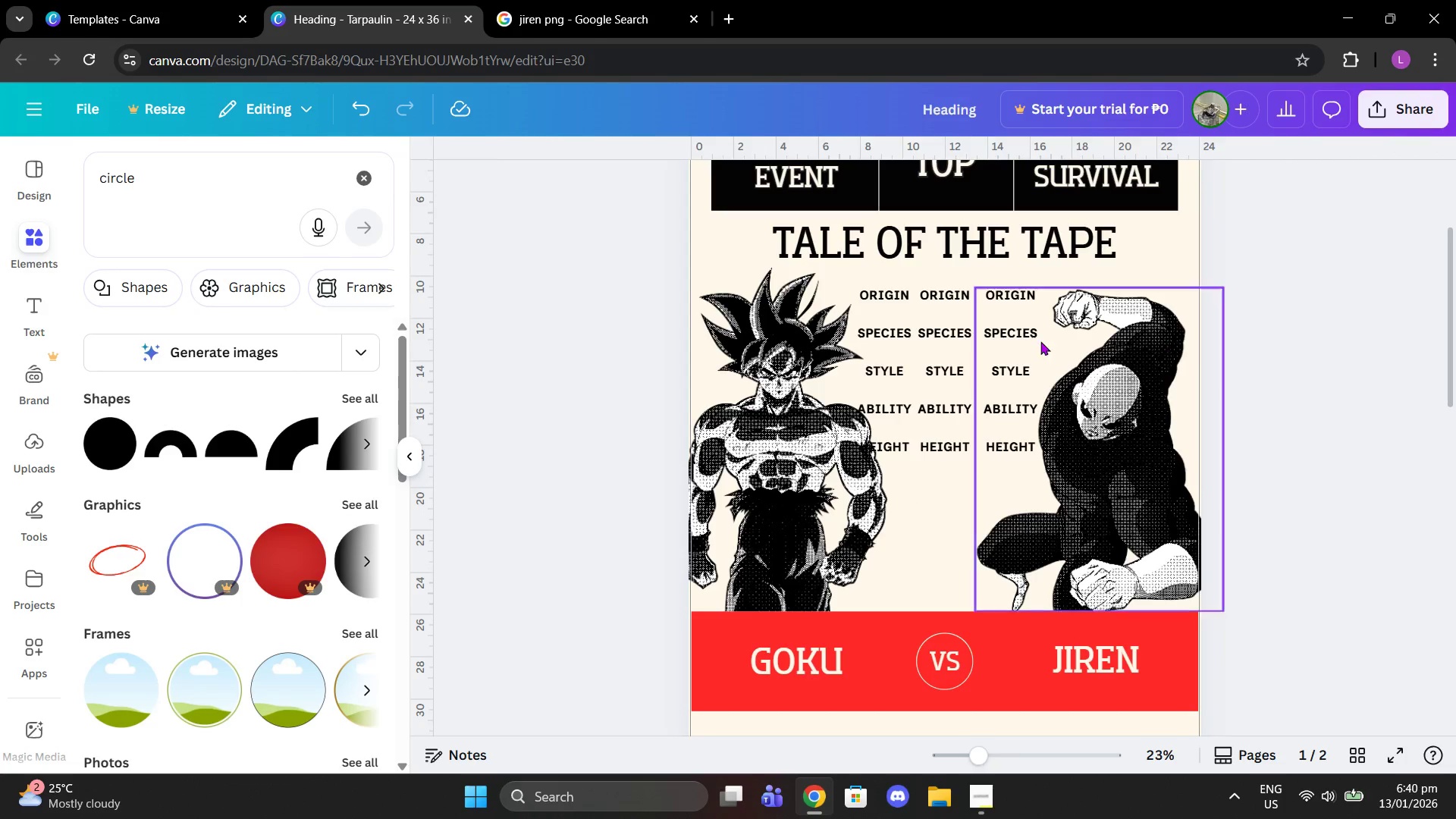 
left_click([856, 349])
 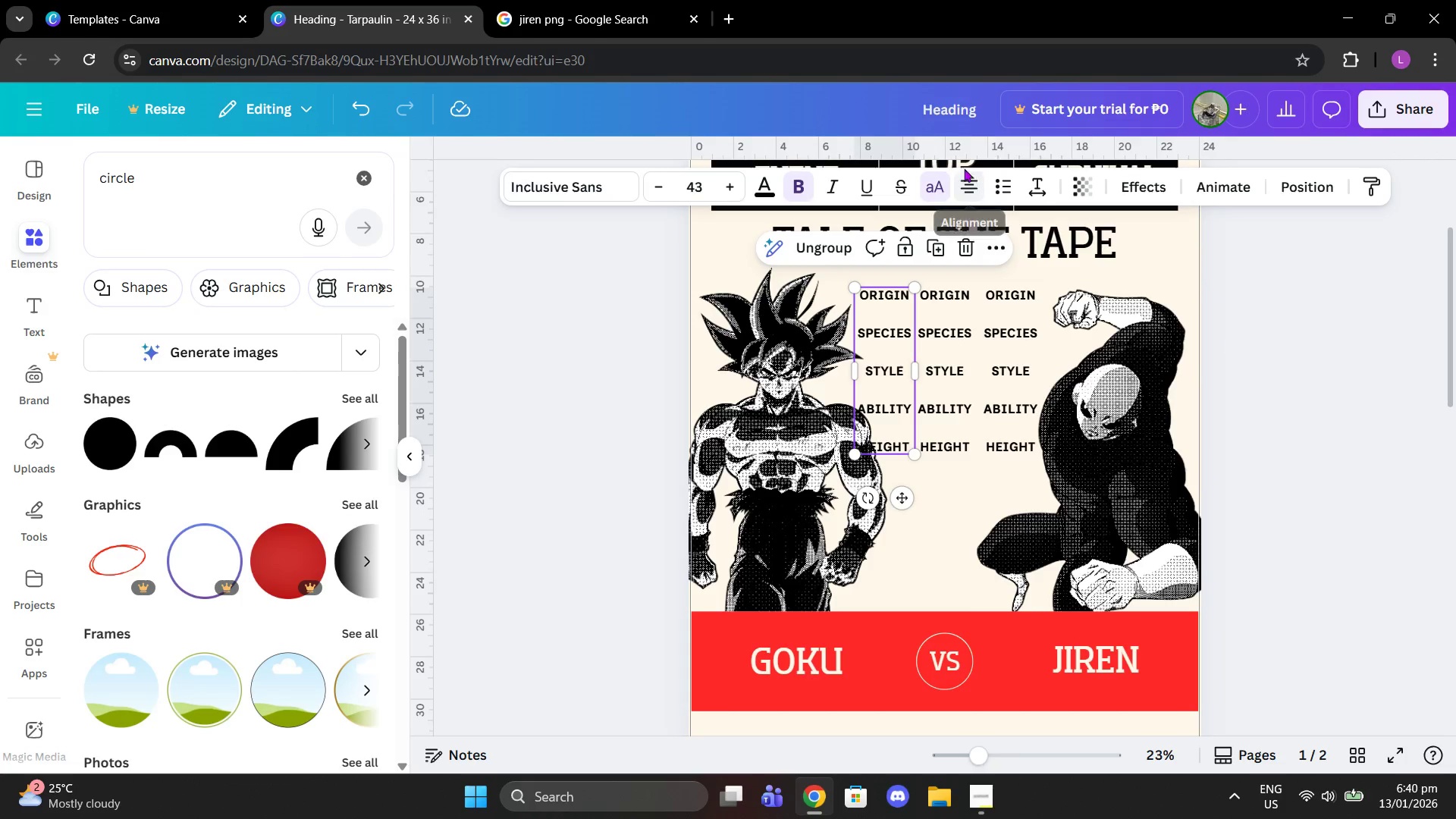 
left_click([936, 184])
 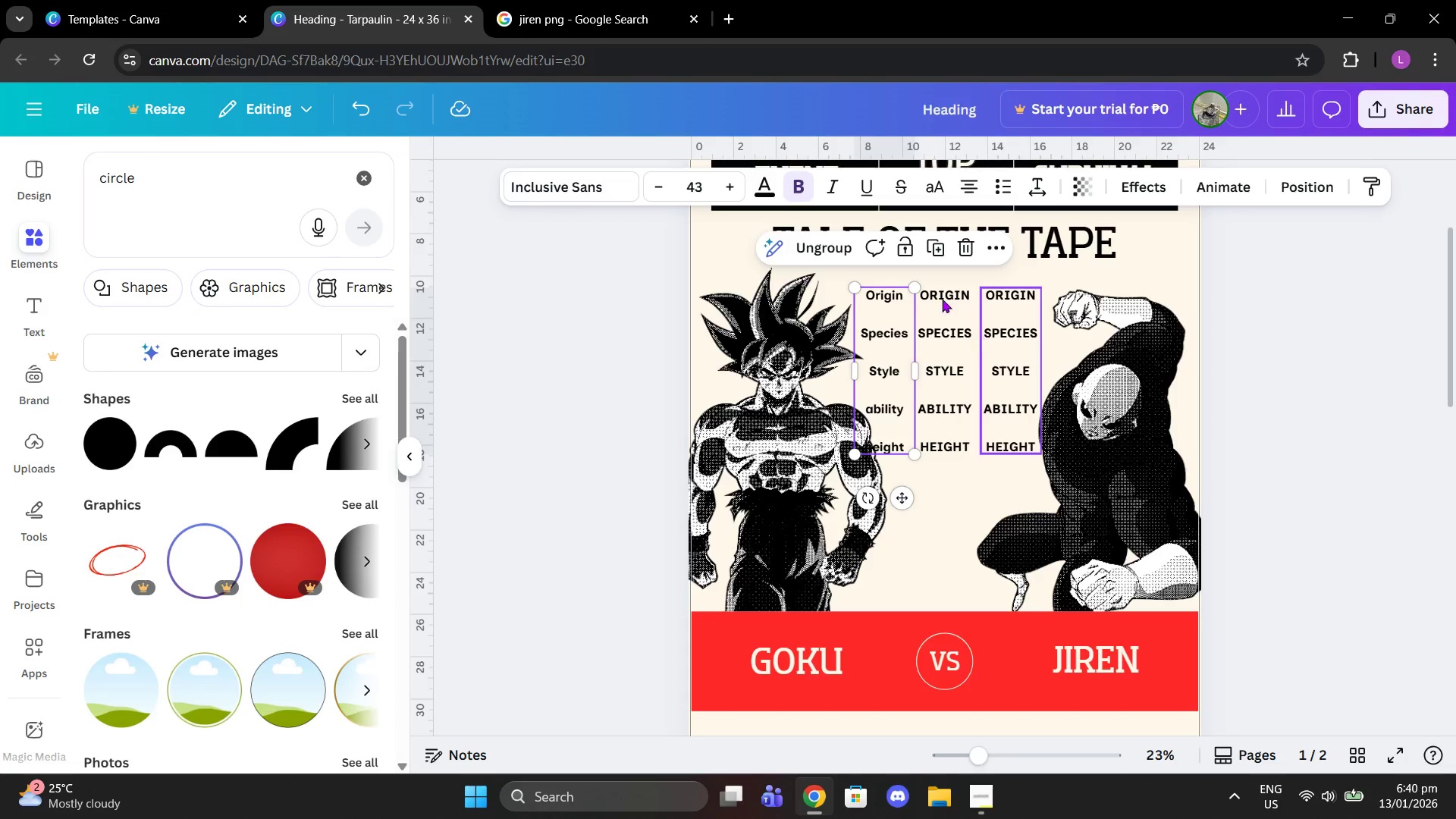 
mouse_move([909, 187])
 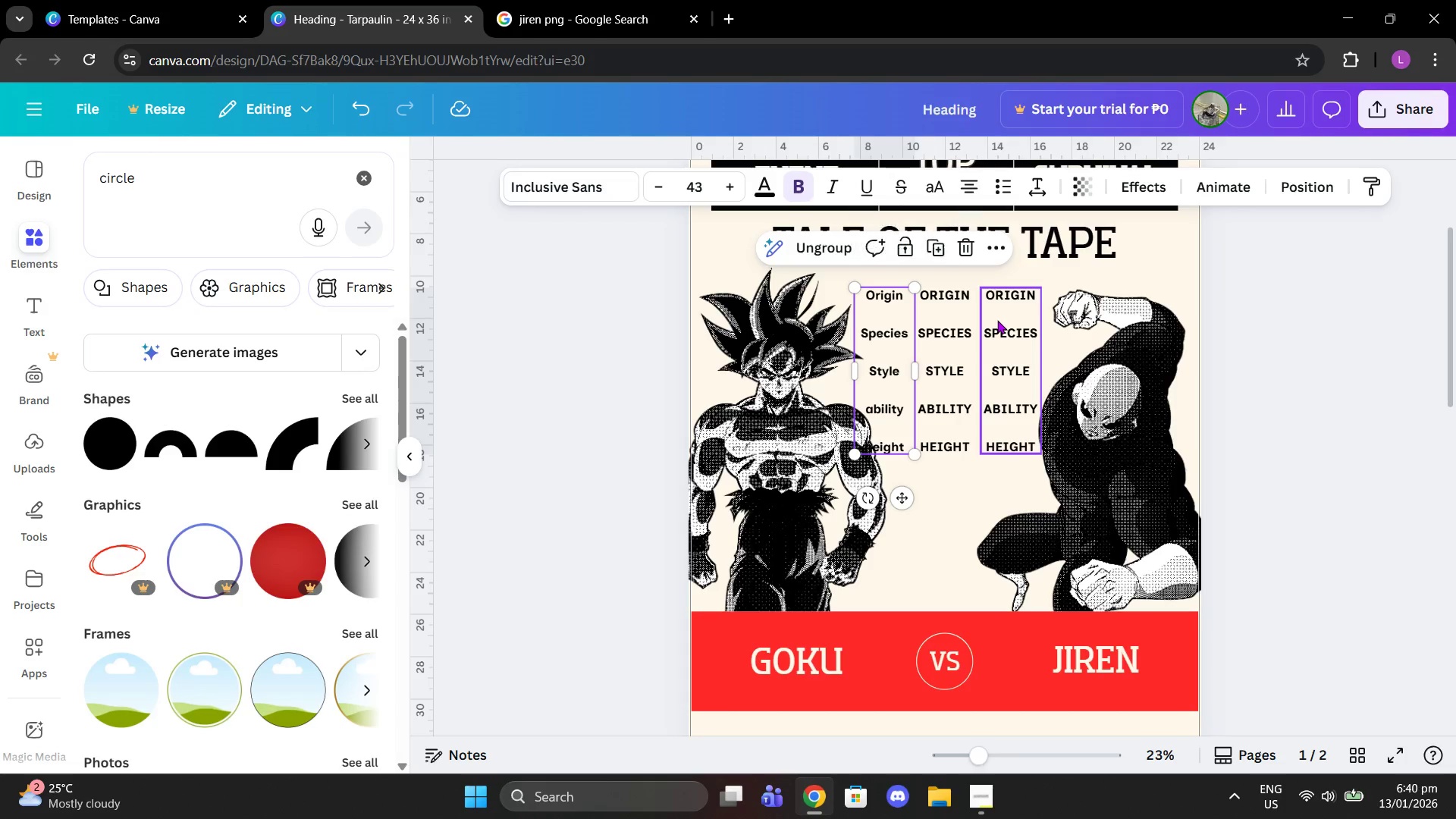 
left_click([997, 320])
 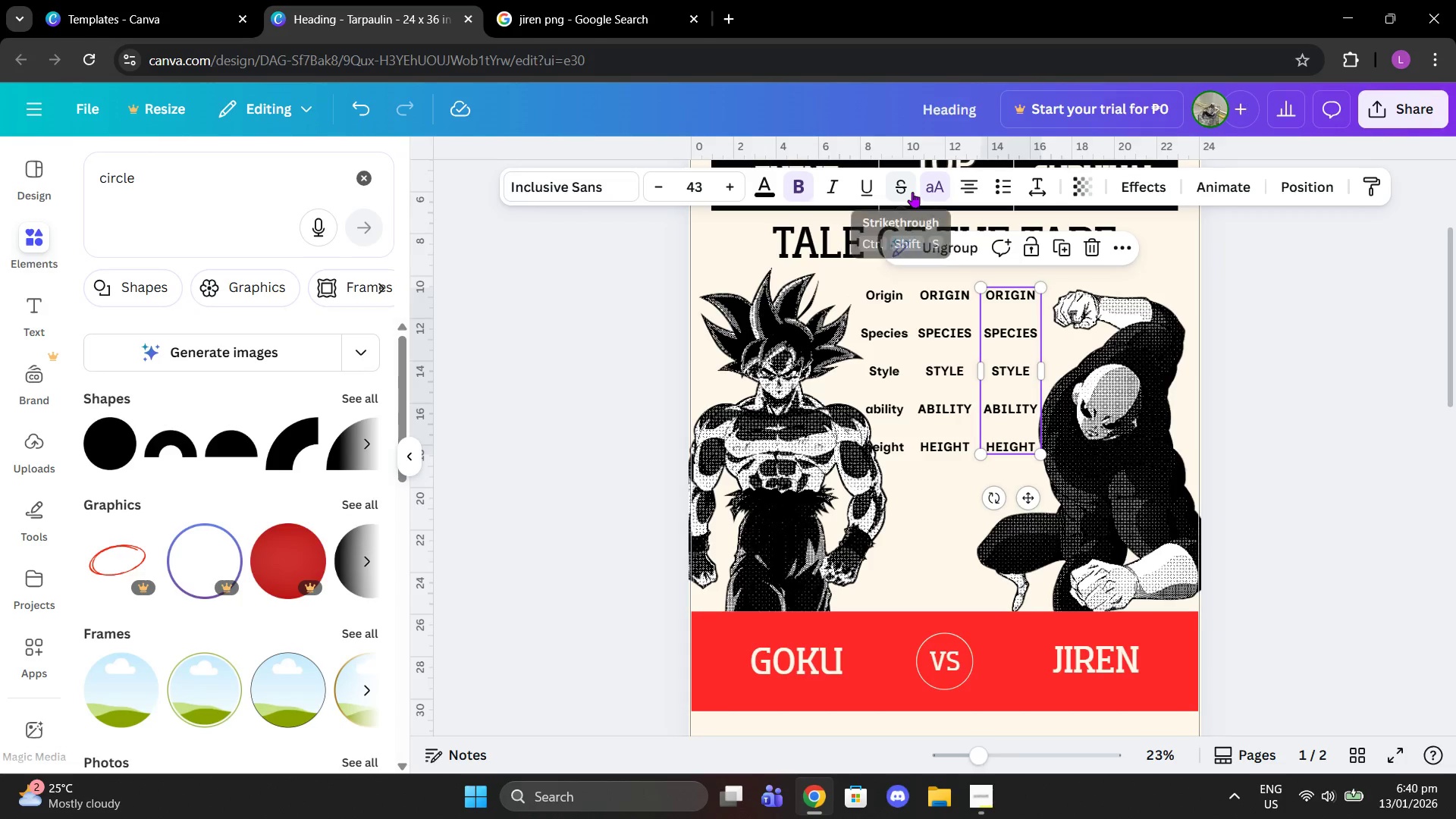 
left_click([935, 186])
 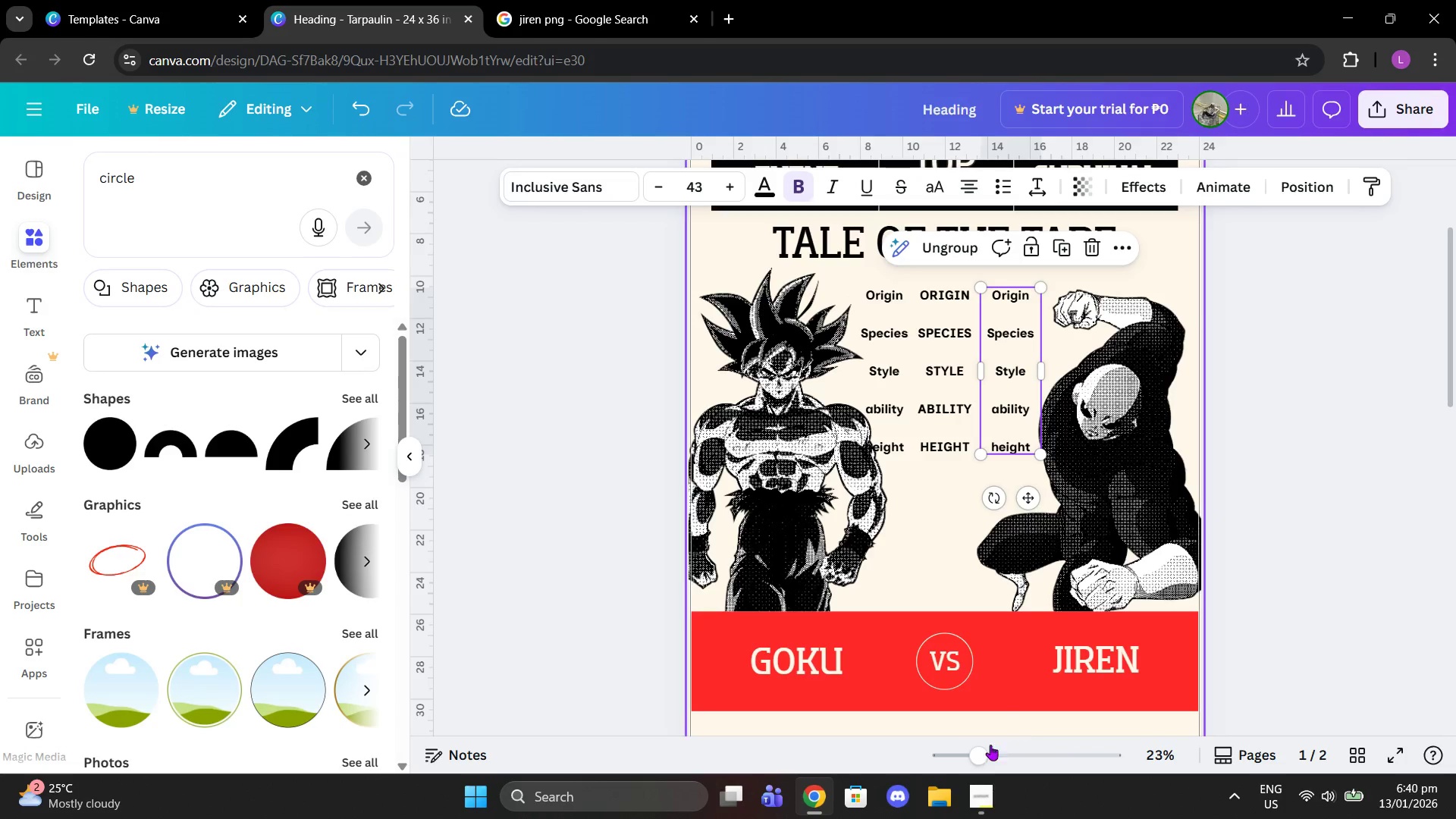 
left_click([972, 792])